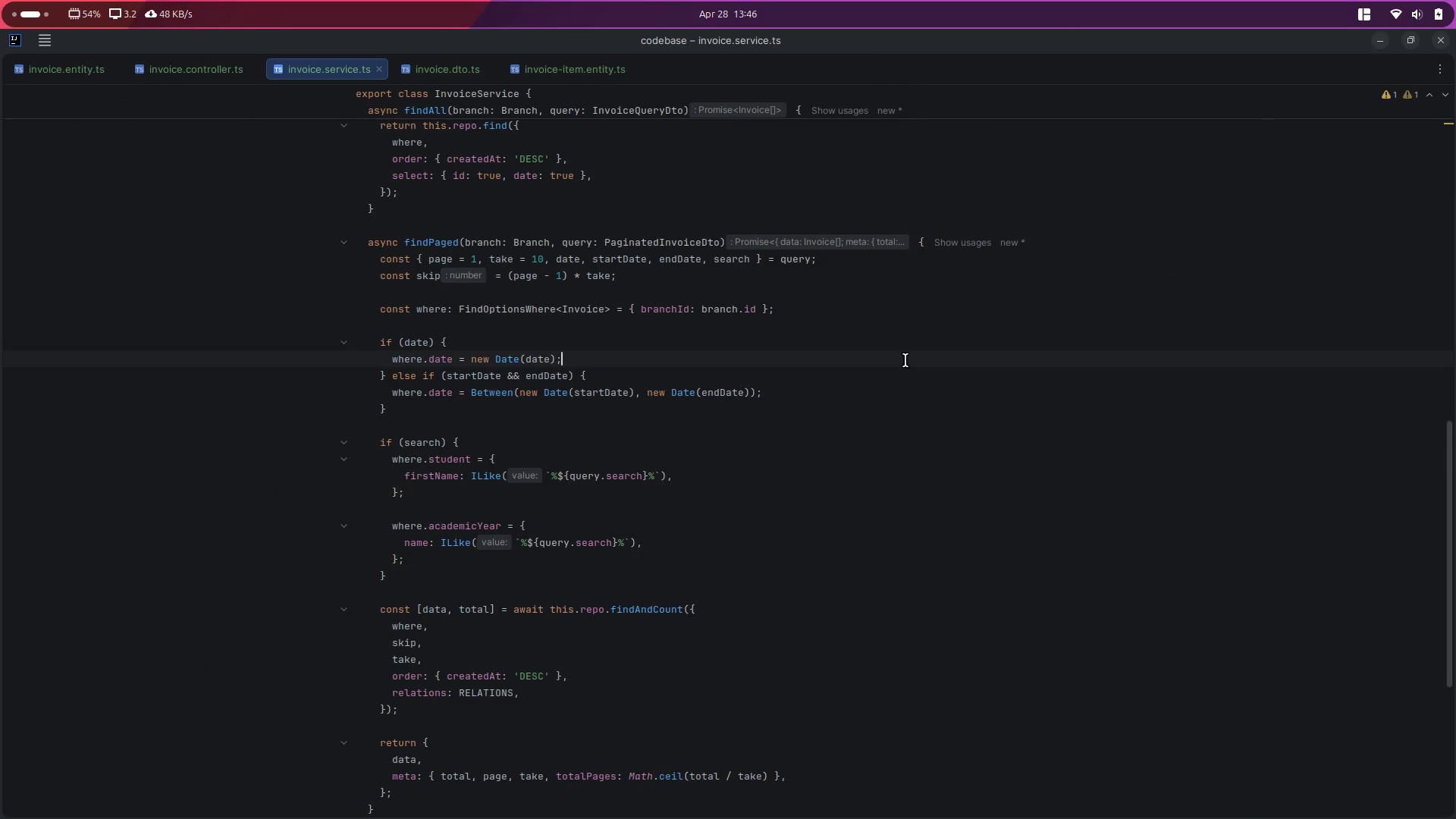 
key(Control+Shift+E)
 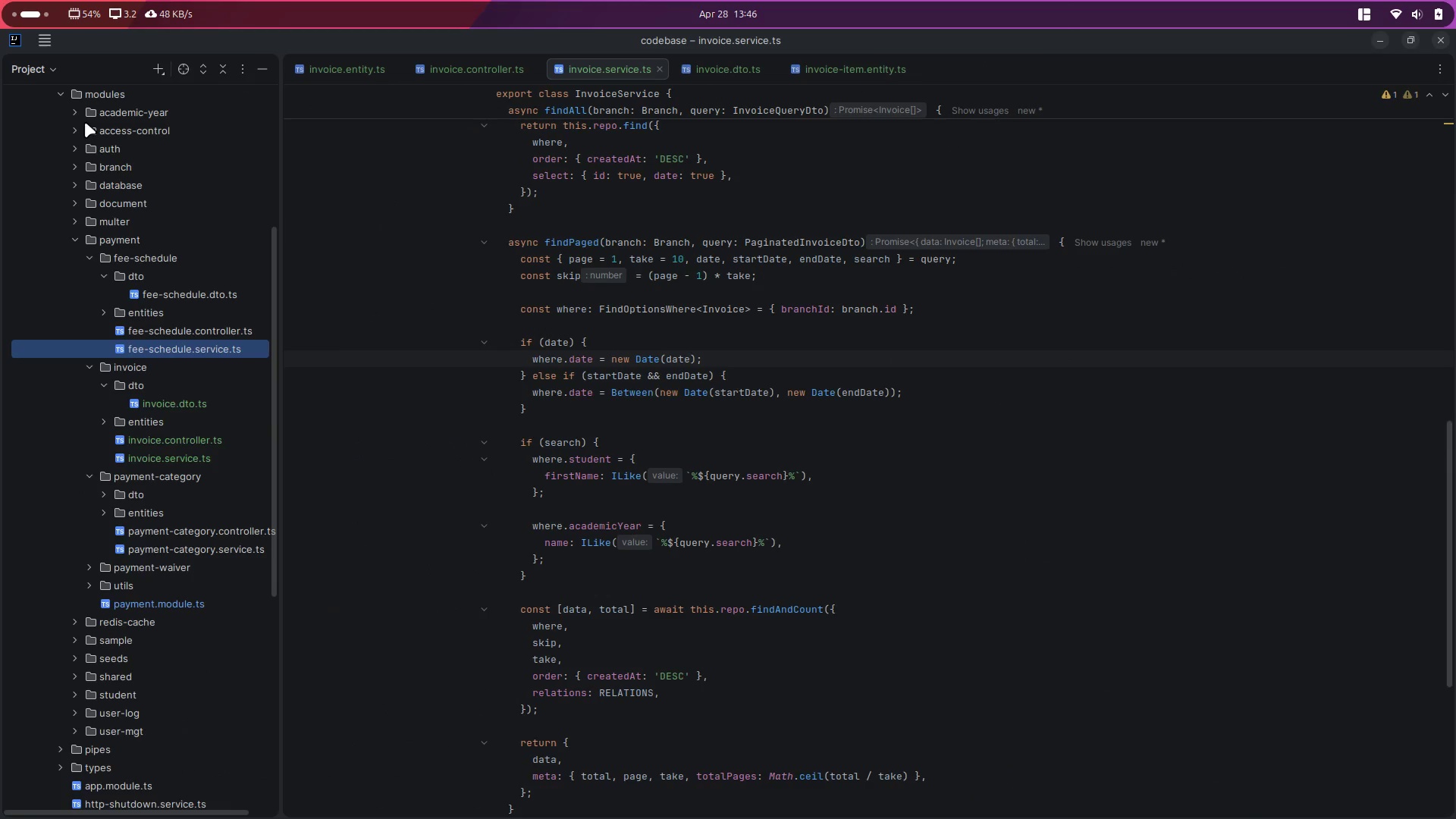 
scroll: coordinate [80, 105], scroll_direction: up, amount: 9.0
 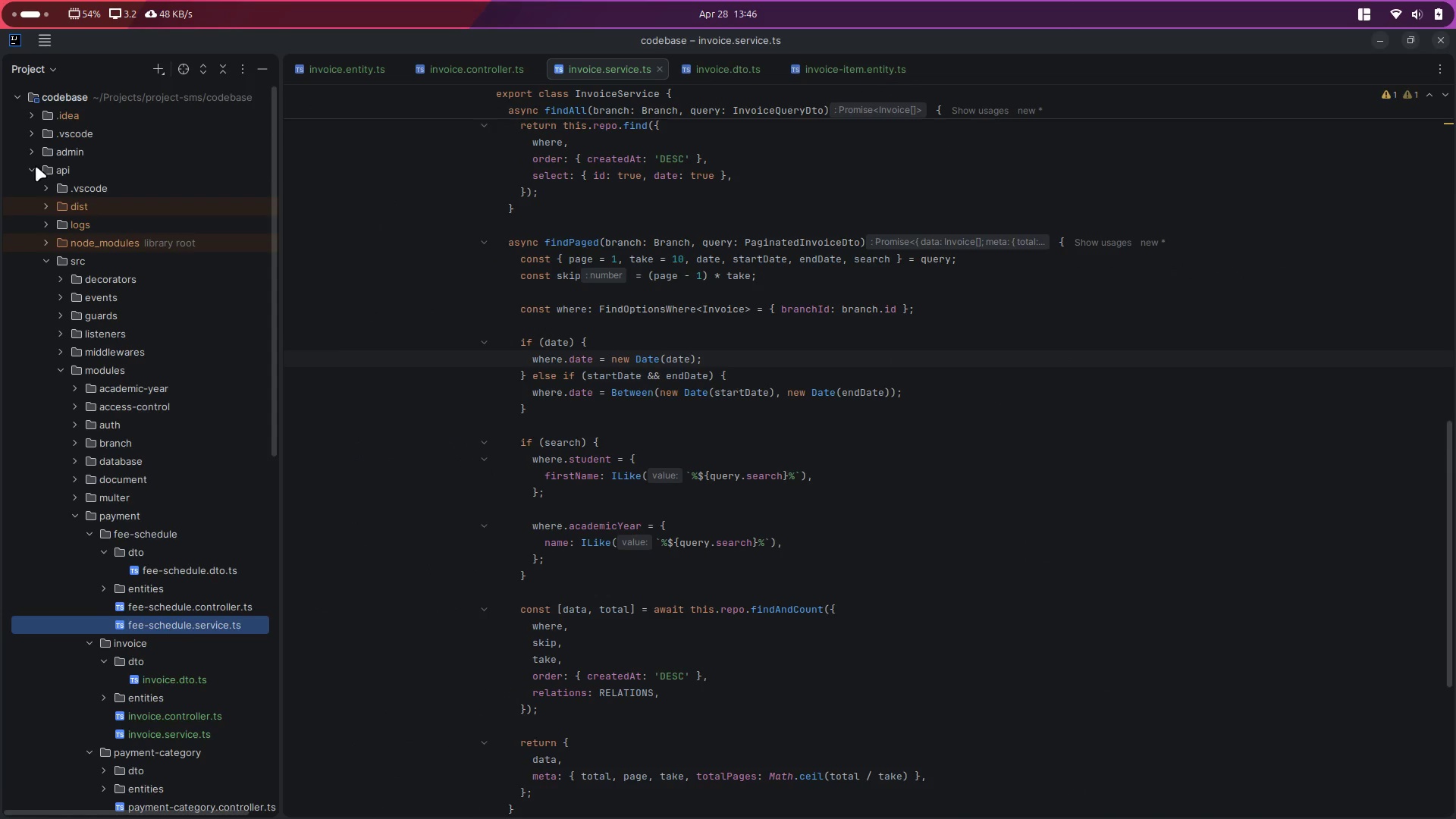 
left_click([35, 168])
 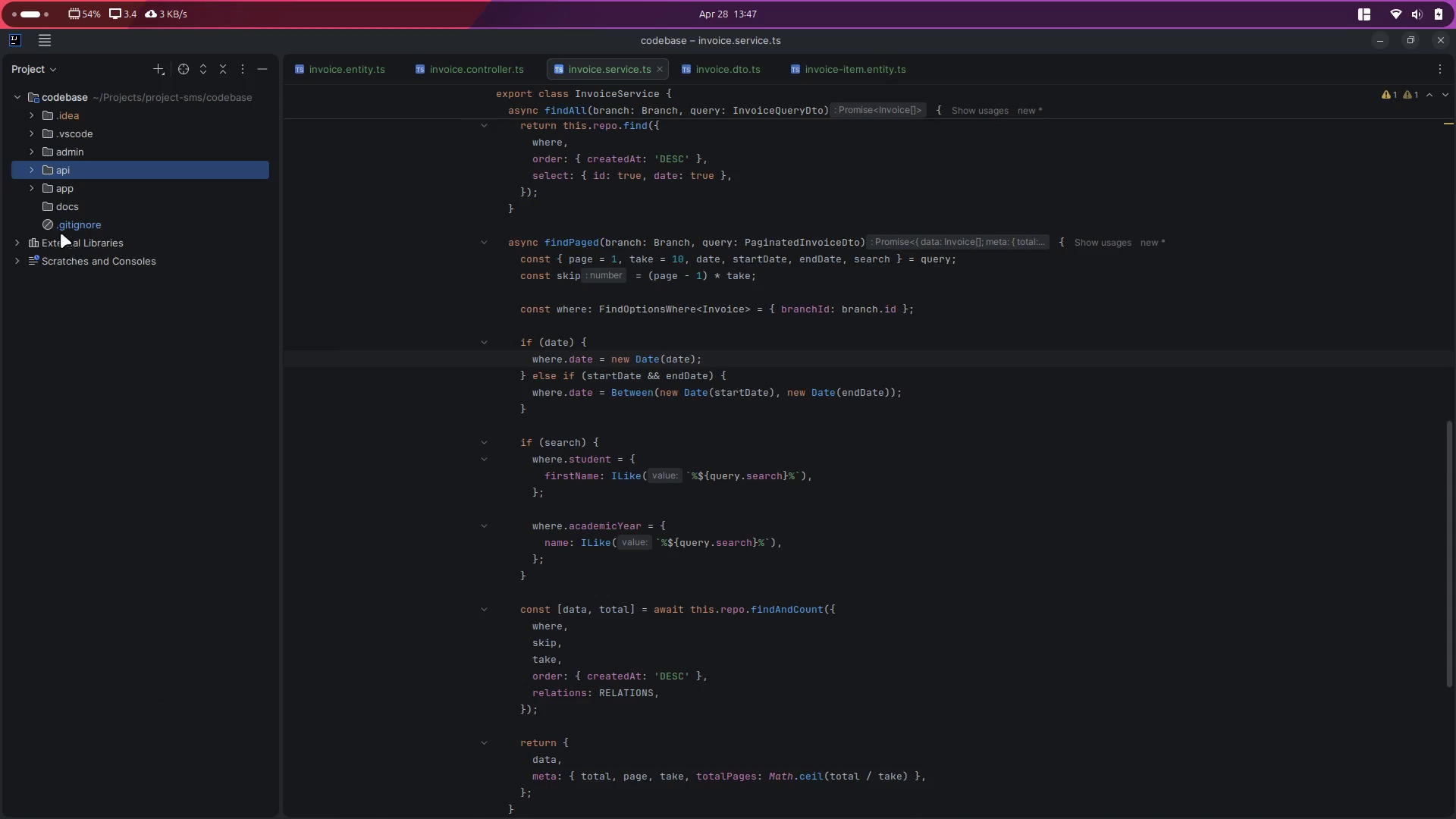 
left_click([33, 185])
 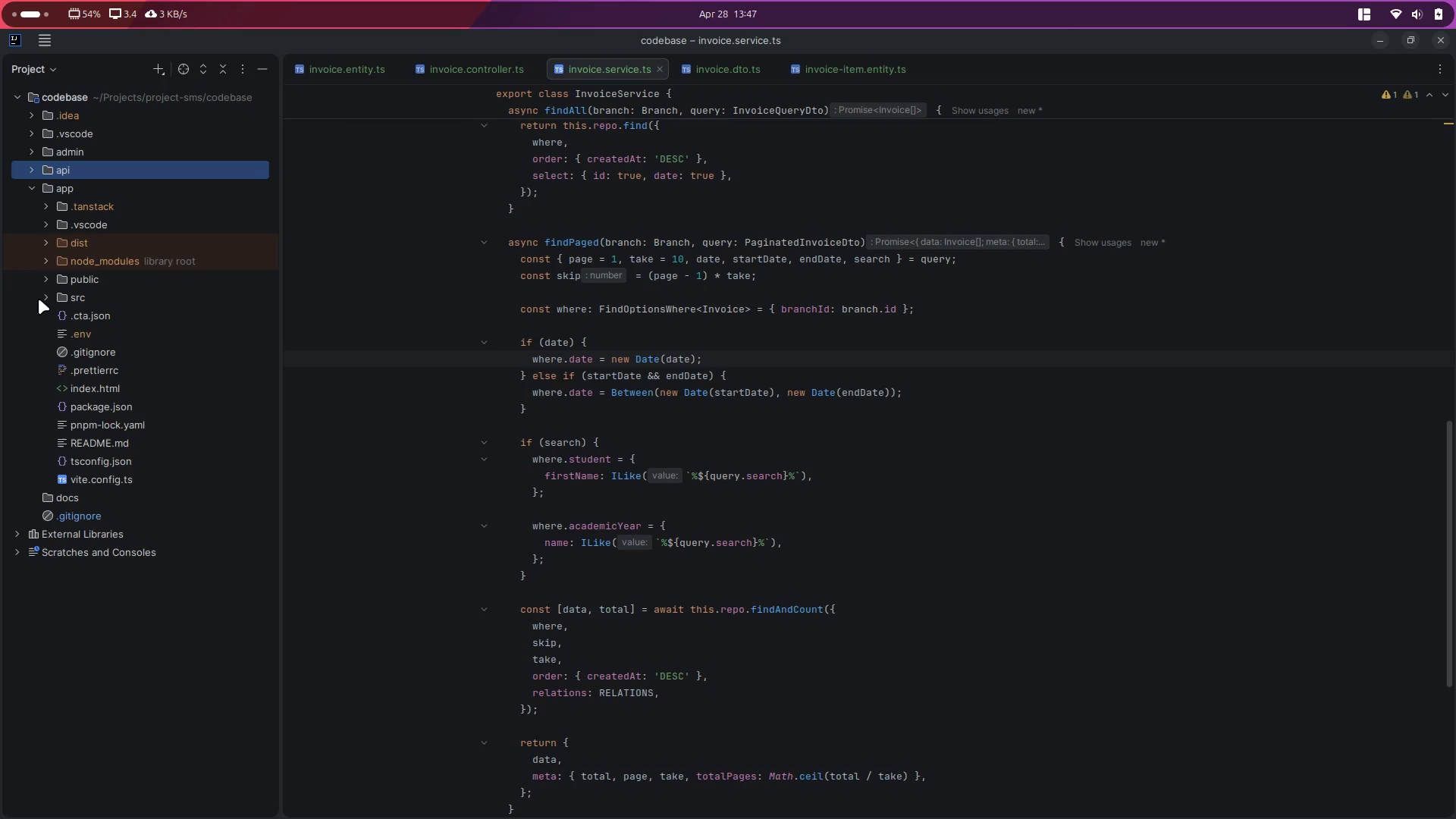 
left_click([48, 295])
 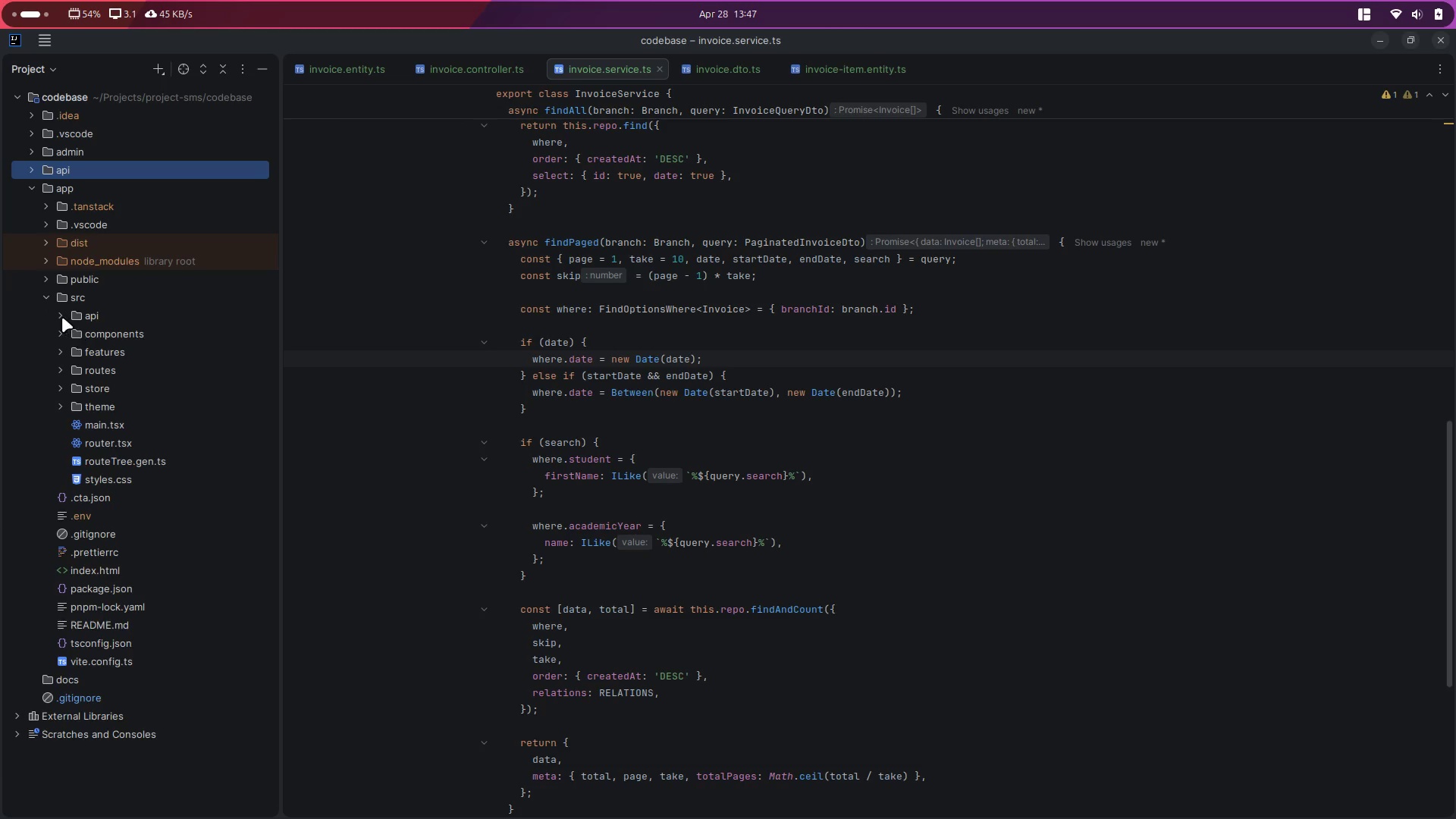 
left_click([62, 317])
 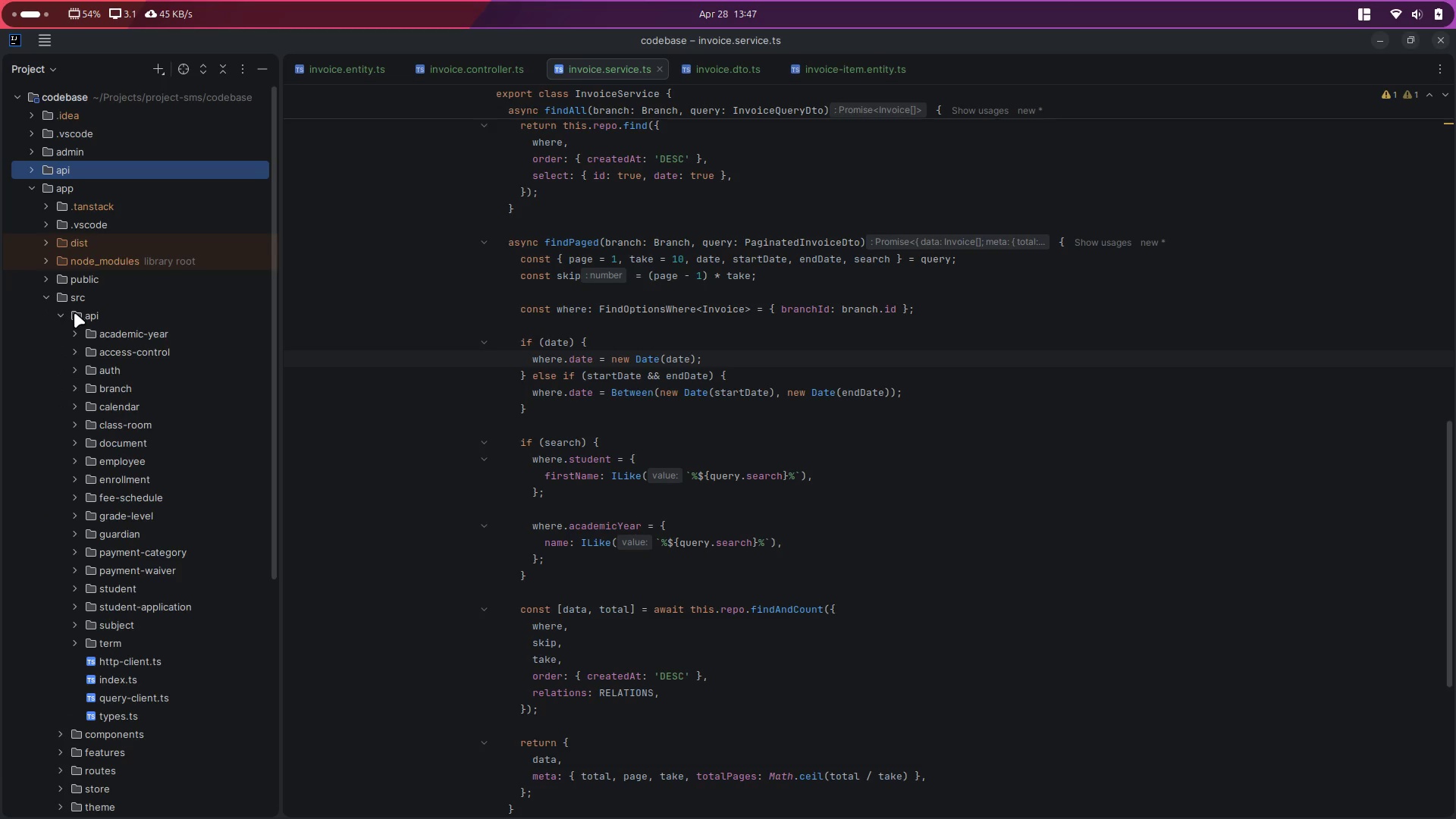 
right_click([80, 315])
 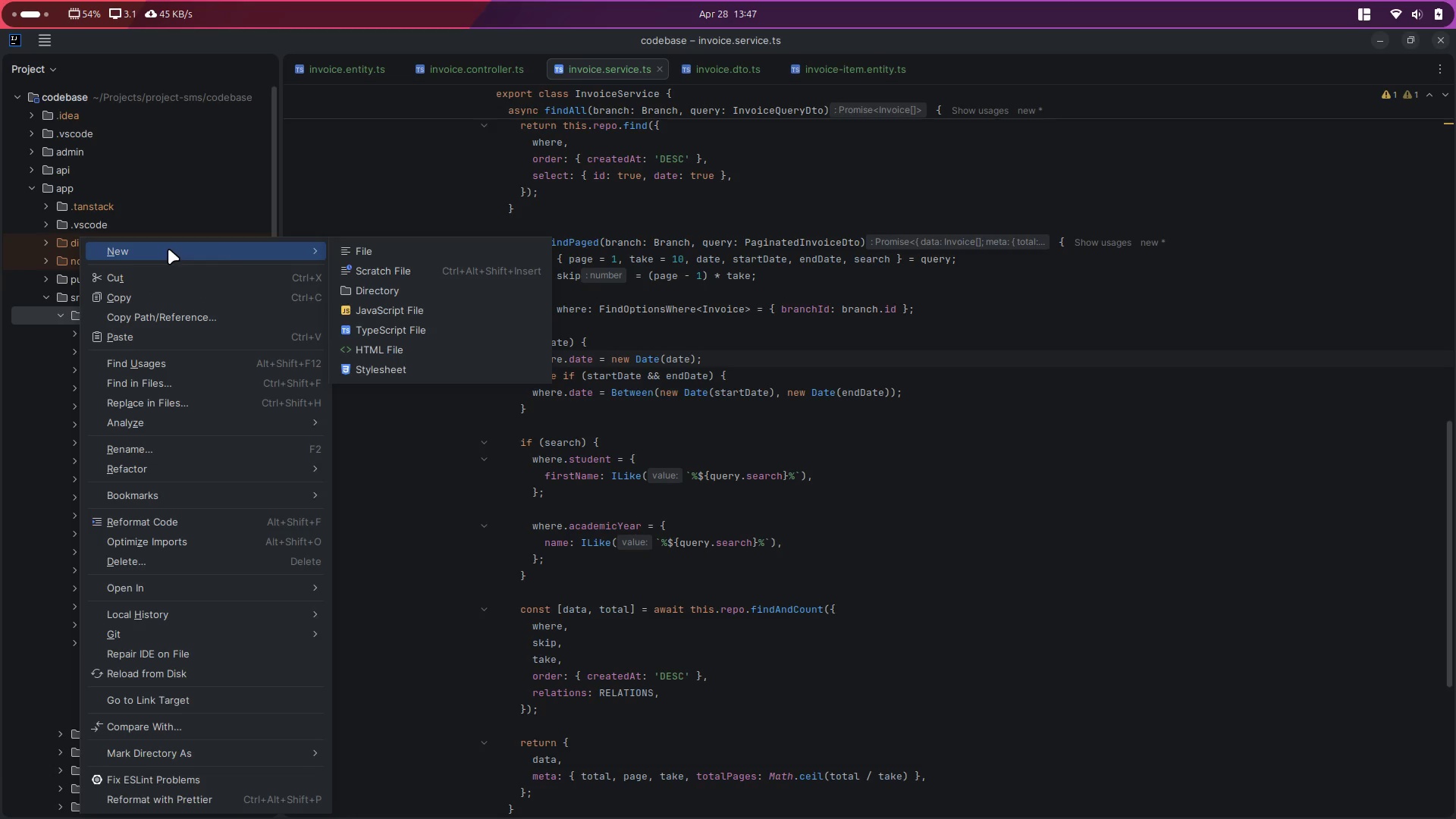 
left_click([407, 250])
 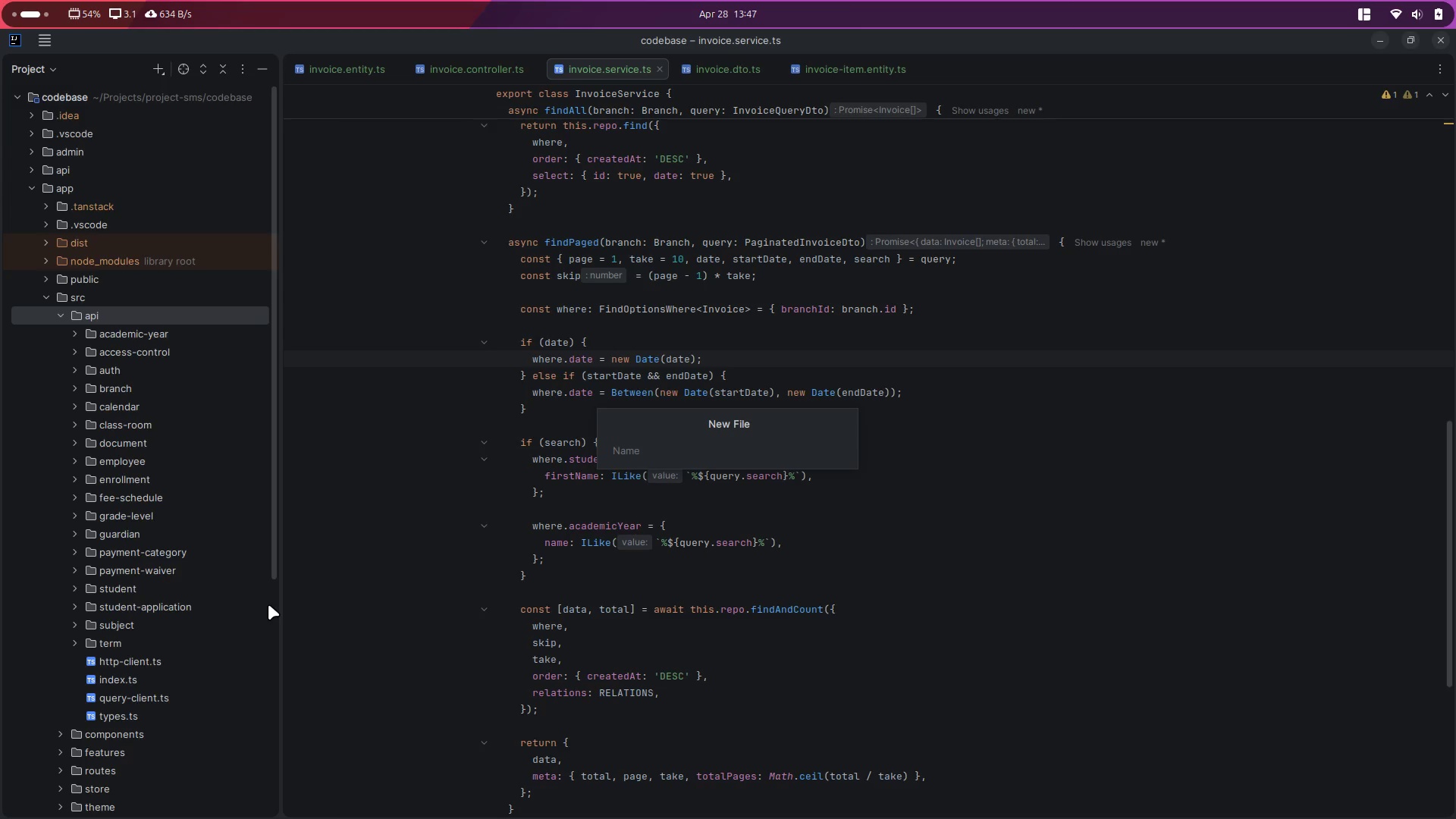 
wait(6.85)
 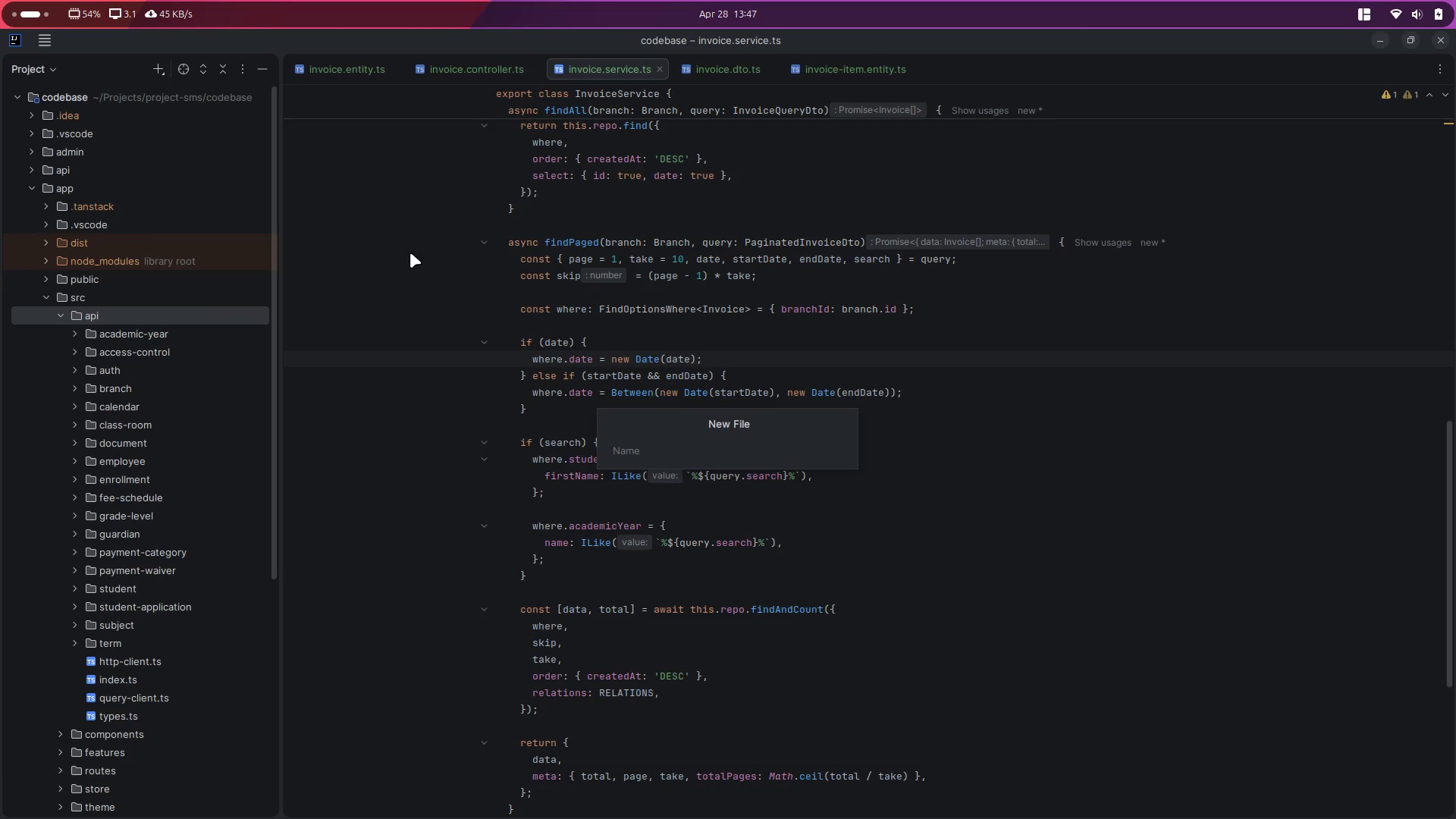 
type(invoice)
 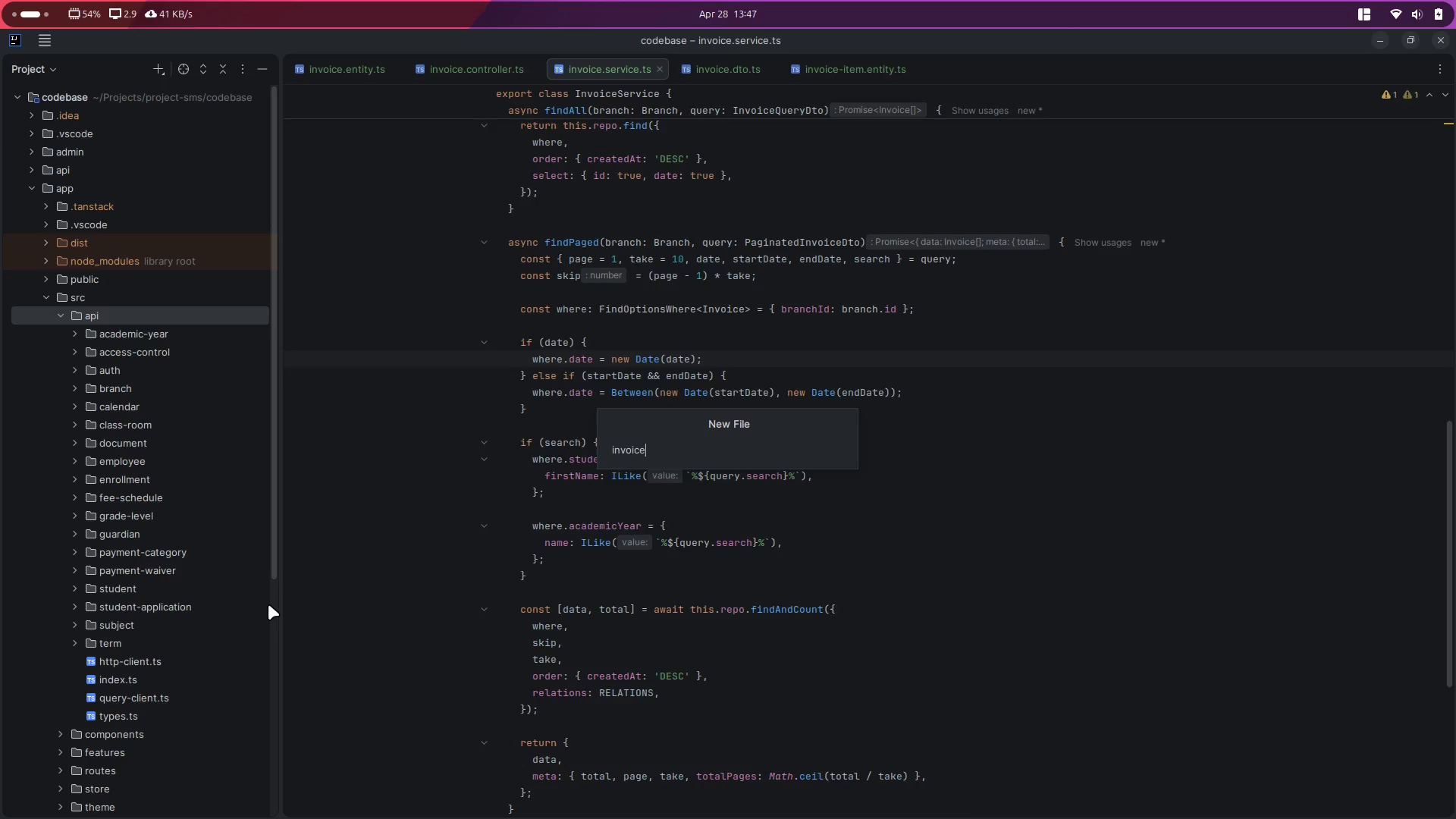 
key(Enter)
 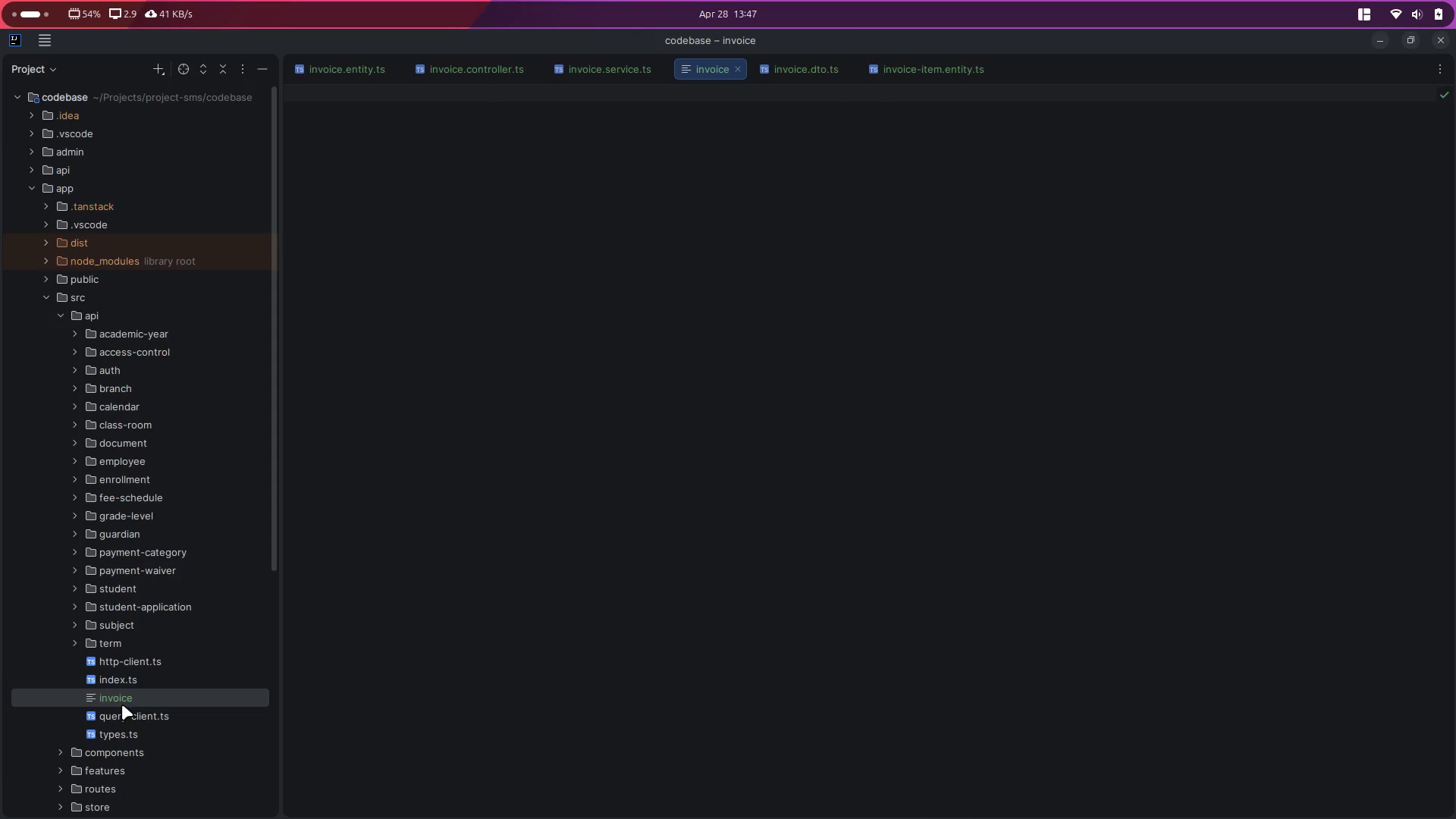 
wait(5.82)
 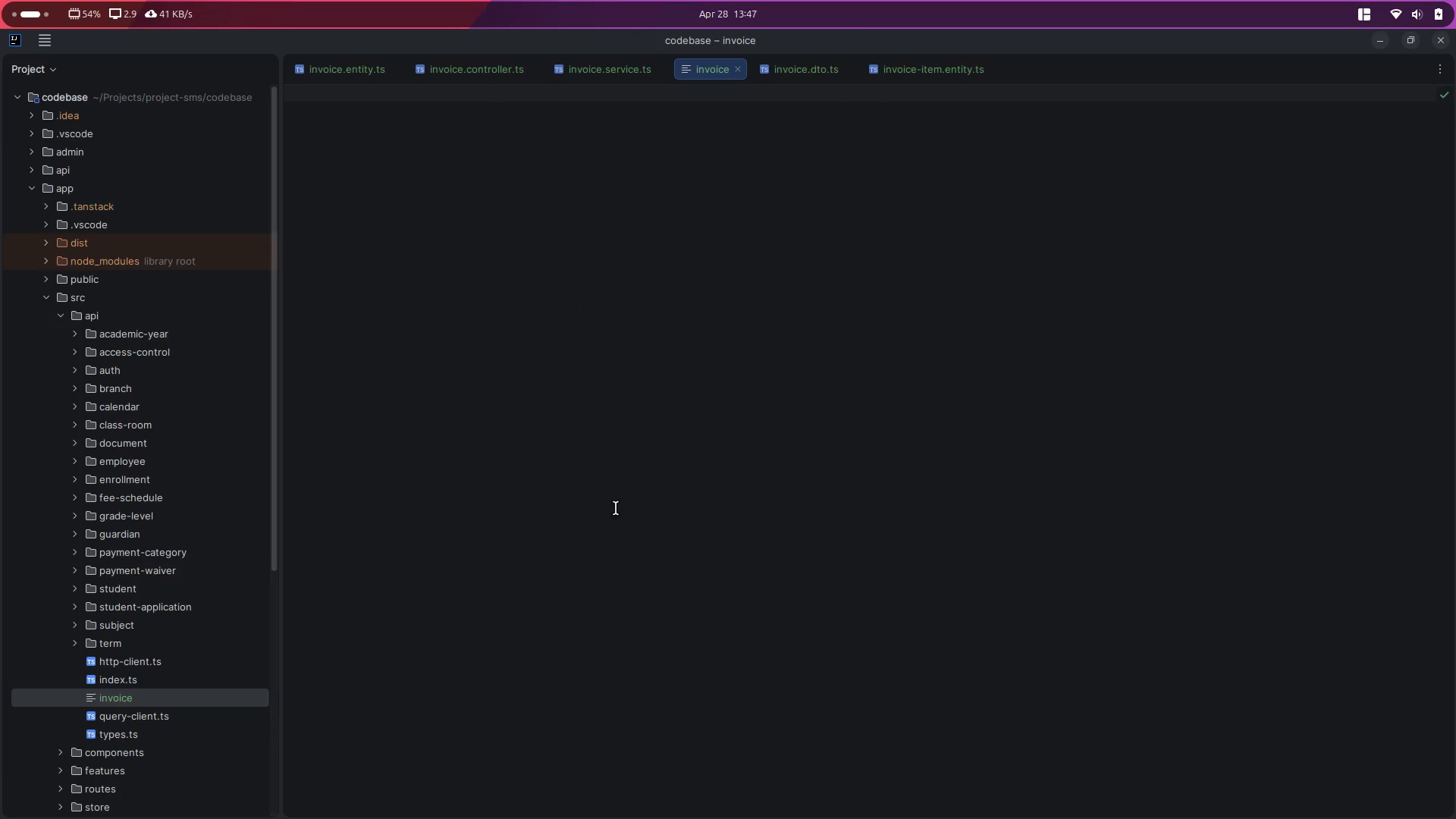 
left_click([741, 69])
 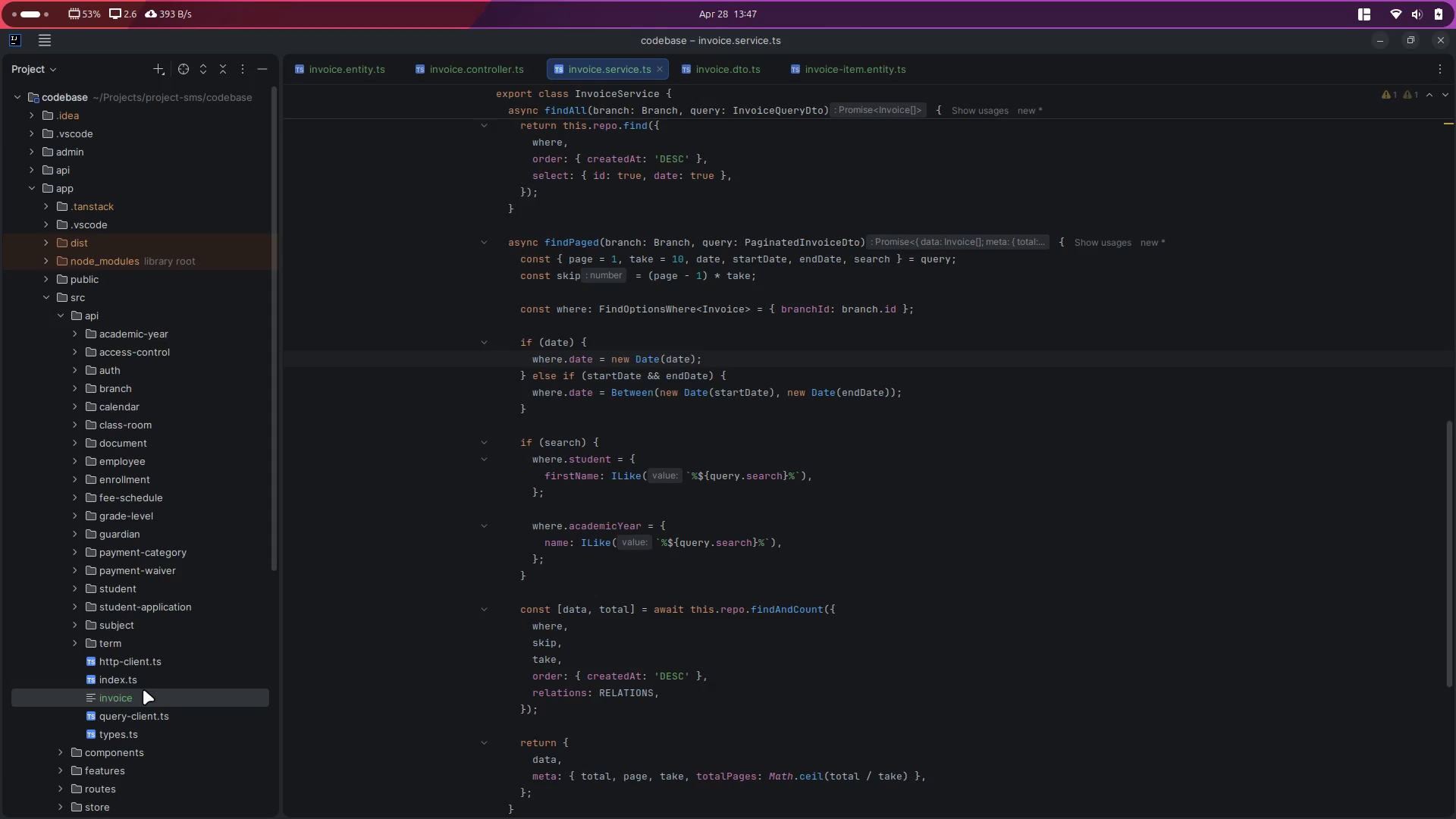 
left_click([126, 702])
 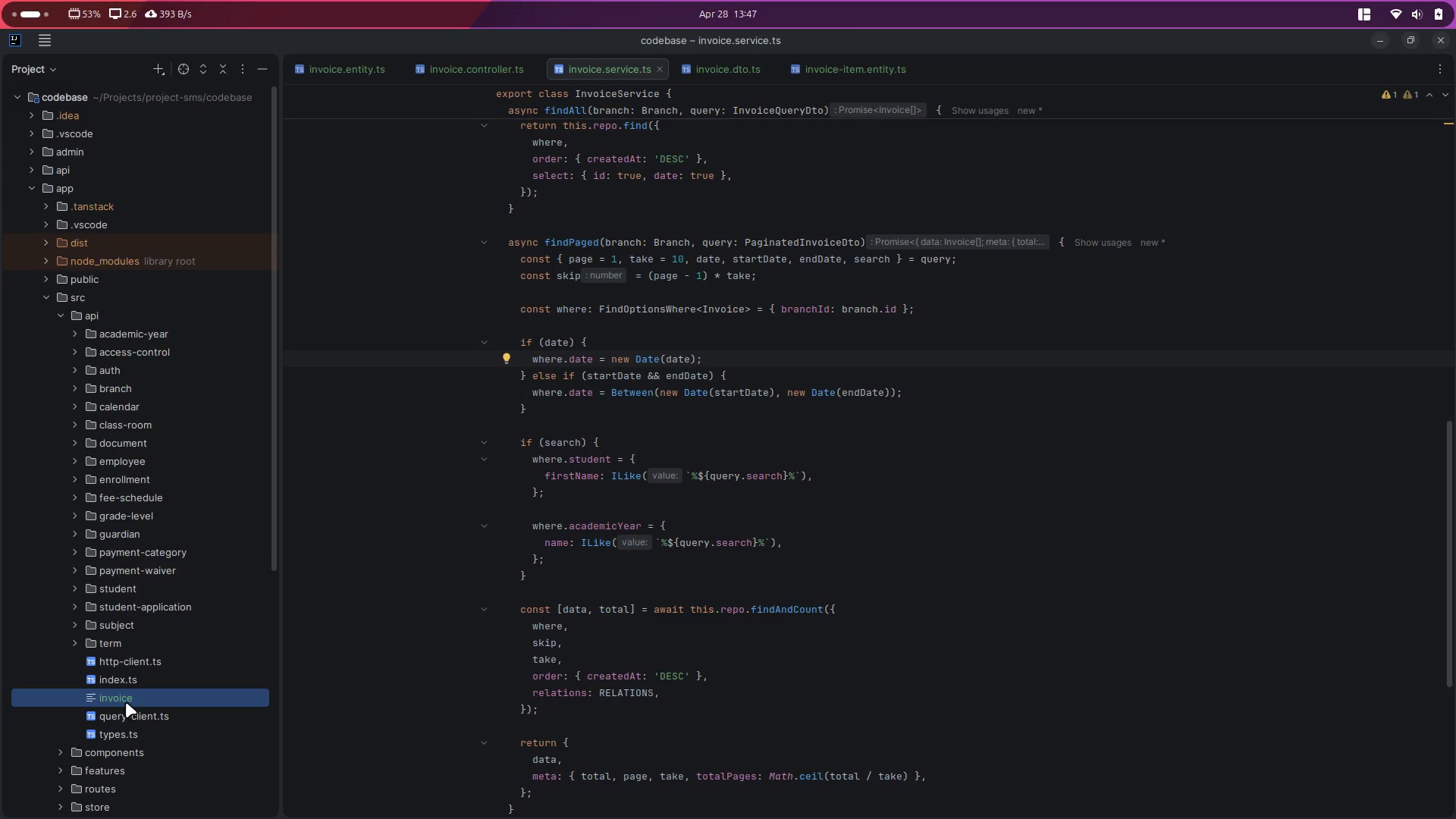 
key(Delete)
 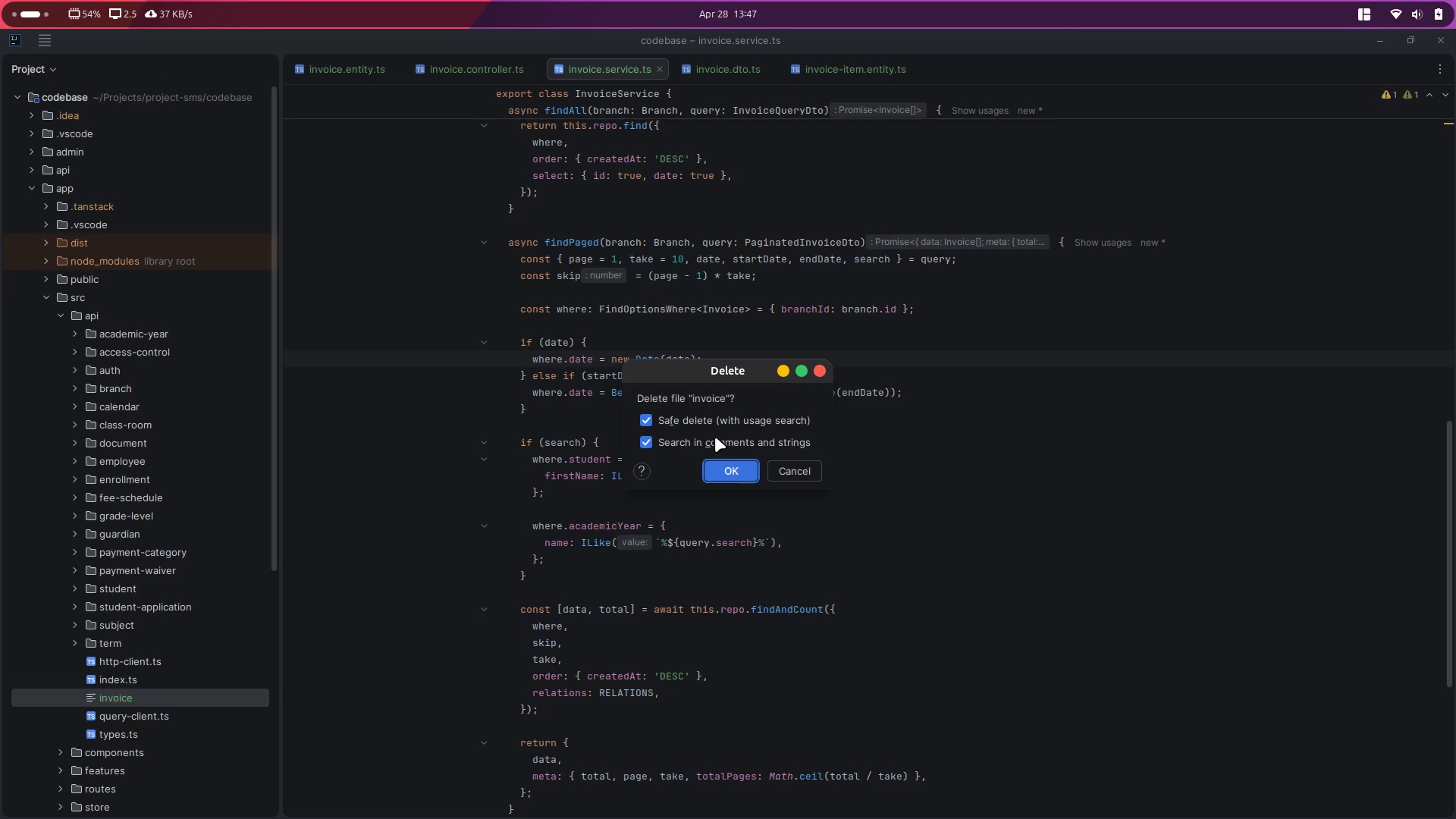 
left_click([734, 472])
 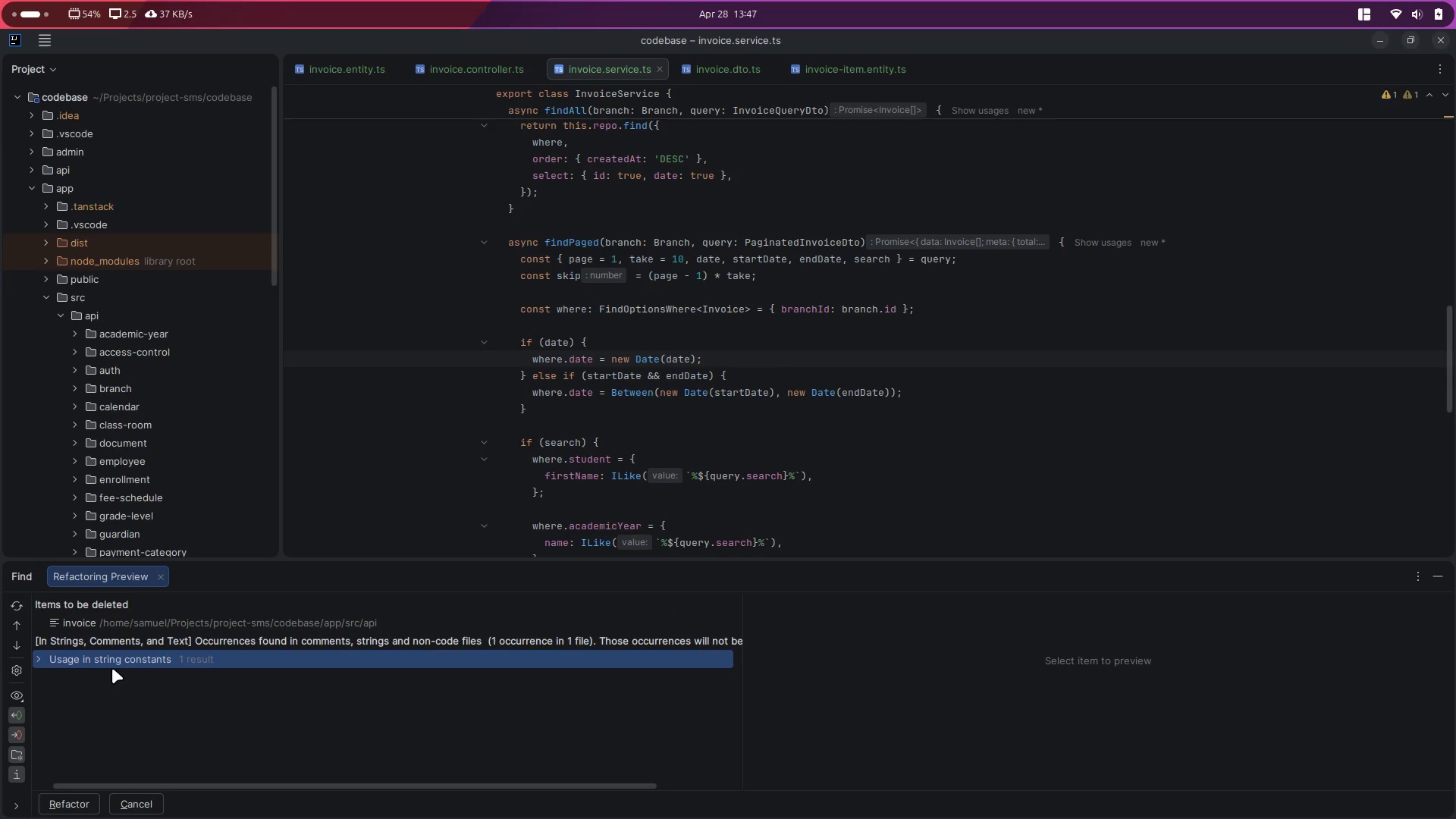 
wait(5.1)
 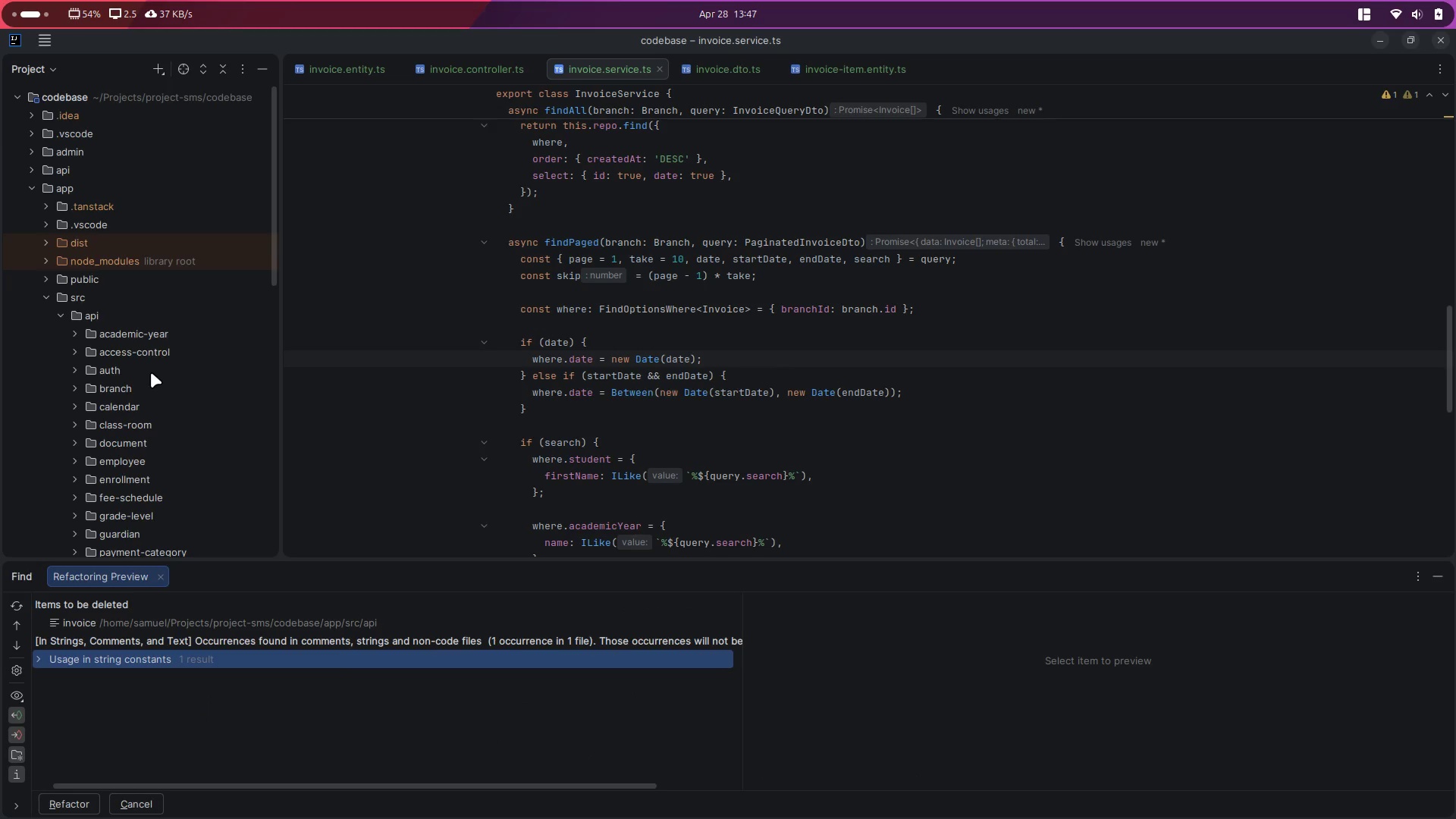 
scroll: coordinate [127, 433], scroll_direction: down, amount: 4.0
 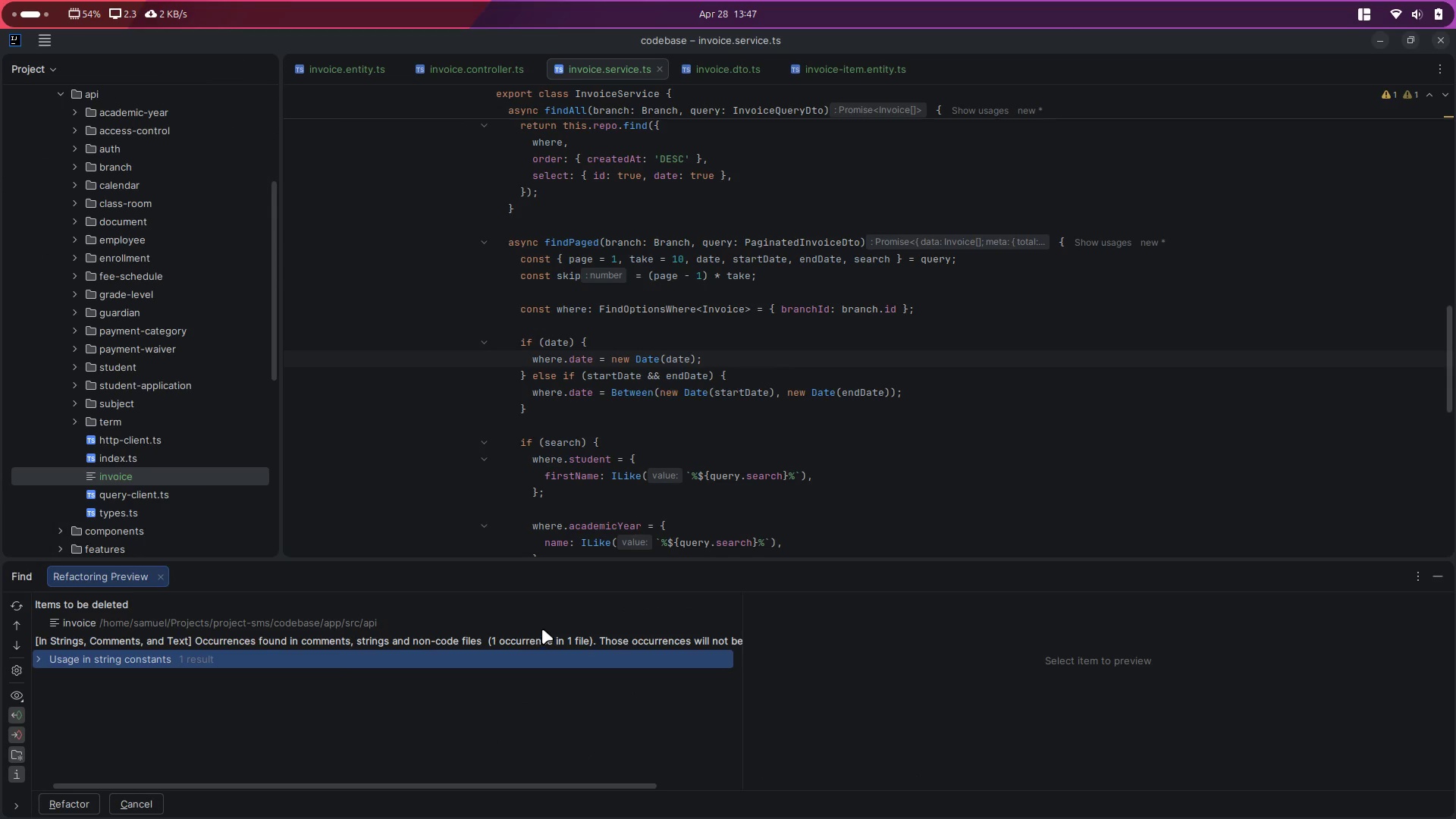 
left_click([518, 641])
 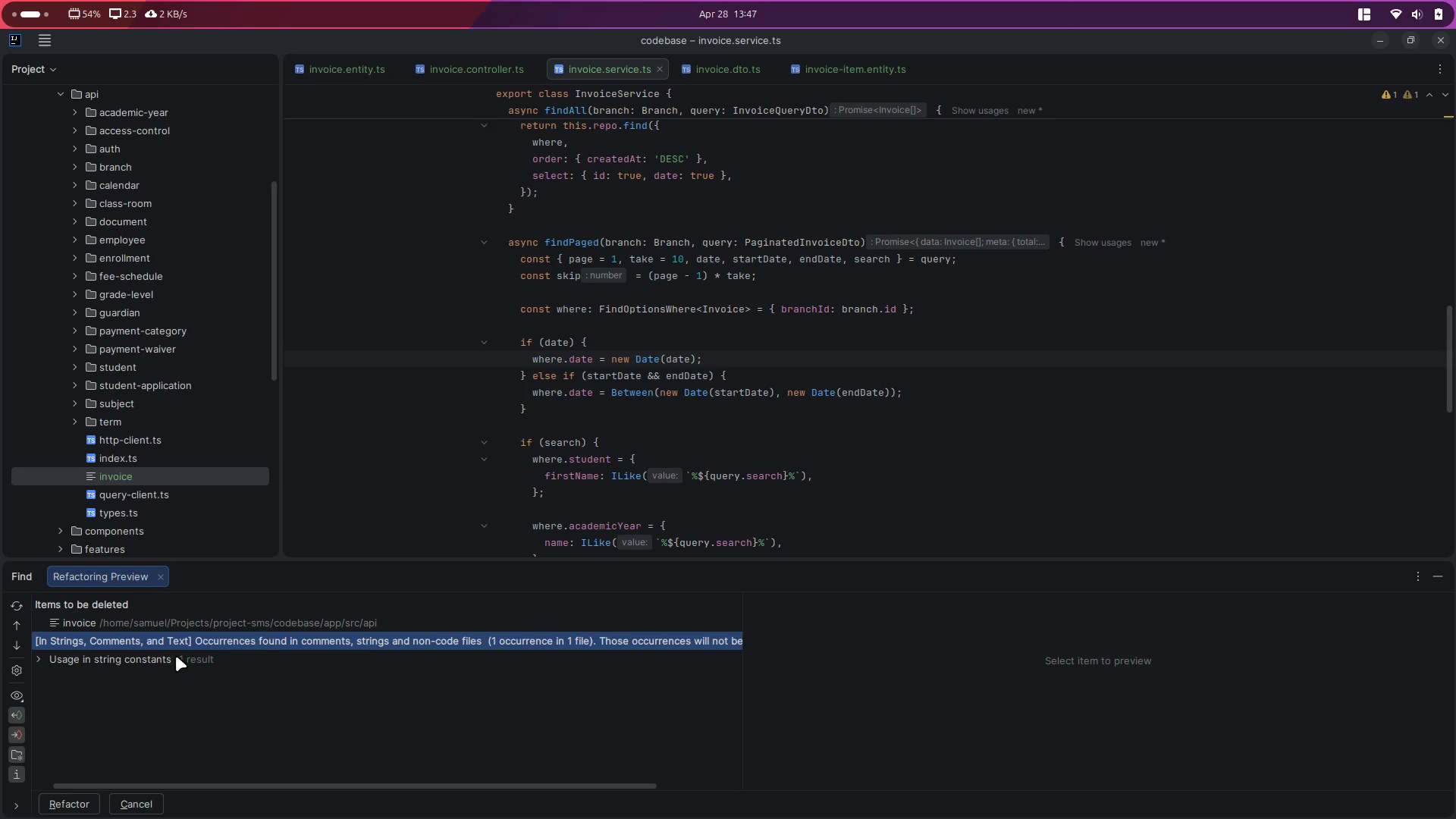 
left_click([80, 659])
 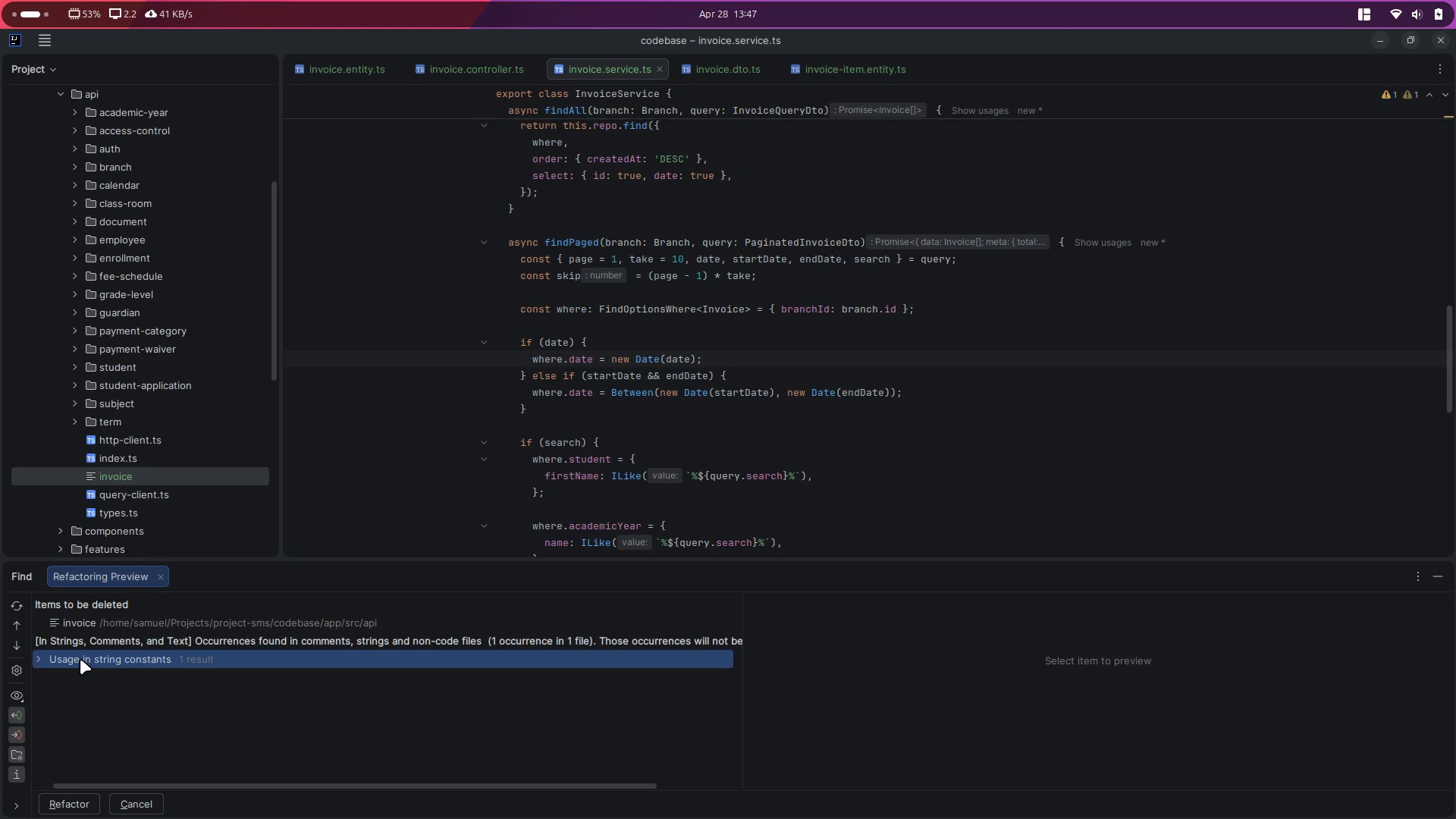 
left_click([80, 659])
 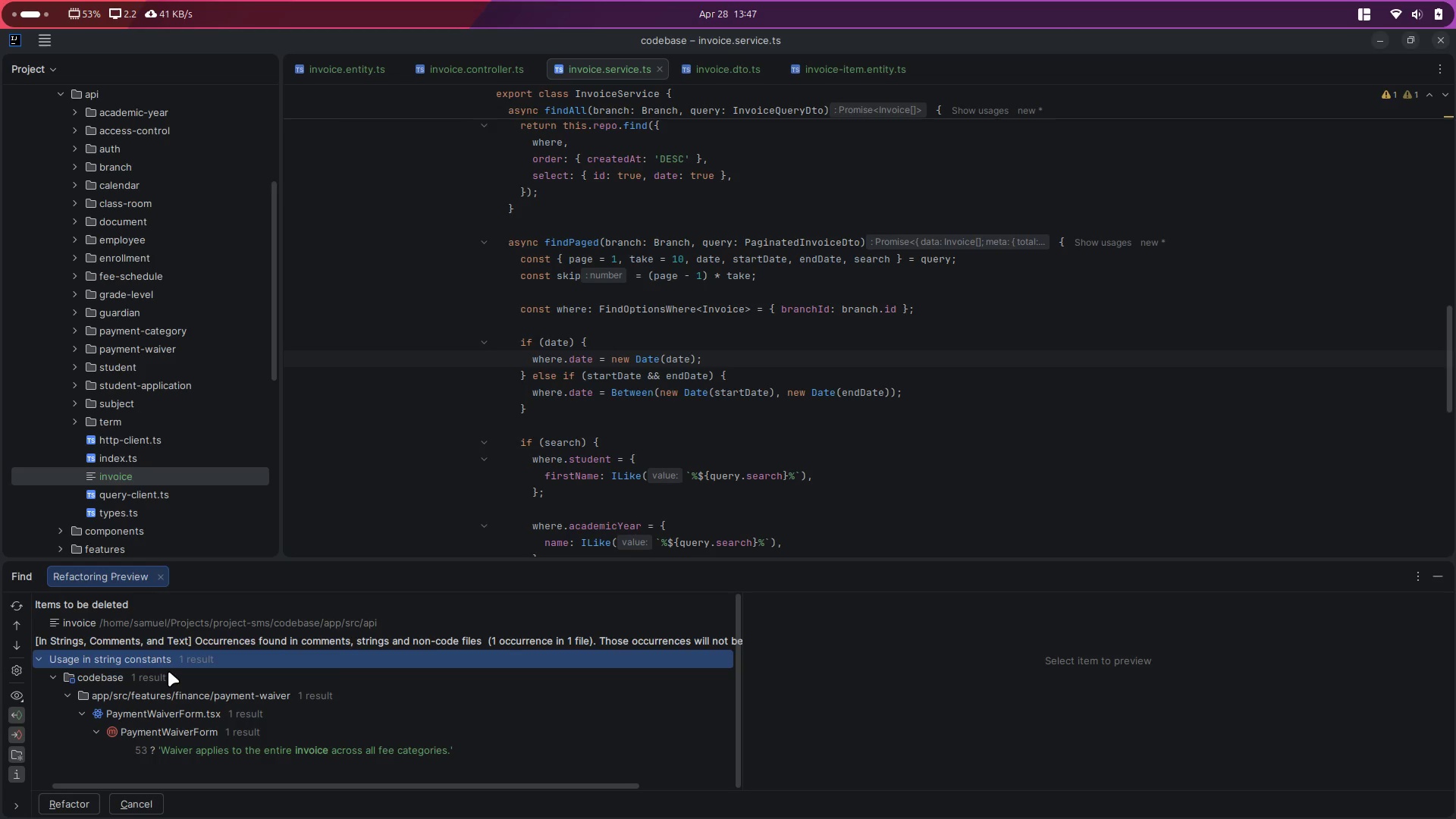 
scroll: coordinate [410, 741], scroll_direction: down, amount: 4.0
 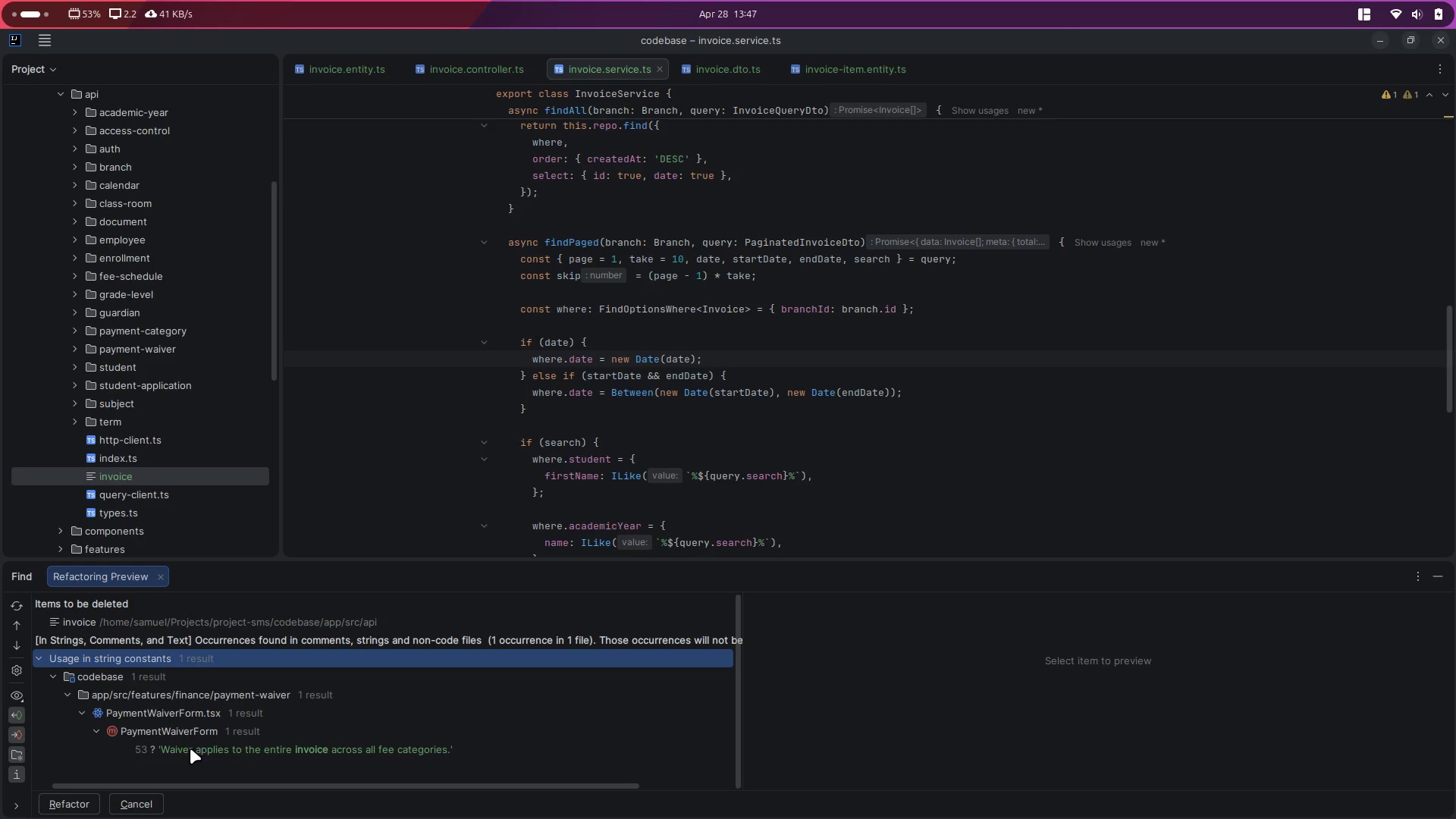 
double_click([190, 749])
 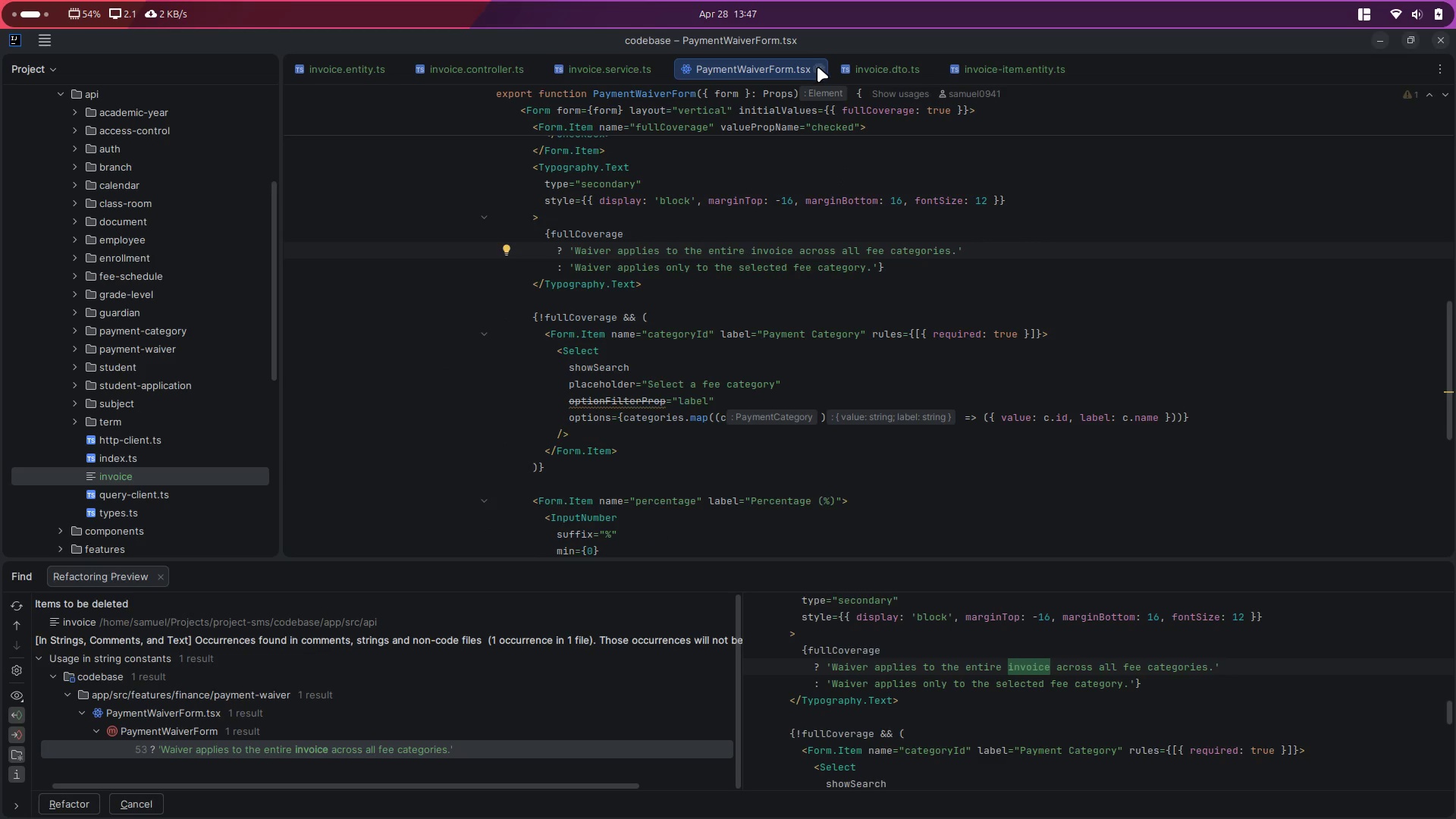 
left_click([817, 67])
 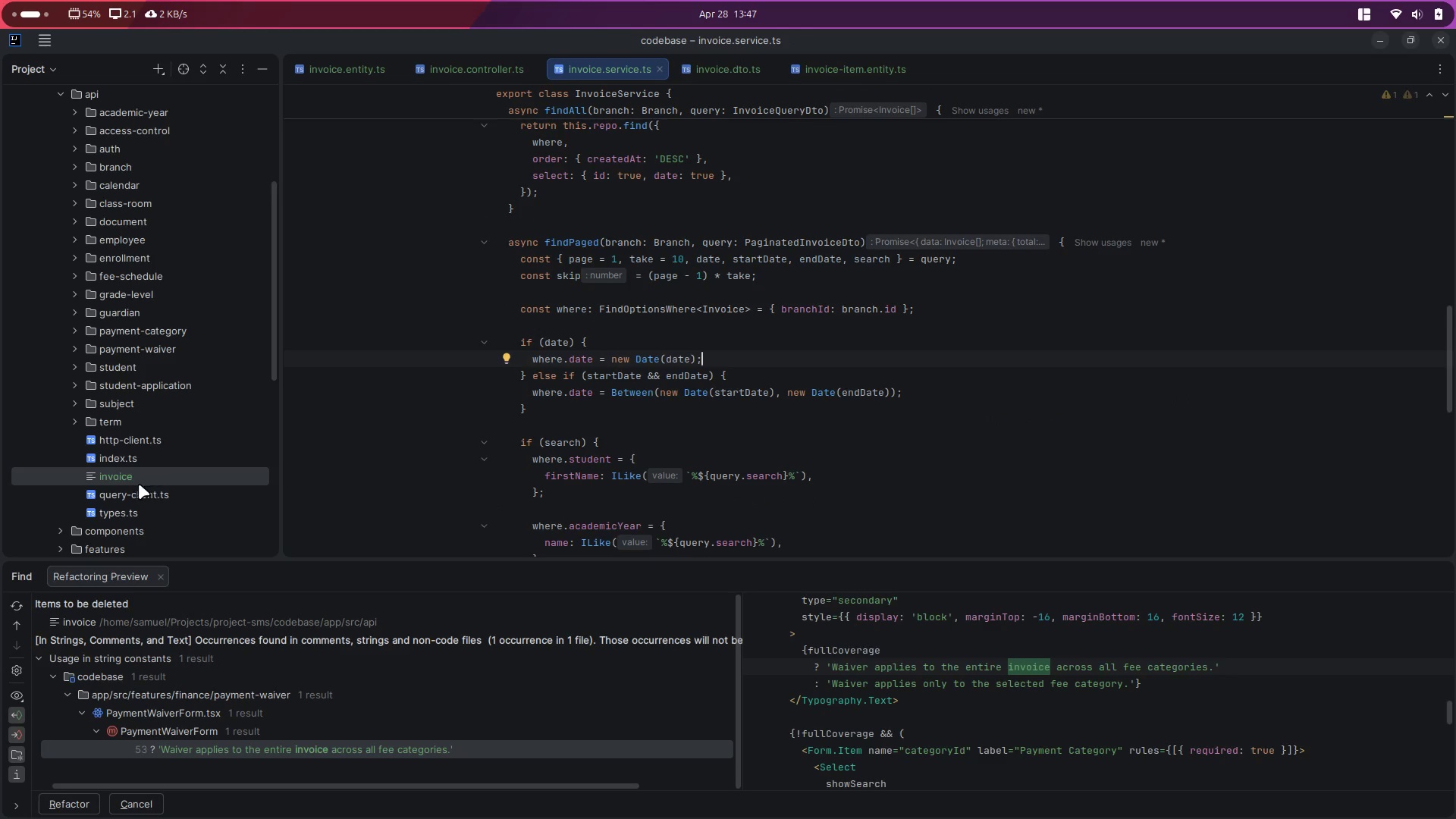 
right_click([123, 477])
 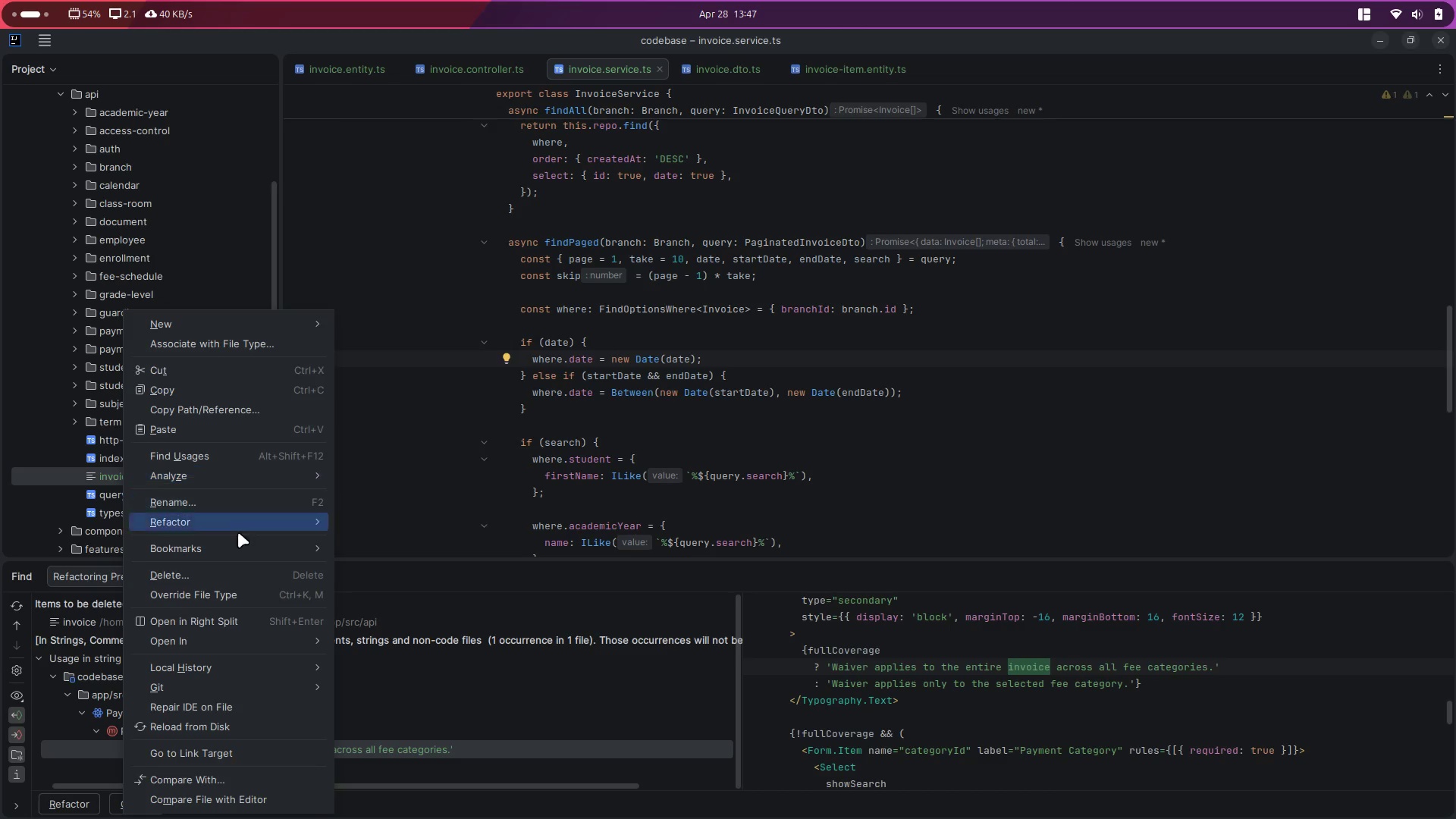 
left_click([184, 570])
 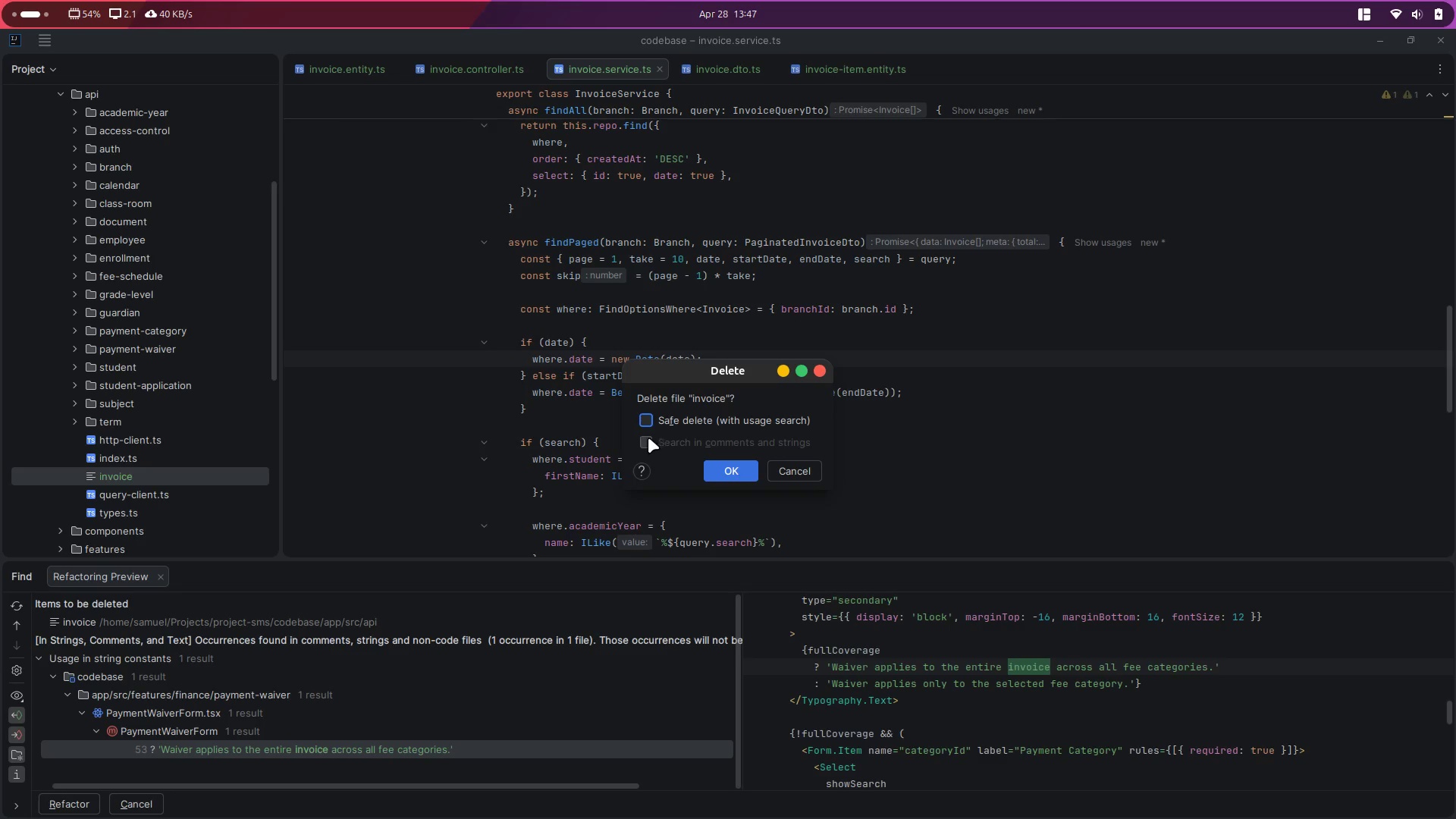 
left_click([721, 468])
 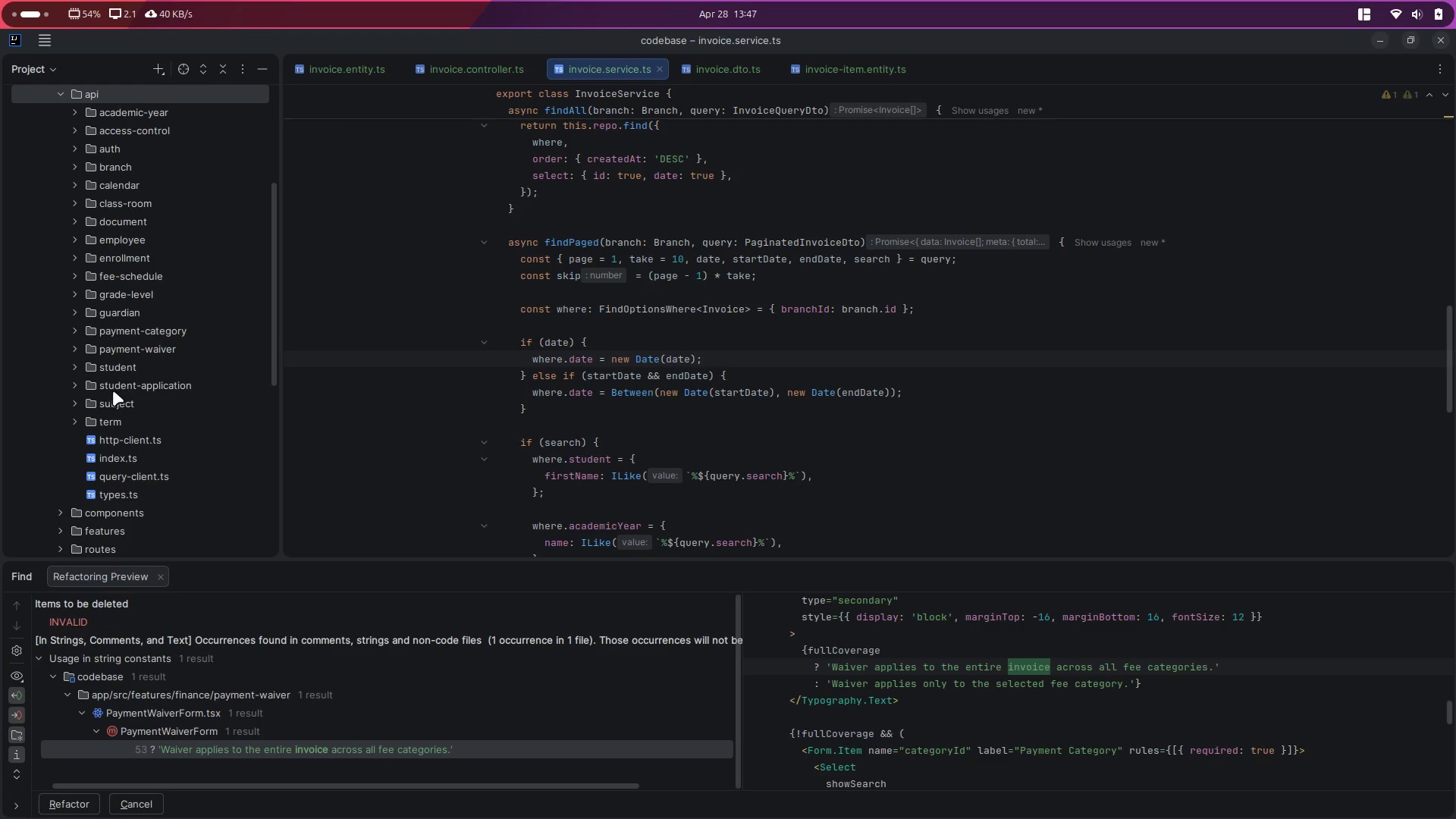 
scroll: coordinate [106, 414], scroll_direction: up, amount: 3.0
 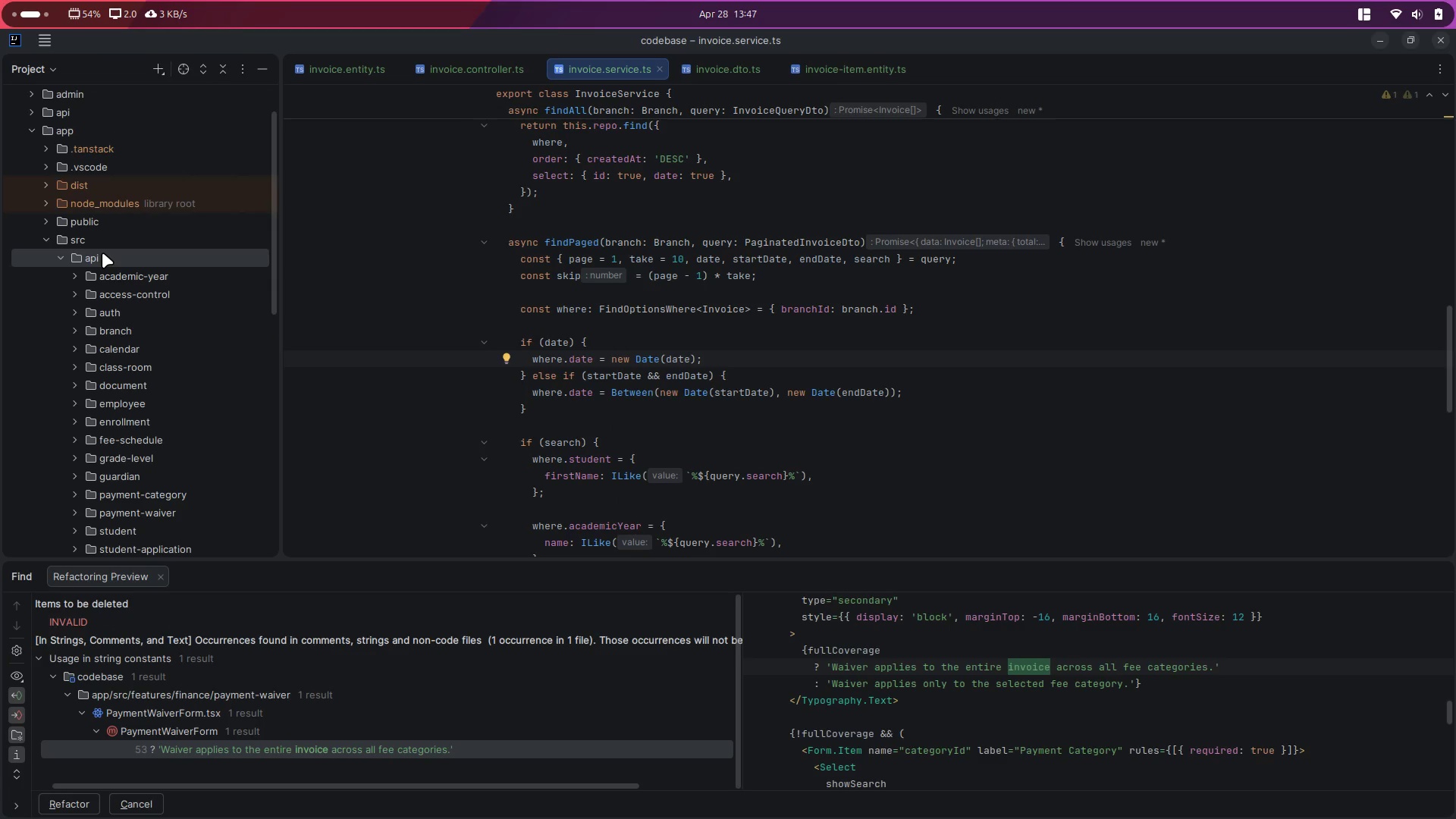 
right_click([102, 253])
 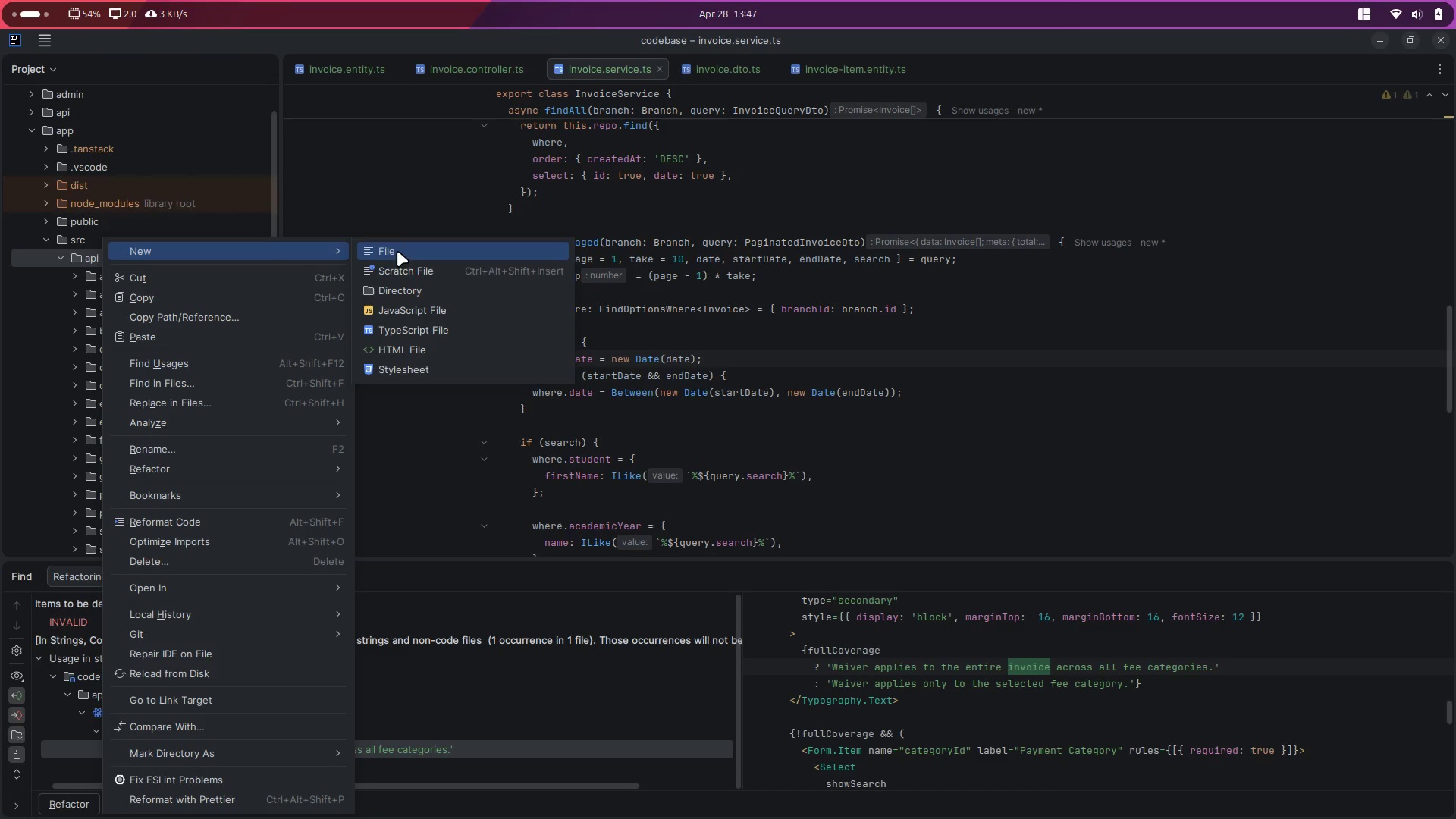 
left_click([413, 288])
 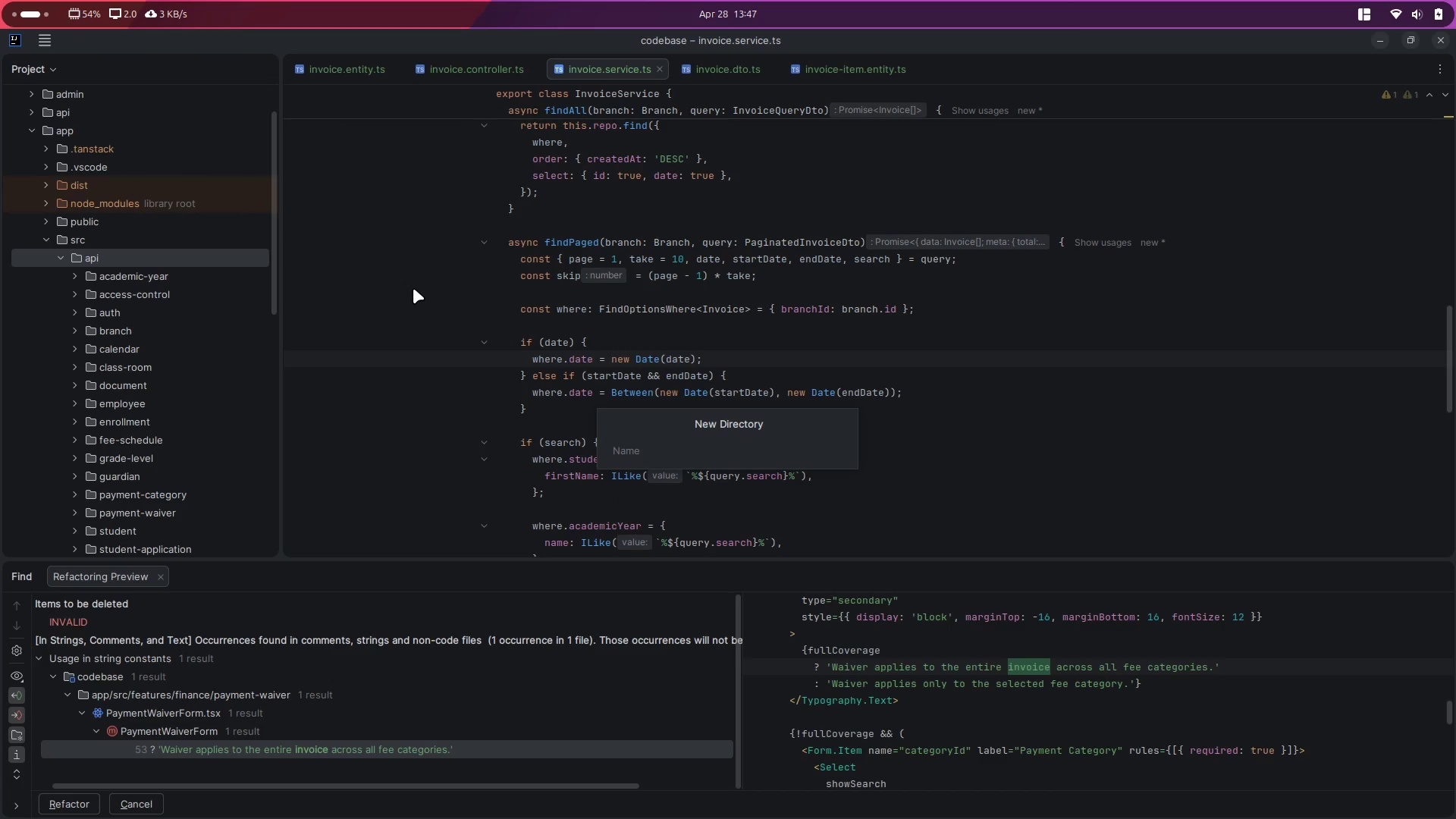 
type(invoice)
 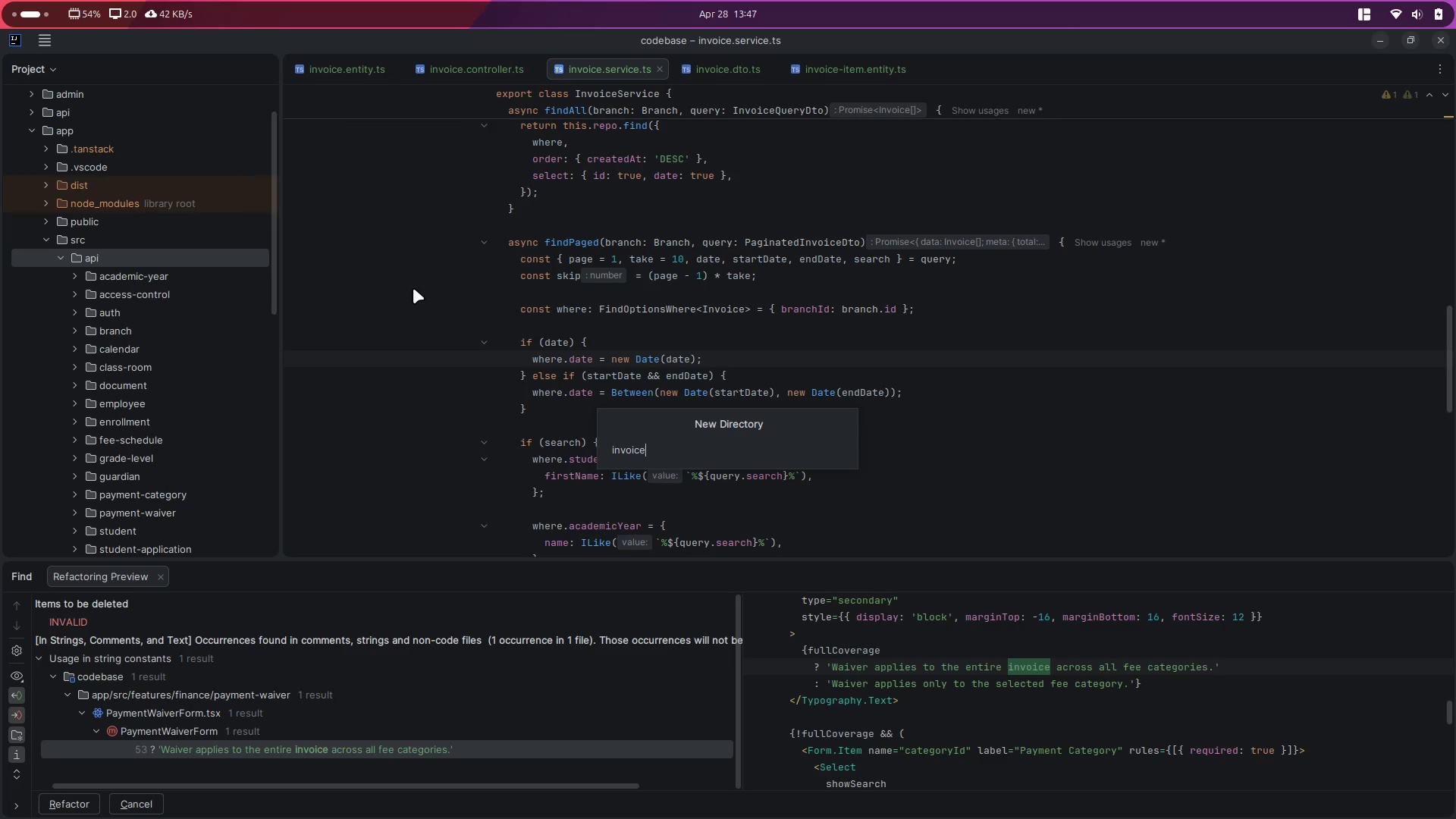 
key(Enter)
 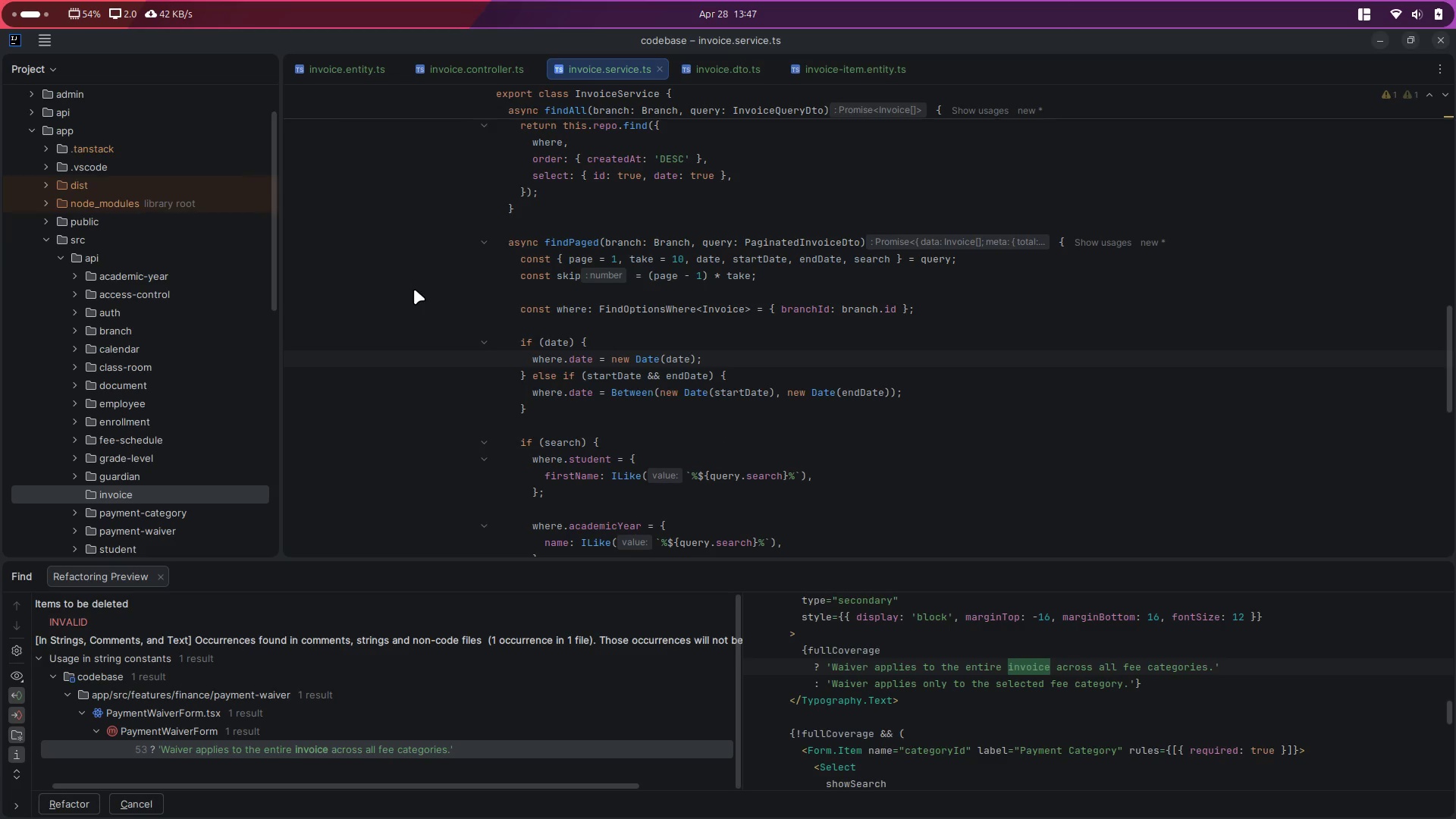 
left_click([459, 367])
 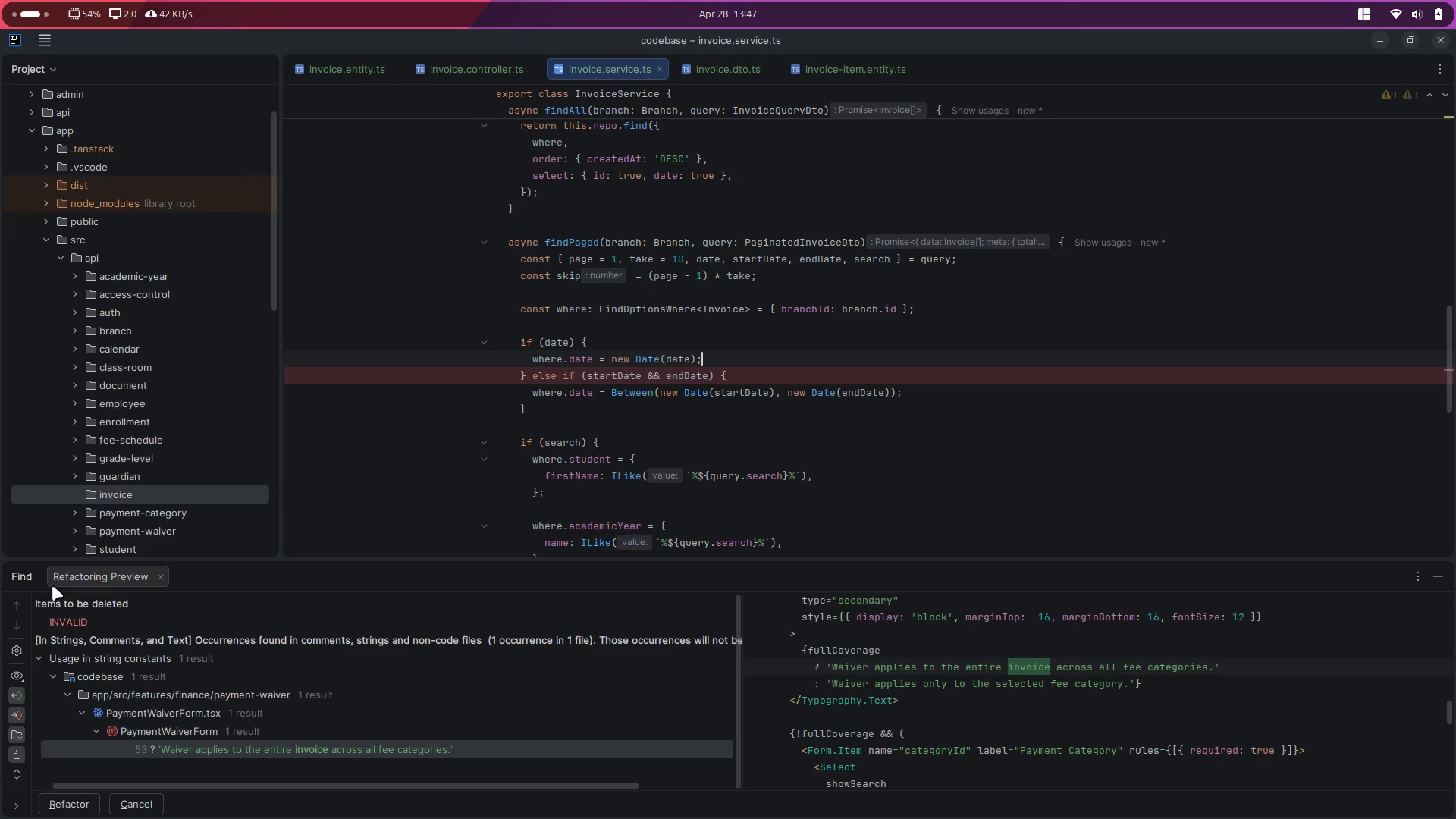 
key(Control+ControlLeft)
 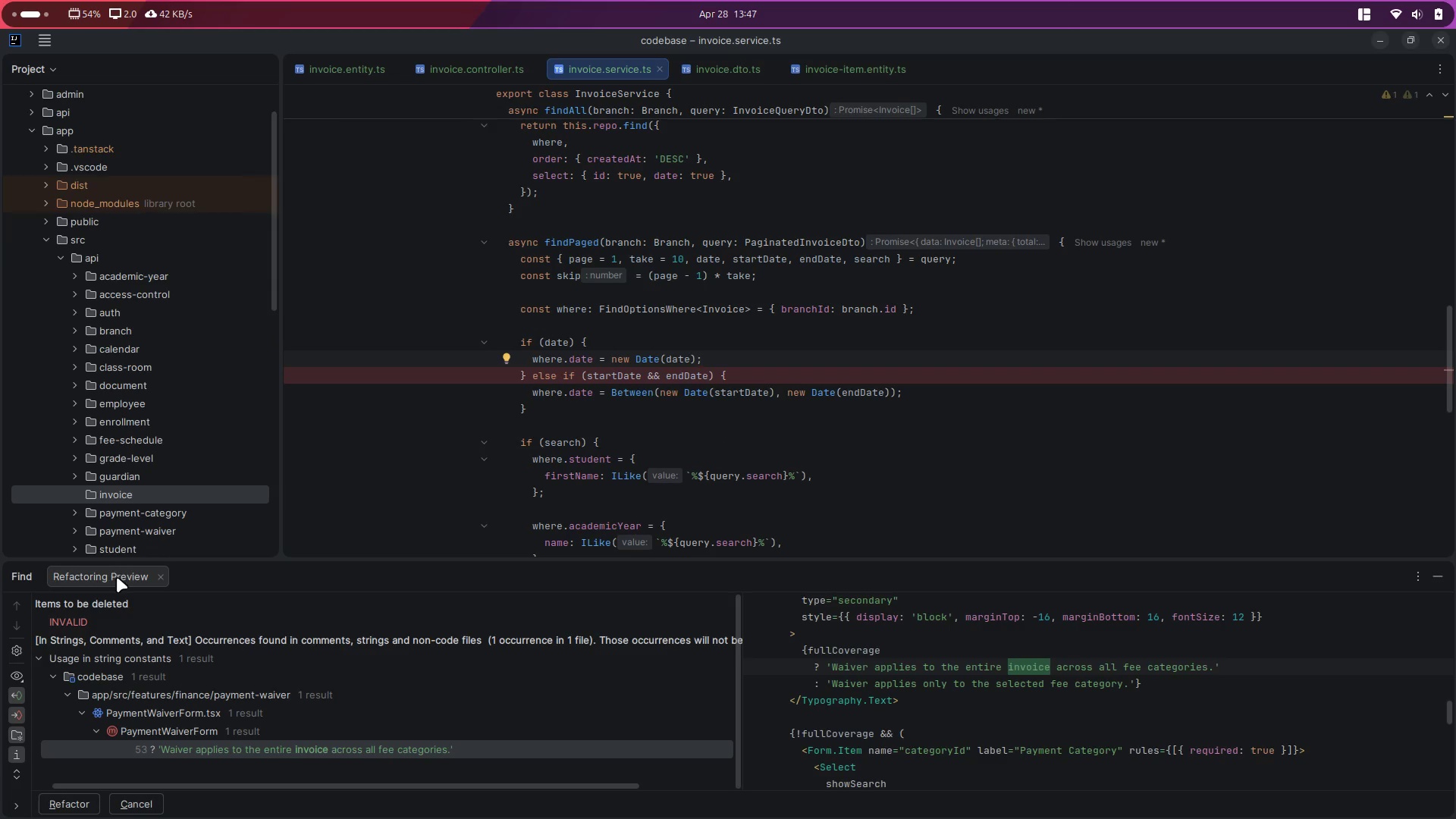 
left_click([117, 577])
 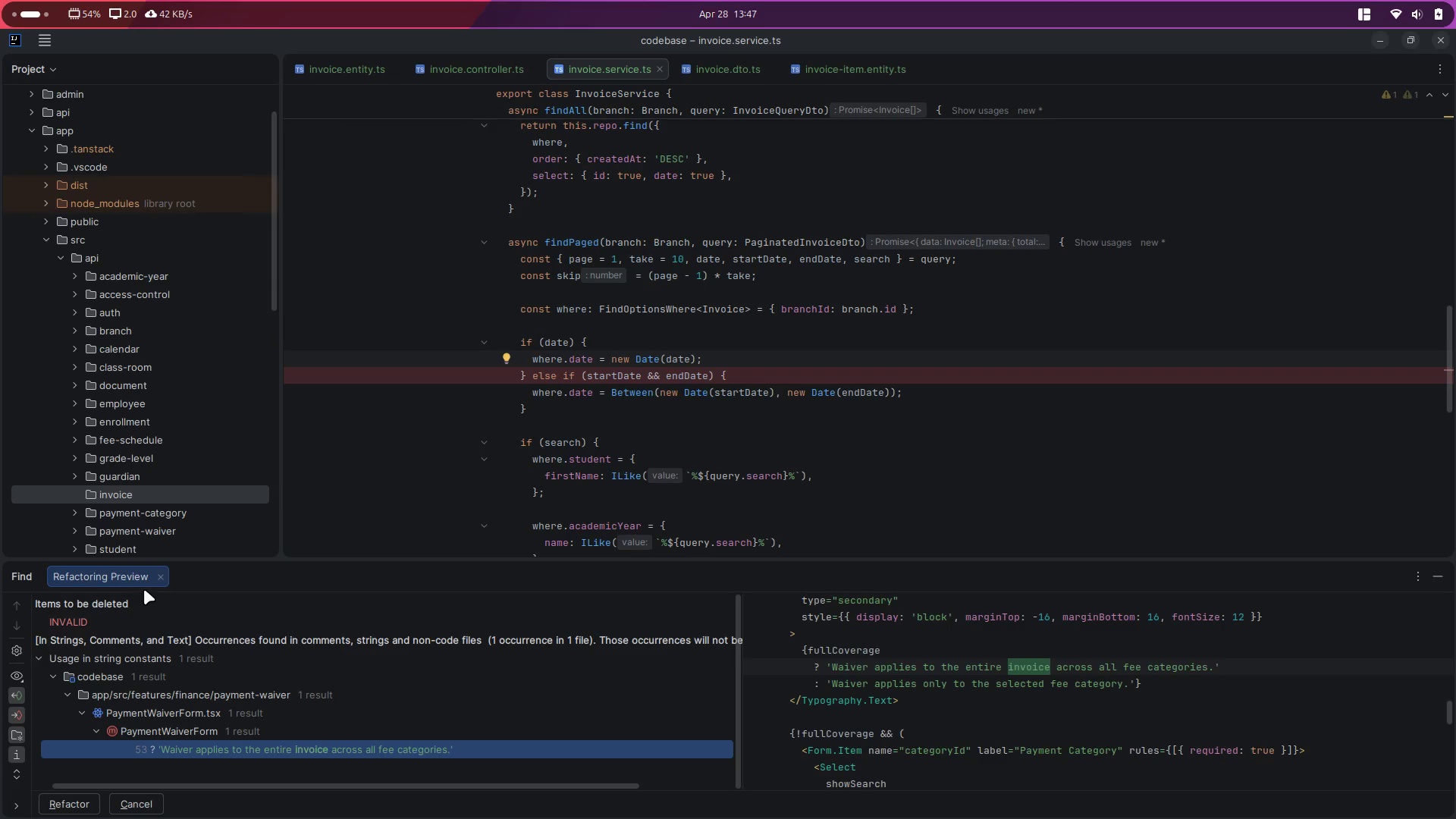 
left_click([144, 586])
 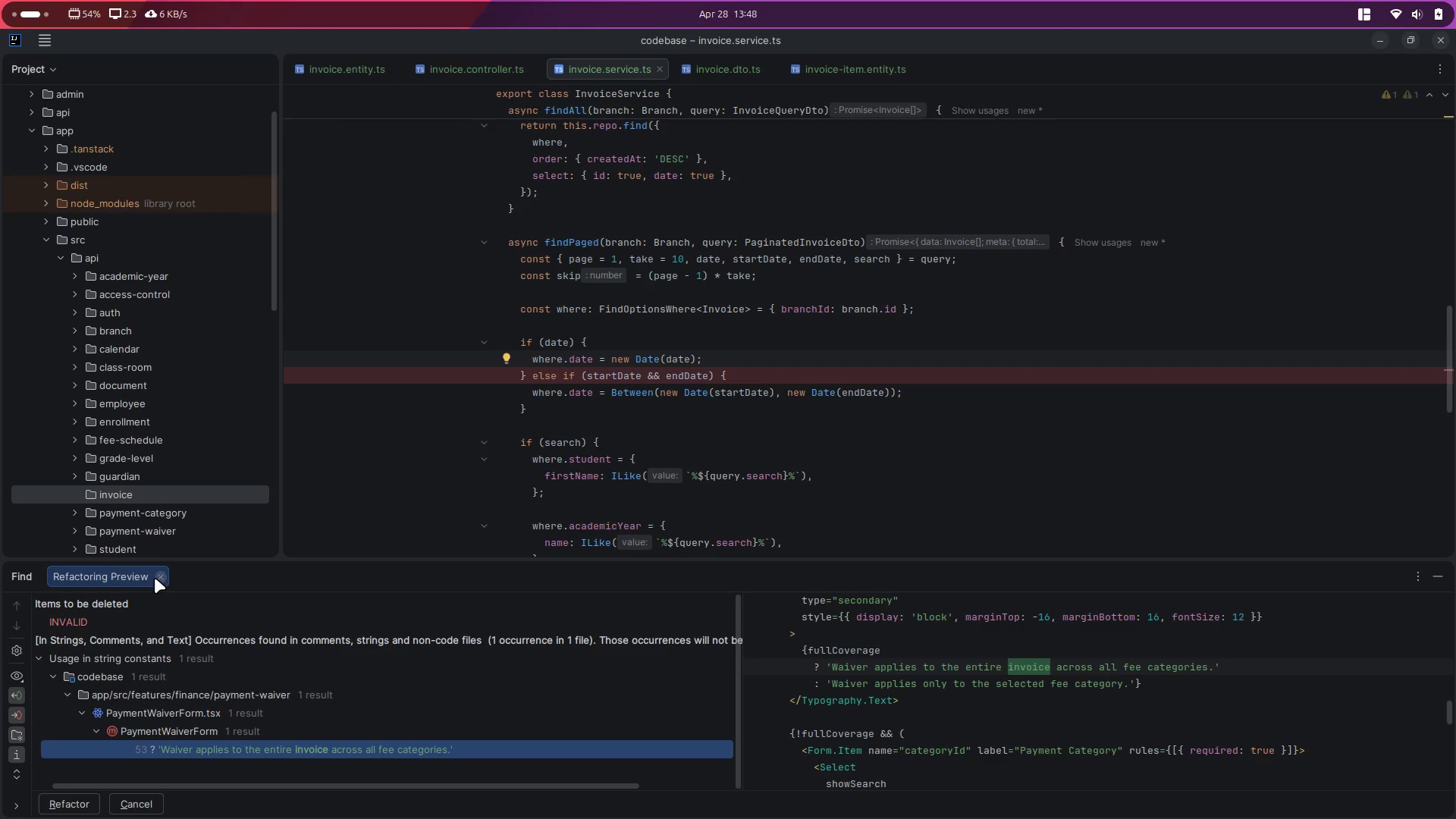 
left_click([160, 579])
 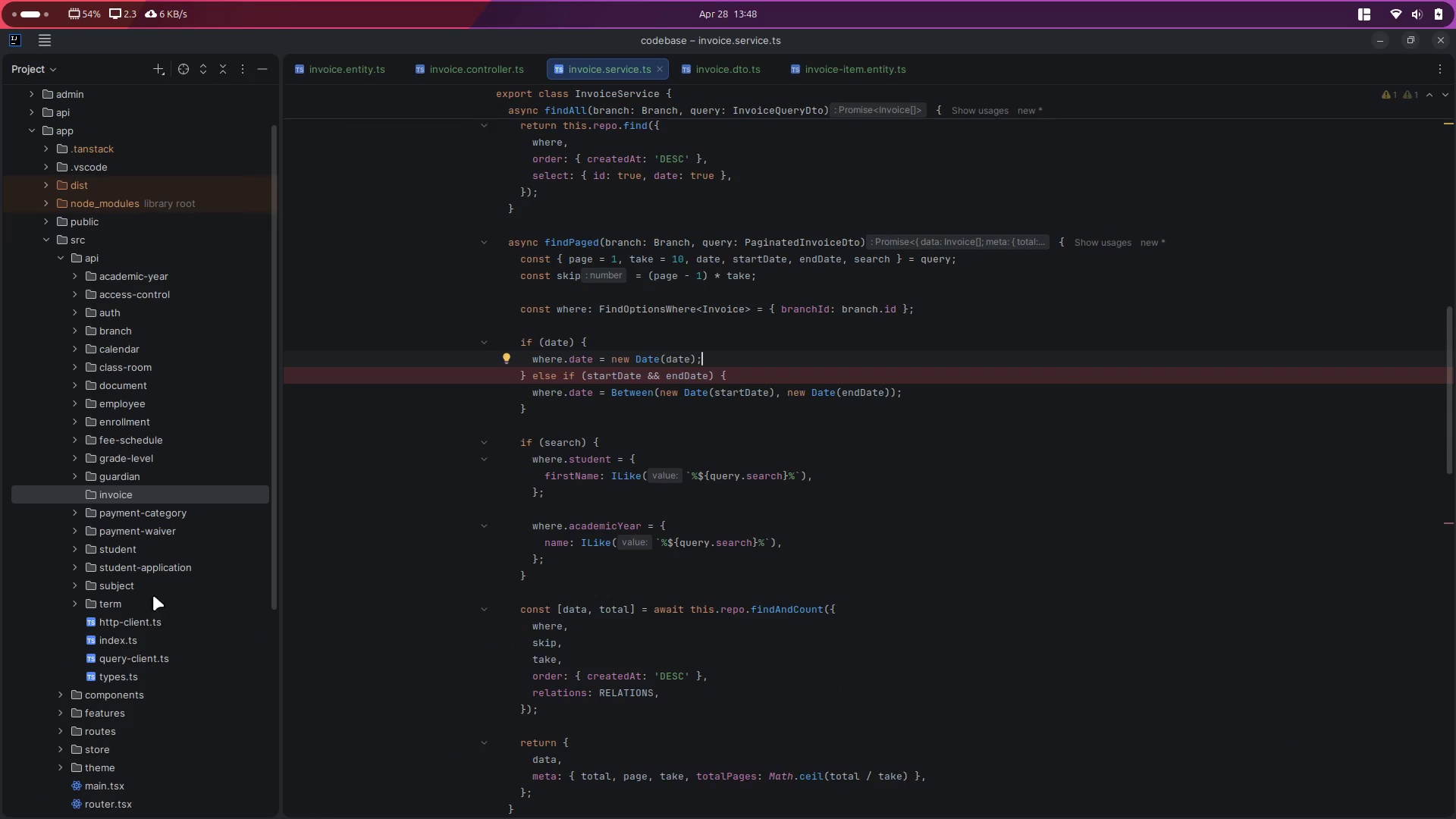 
key(Control+Backquote)
 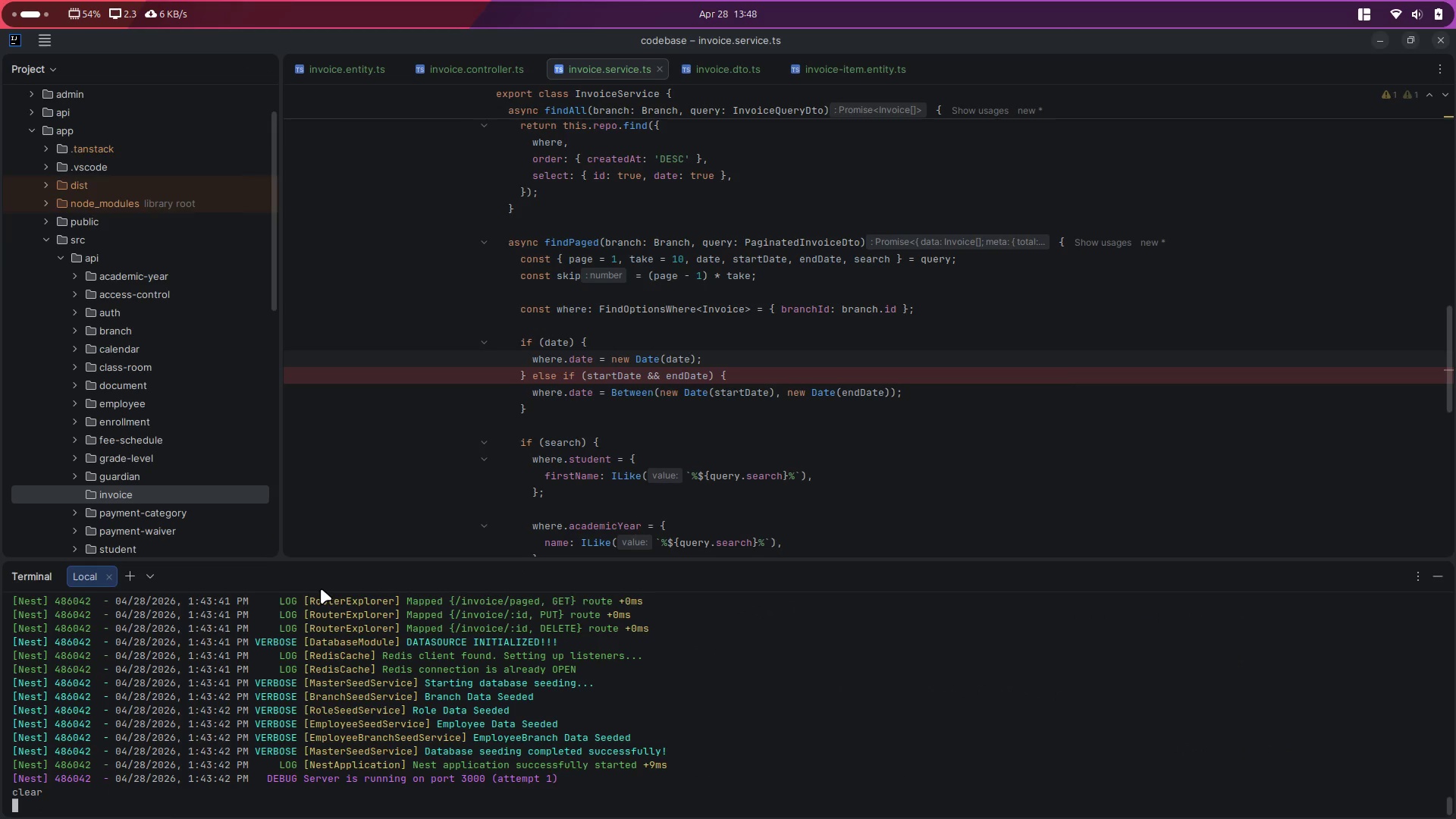 
key(Control+Backquote)
 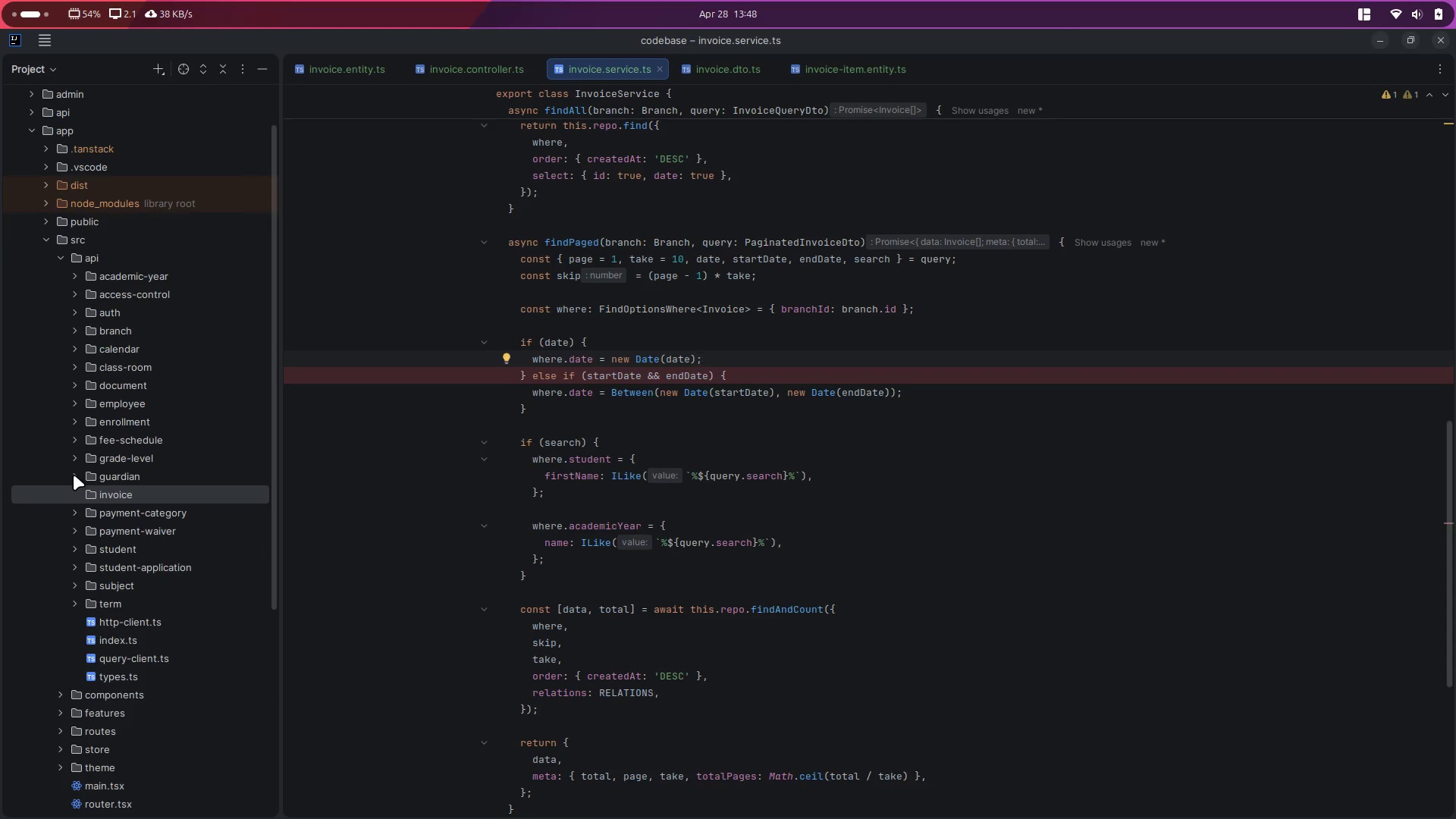 
wait(8.67)
 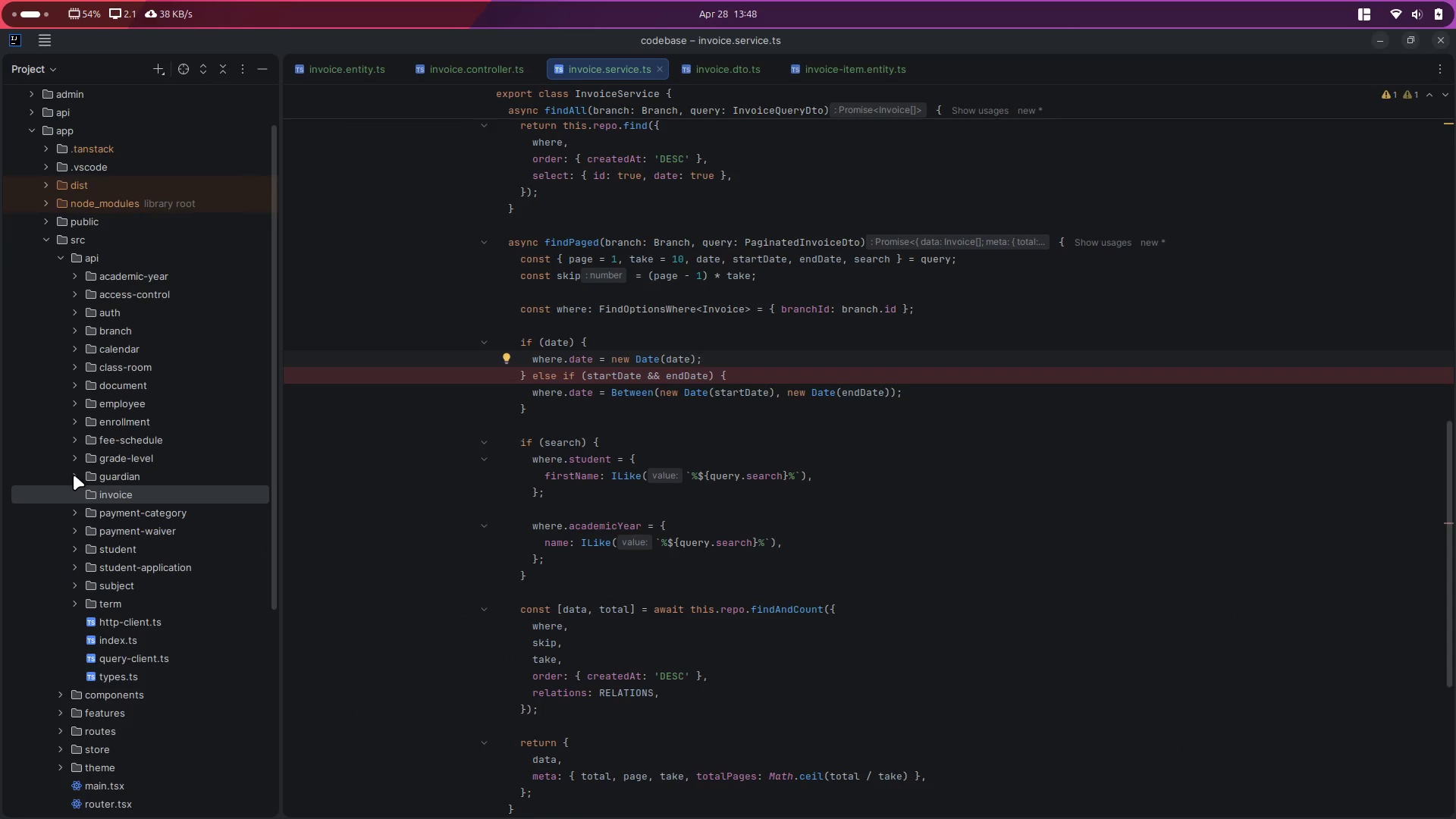 
left_click([74, 331])
 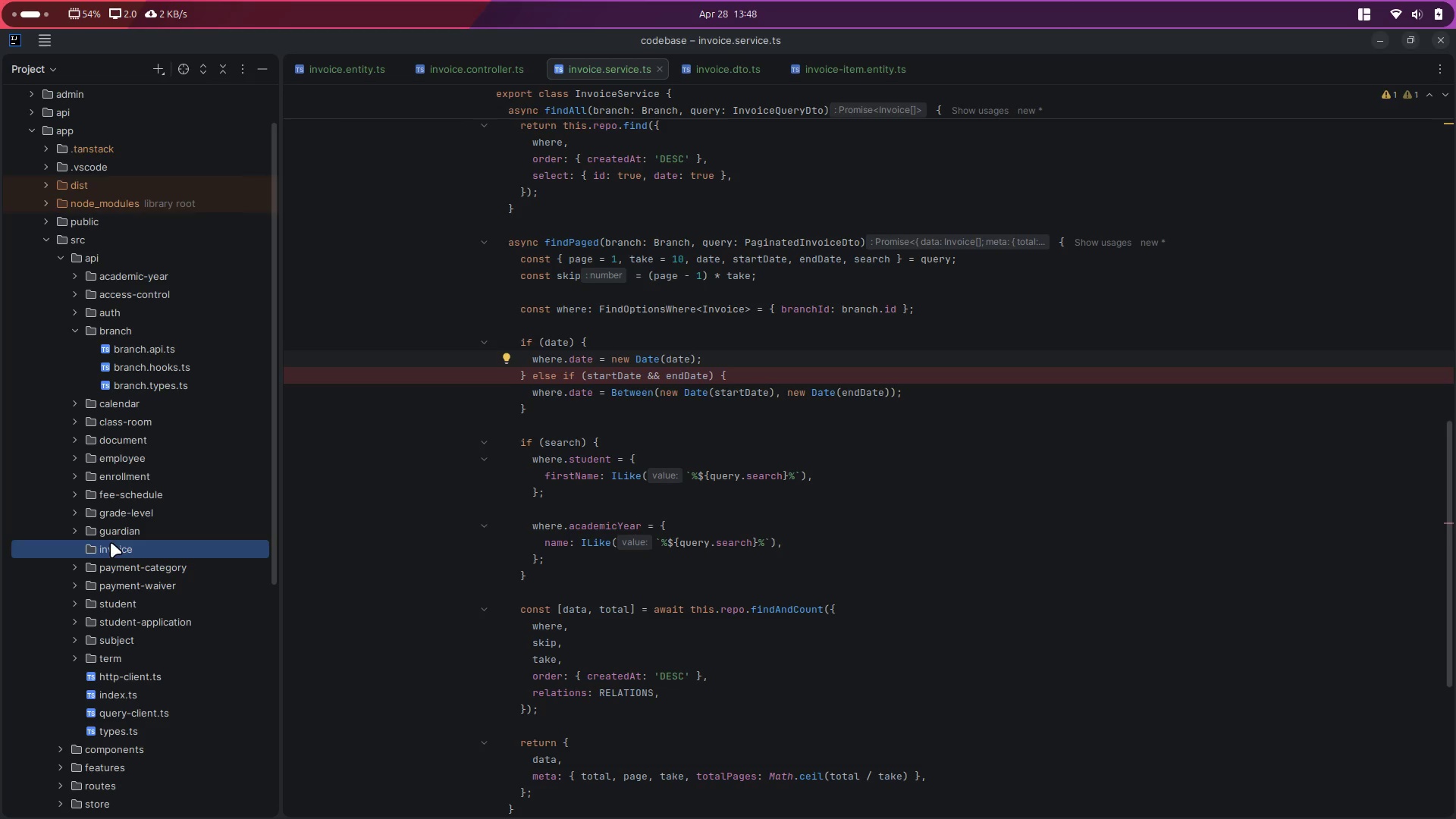 
right_click([105, 548])
 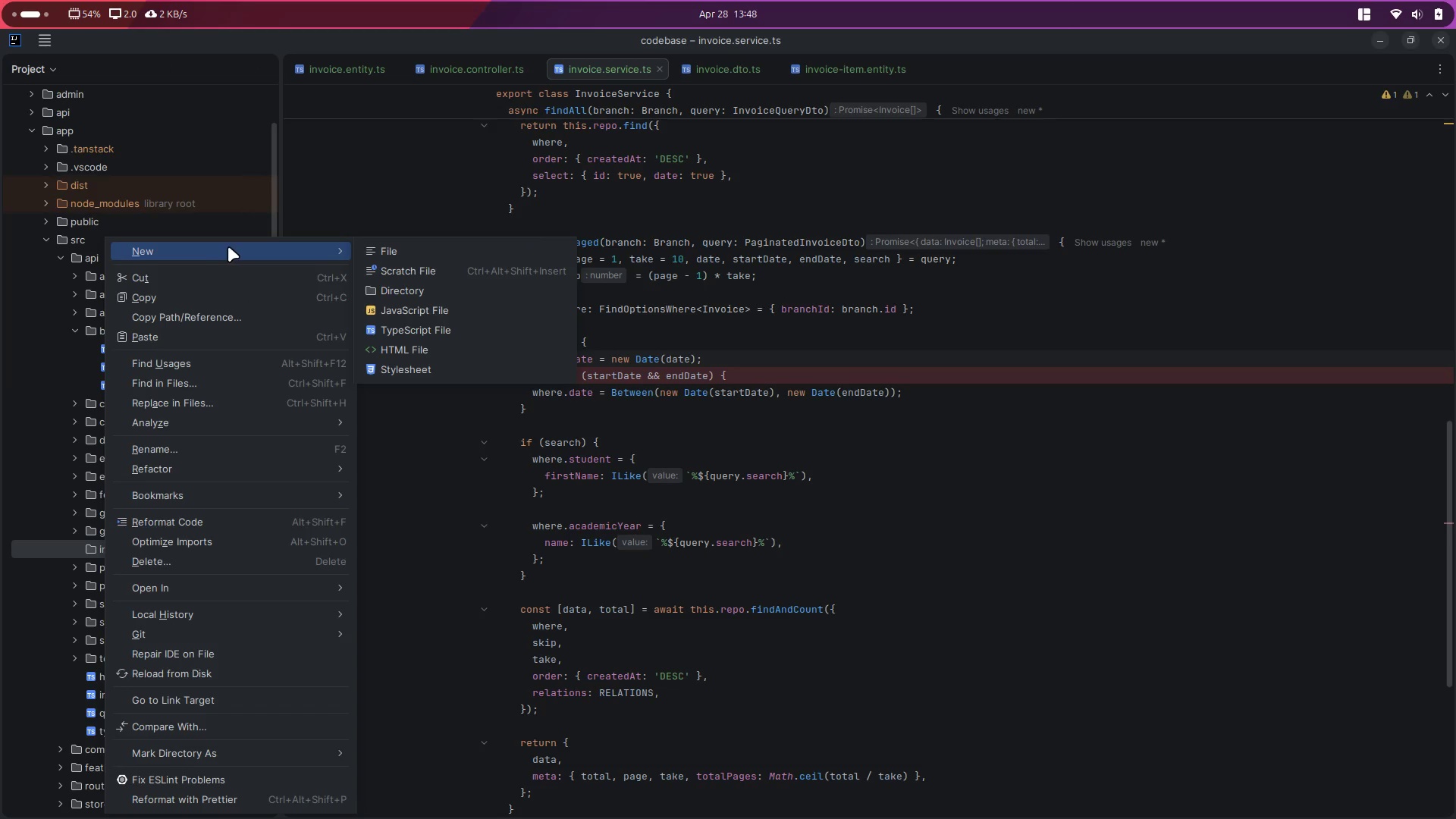 
left_click([422, 246])
 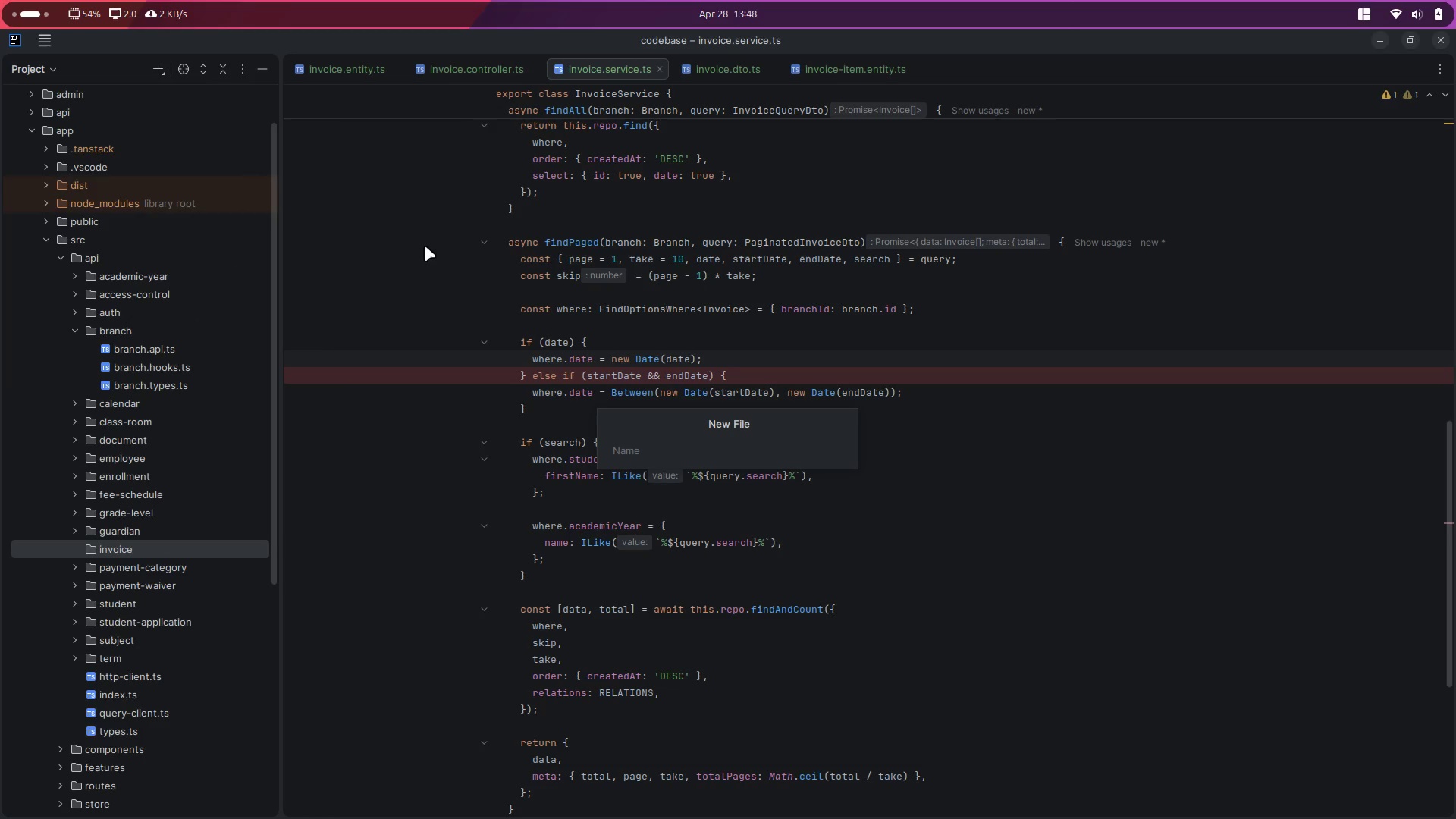 
type(invoice.api.ts)
 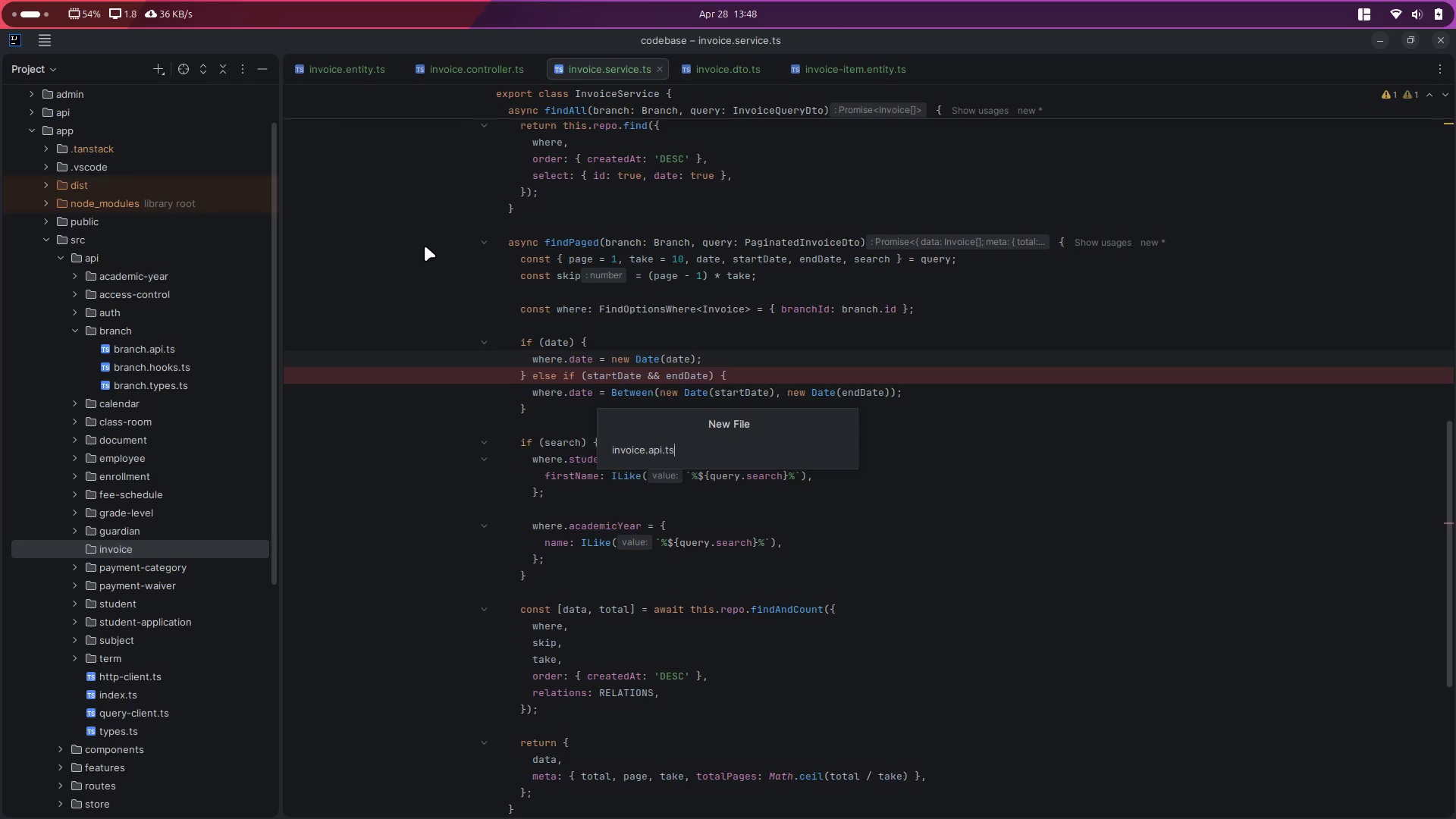 
key(Enter)
 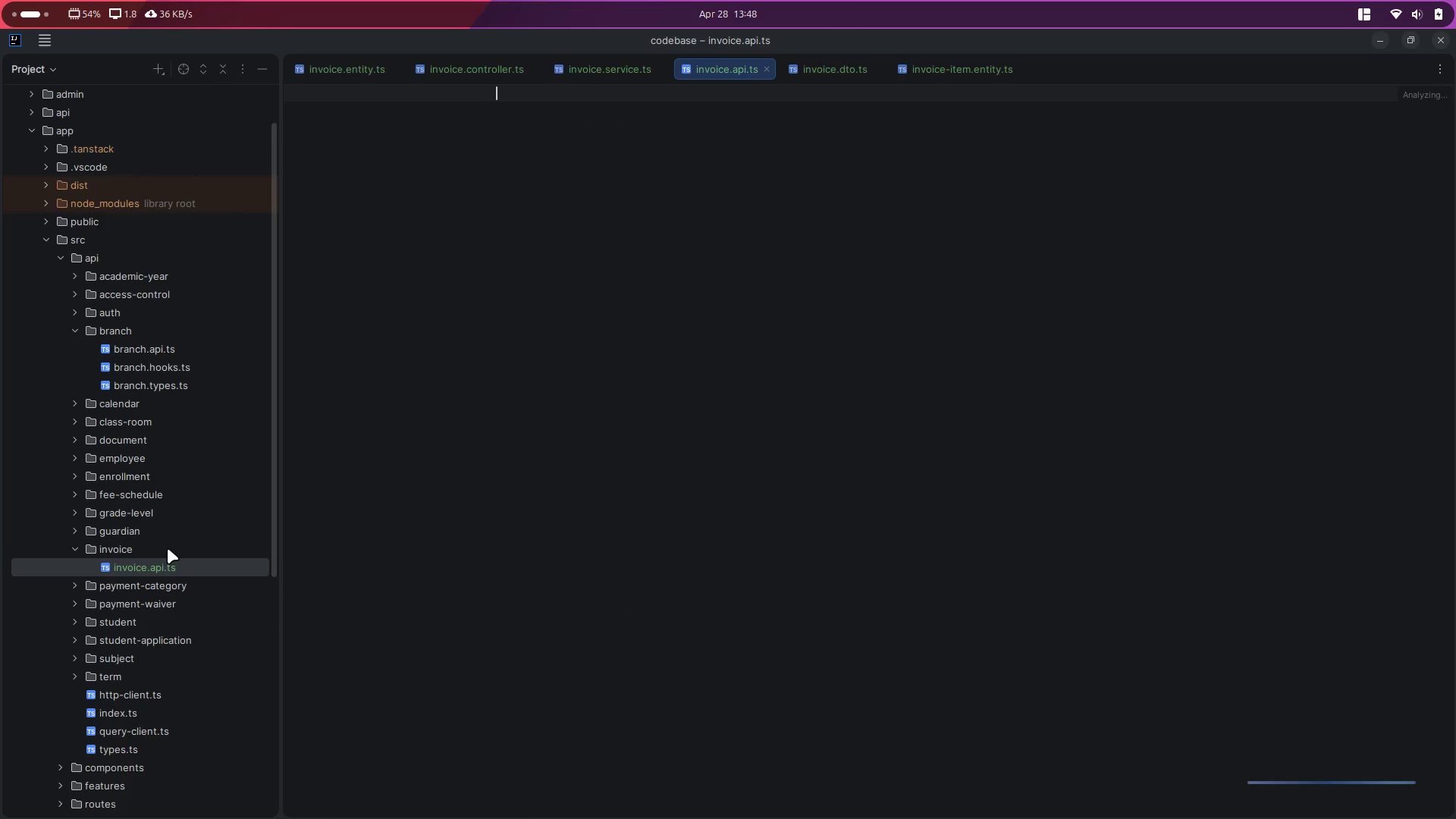 
right_click([100, 549])
 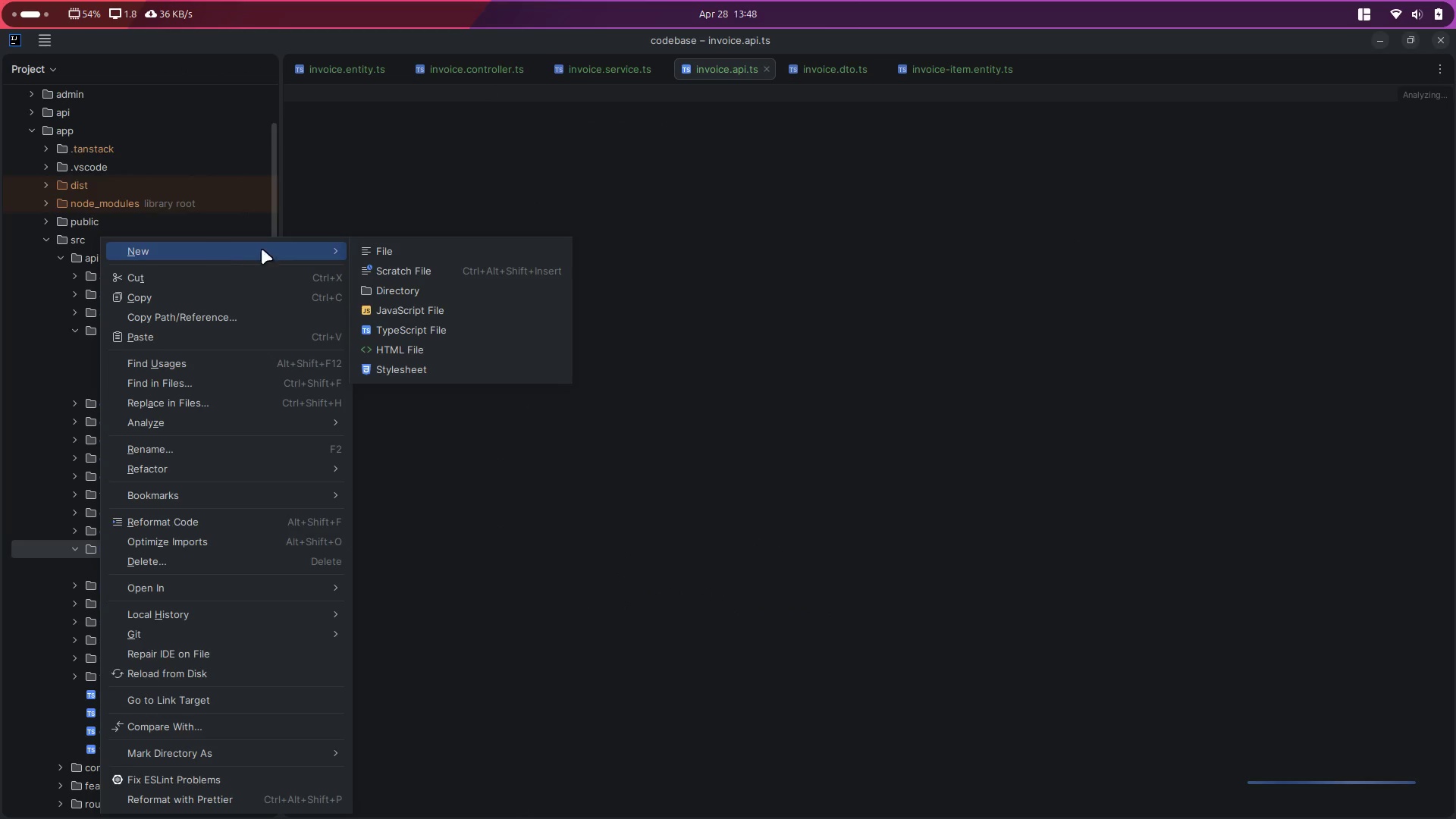 
left_click([403, 252])
 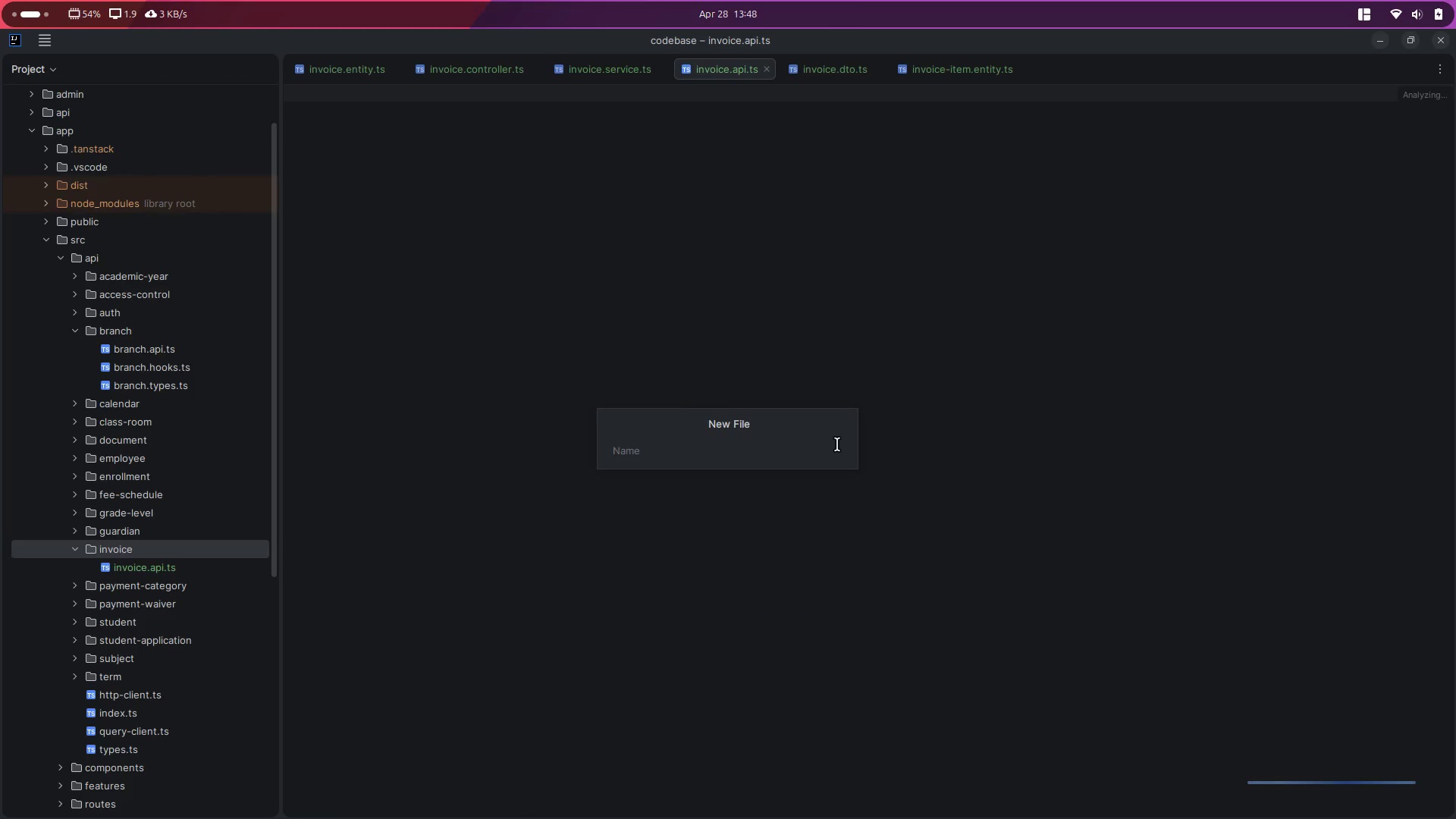 
type(invoice.h)
key(Backspace)
type(types.ts)
 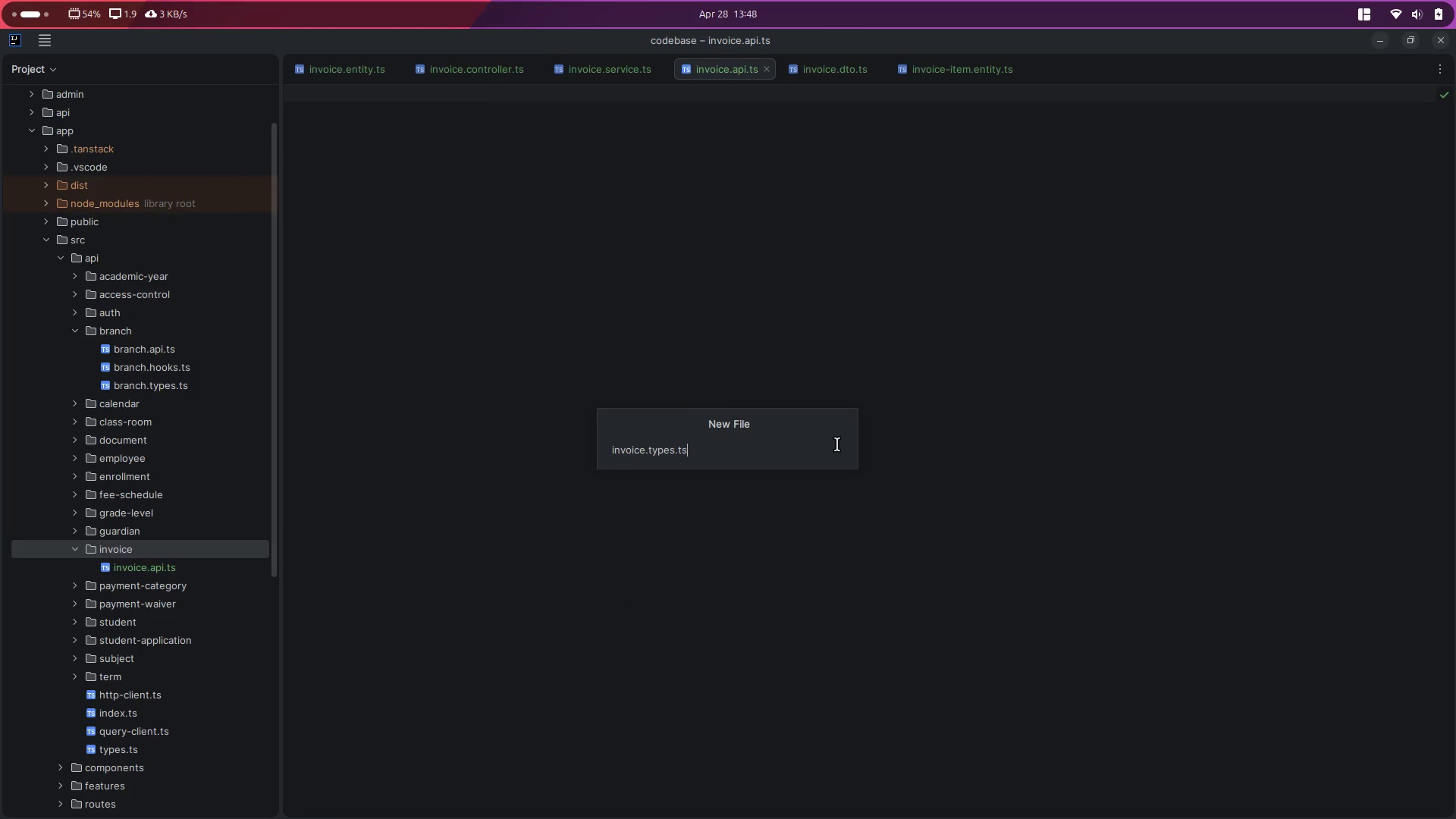 
key(Enter)
 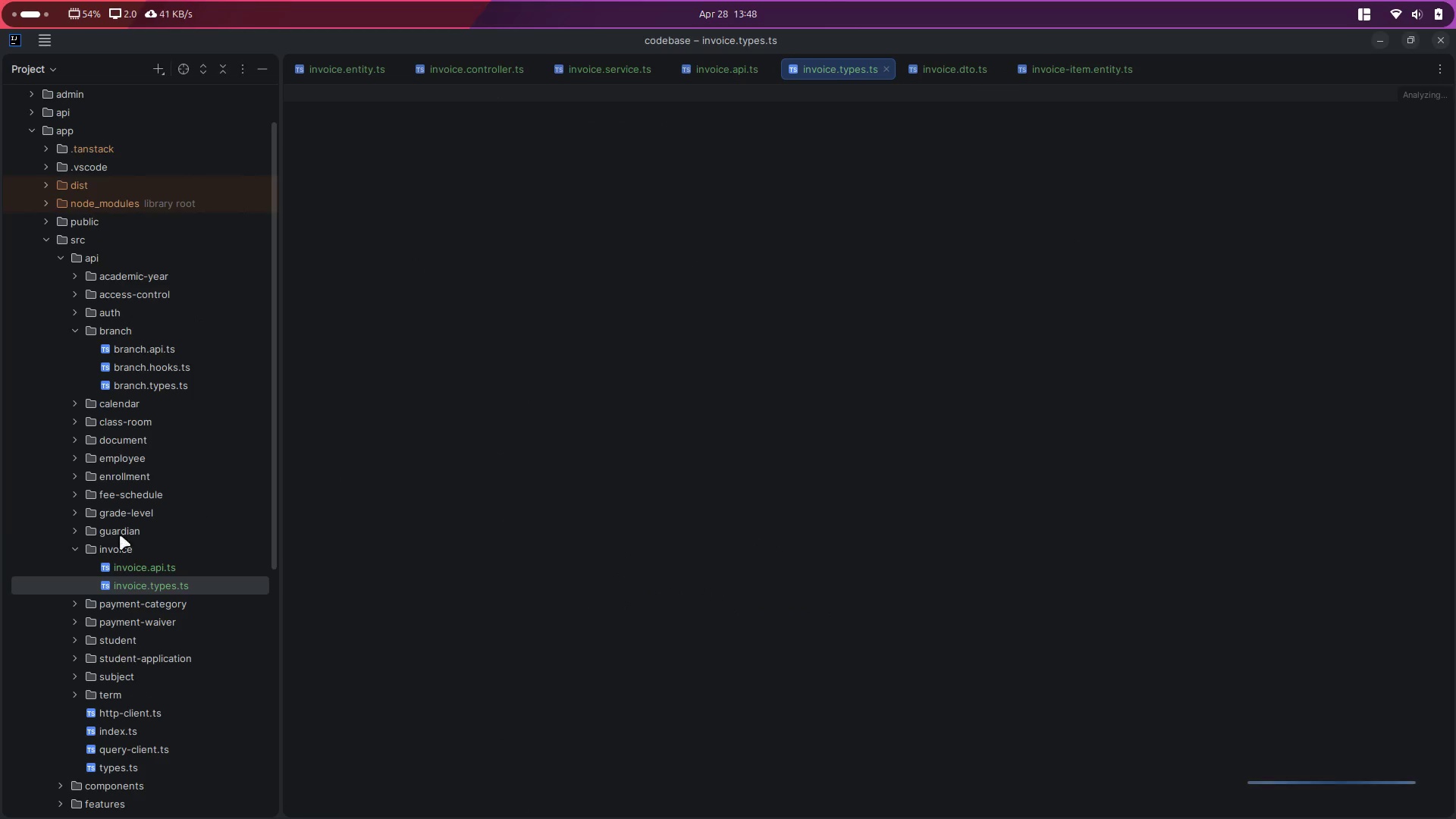 
right_click([107, 548])
 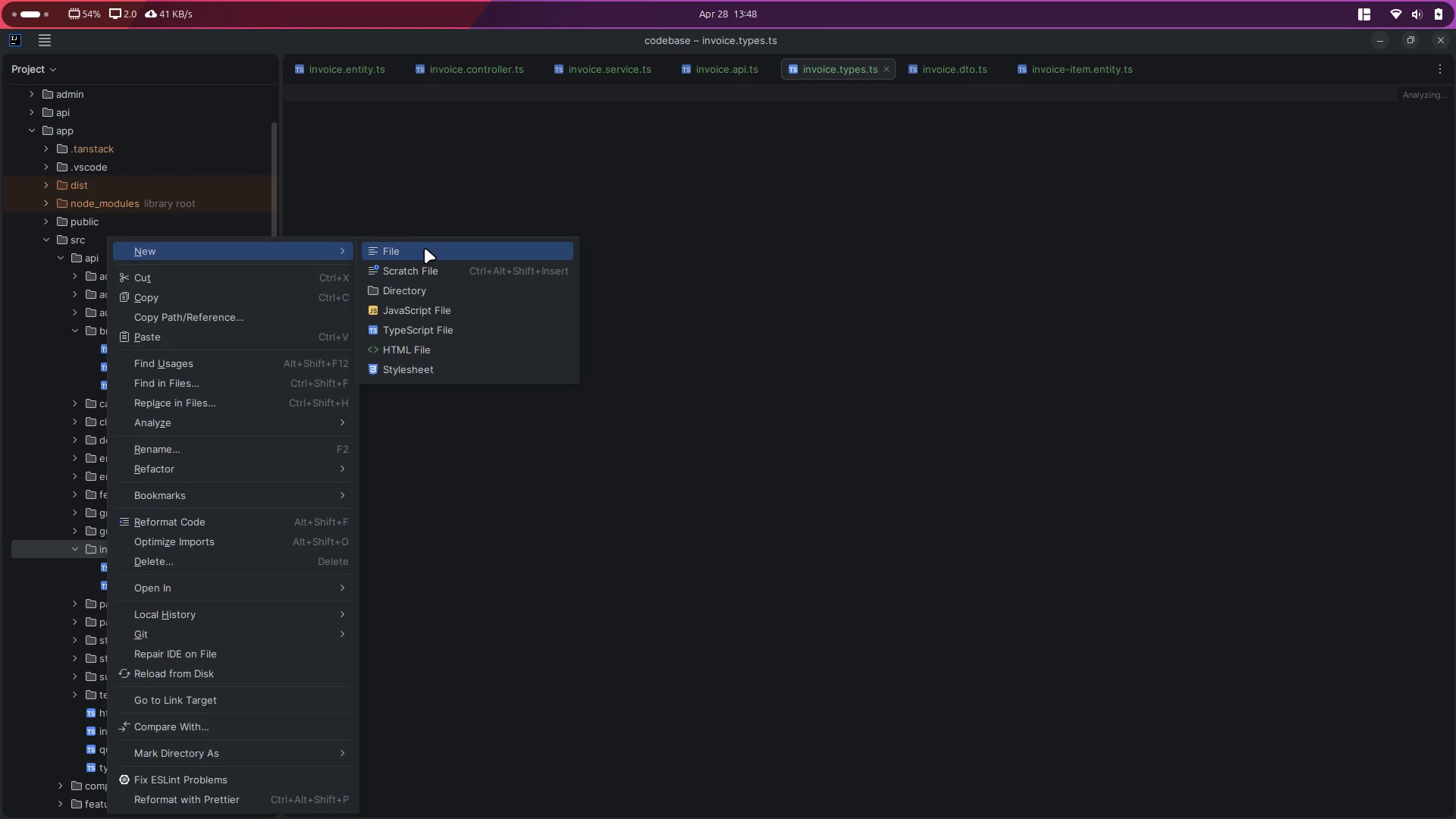 
left_click([422, 251])
 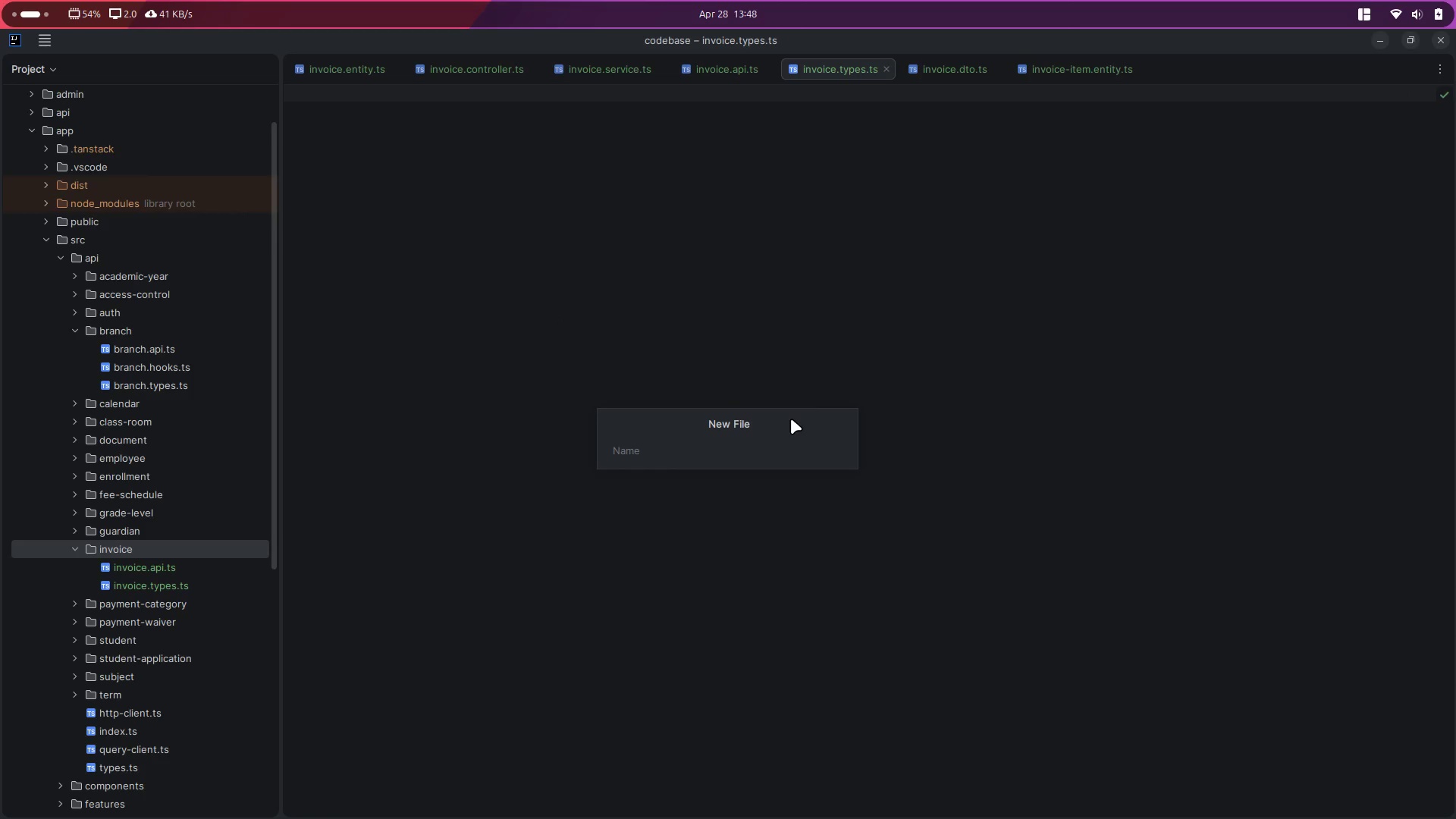 
type(invoice.hooks.ts)
 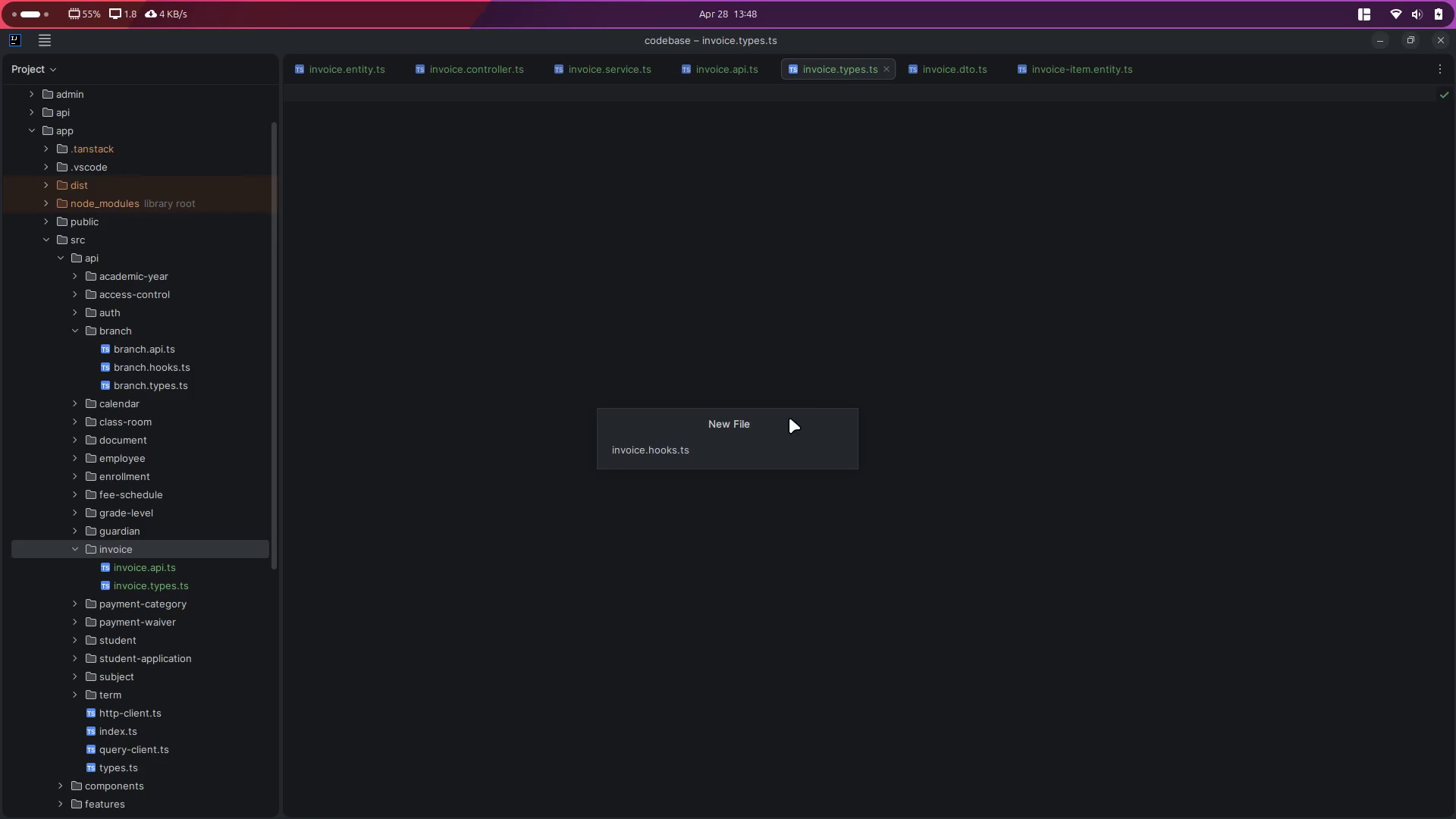 
key(Enter)
 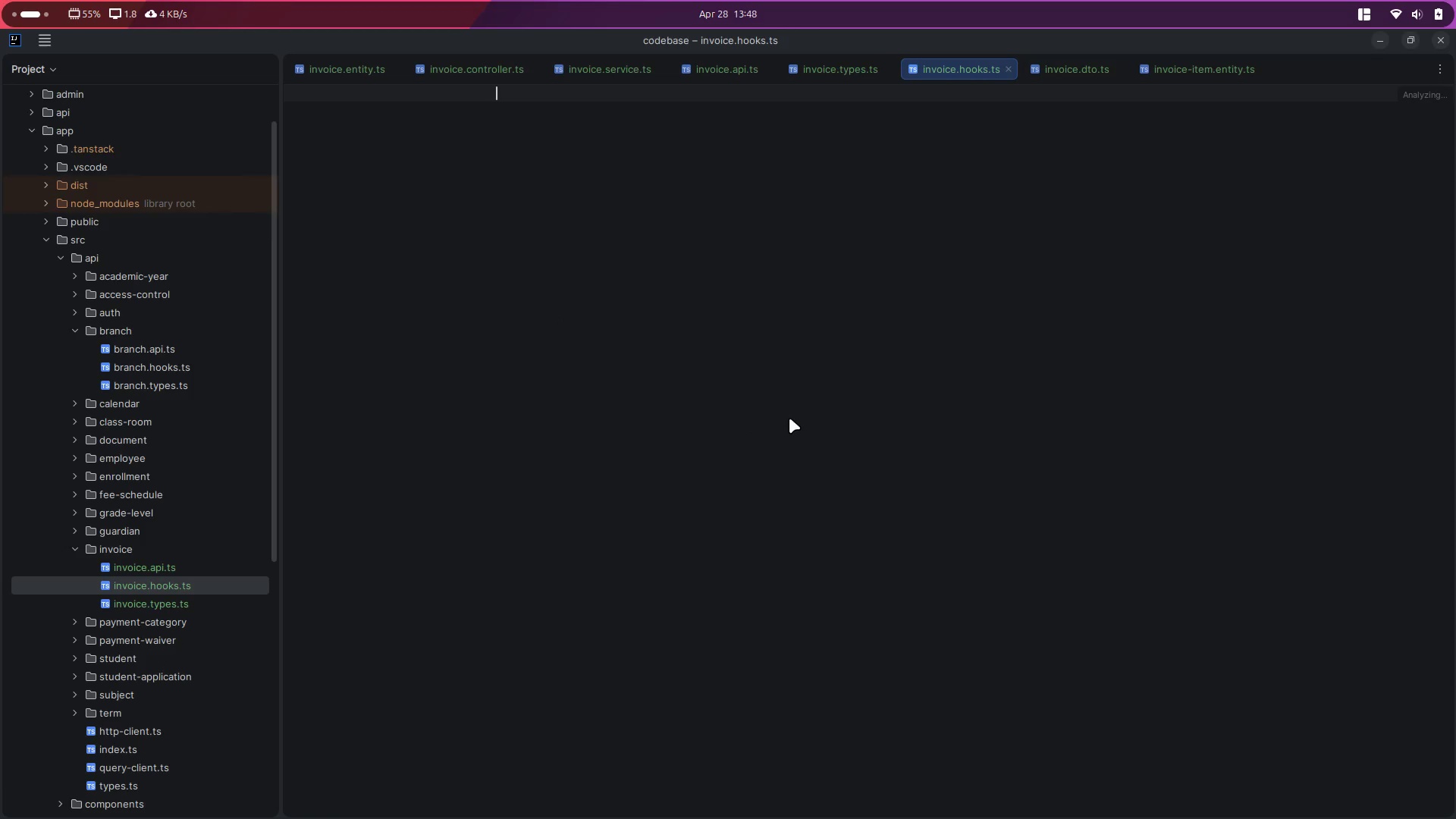 
key(Control+Backslash)
 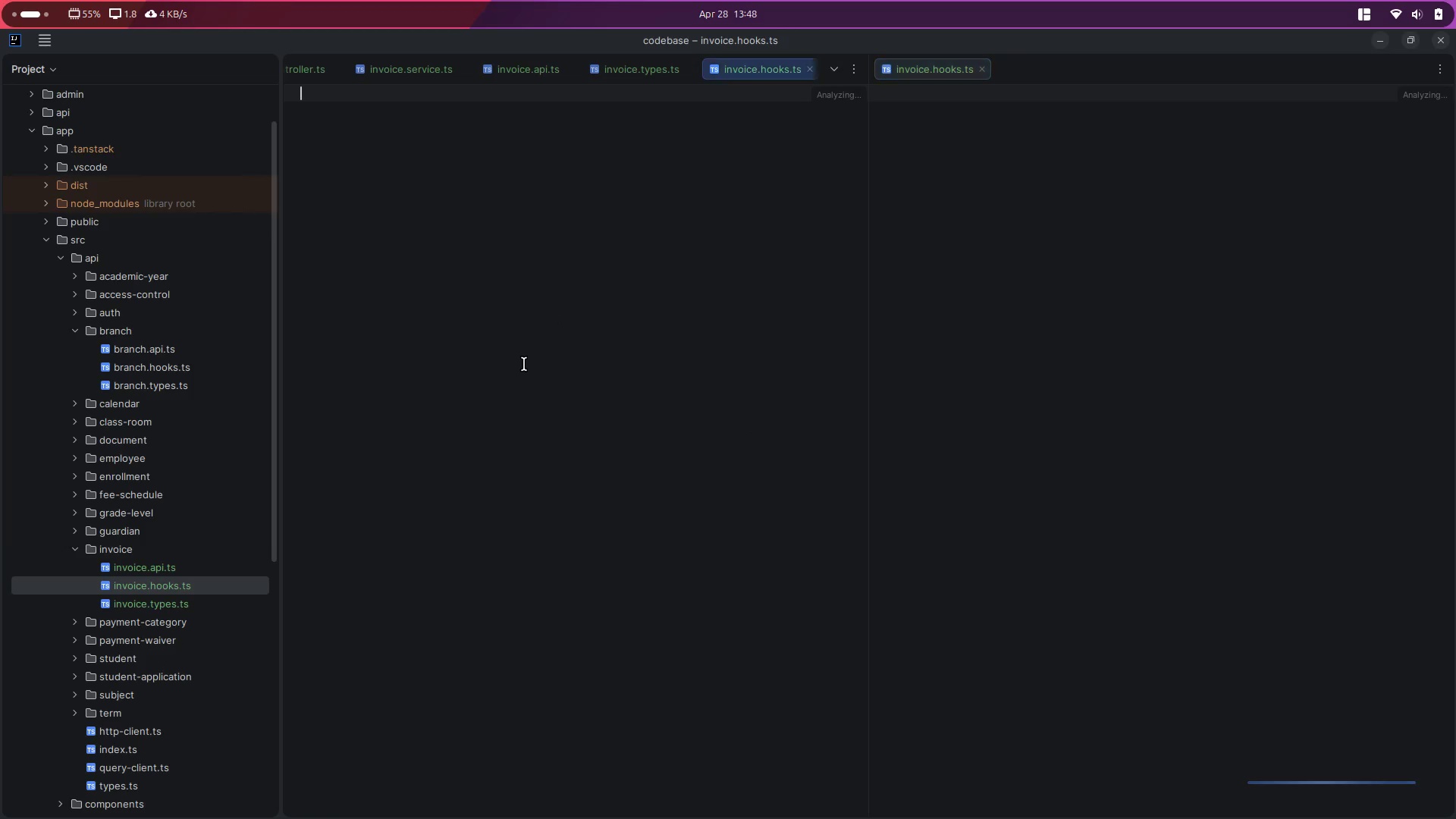 
key(Control+W)
 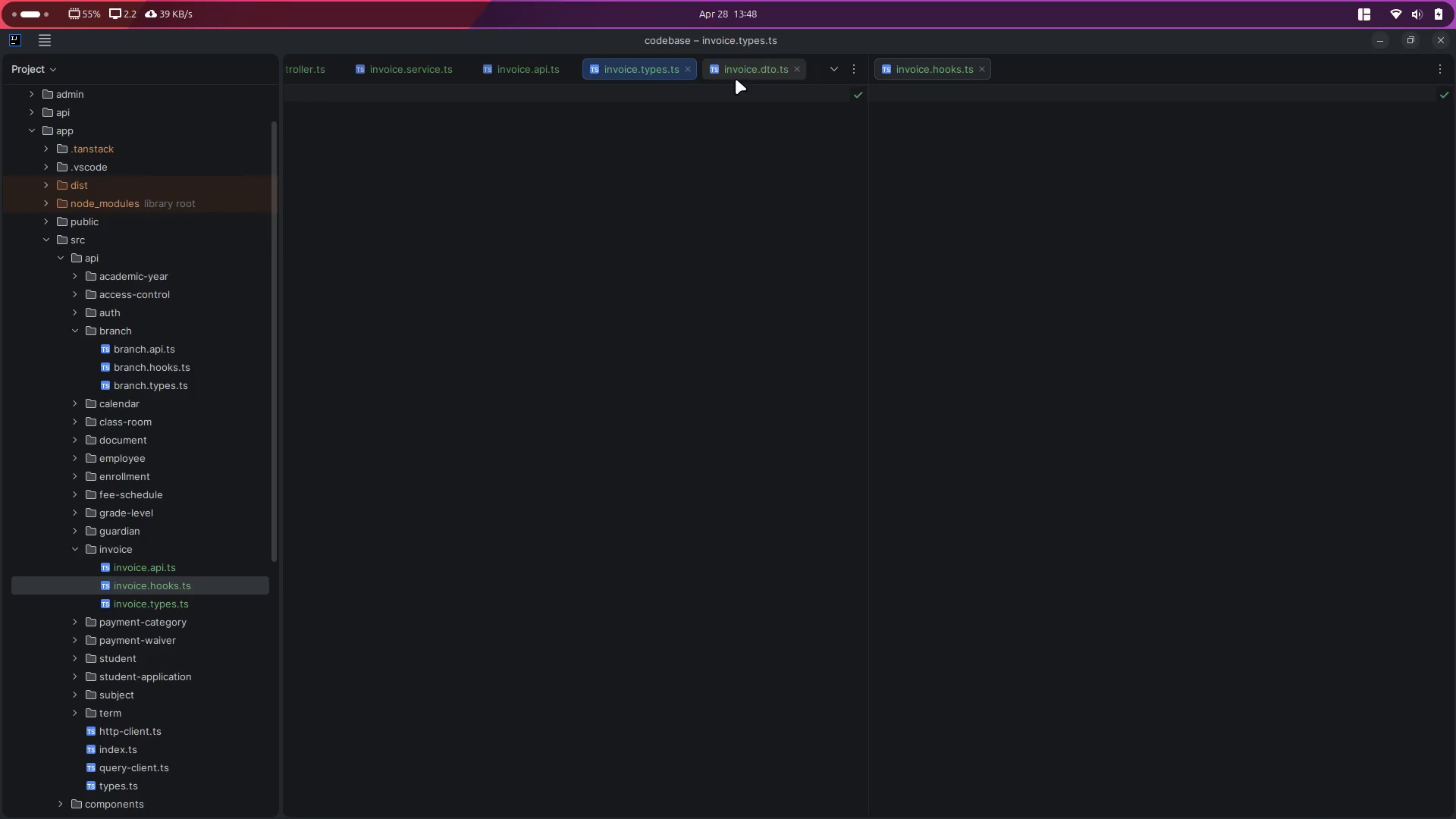 
left_click_drag(start_coordinate=[640, 65], to_coordinate=[1090, 65])
 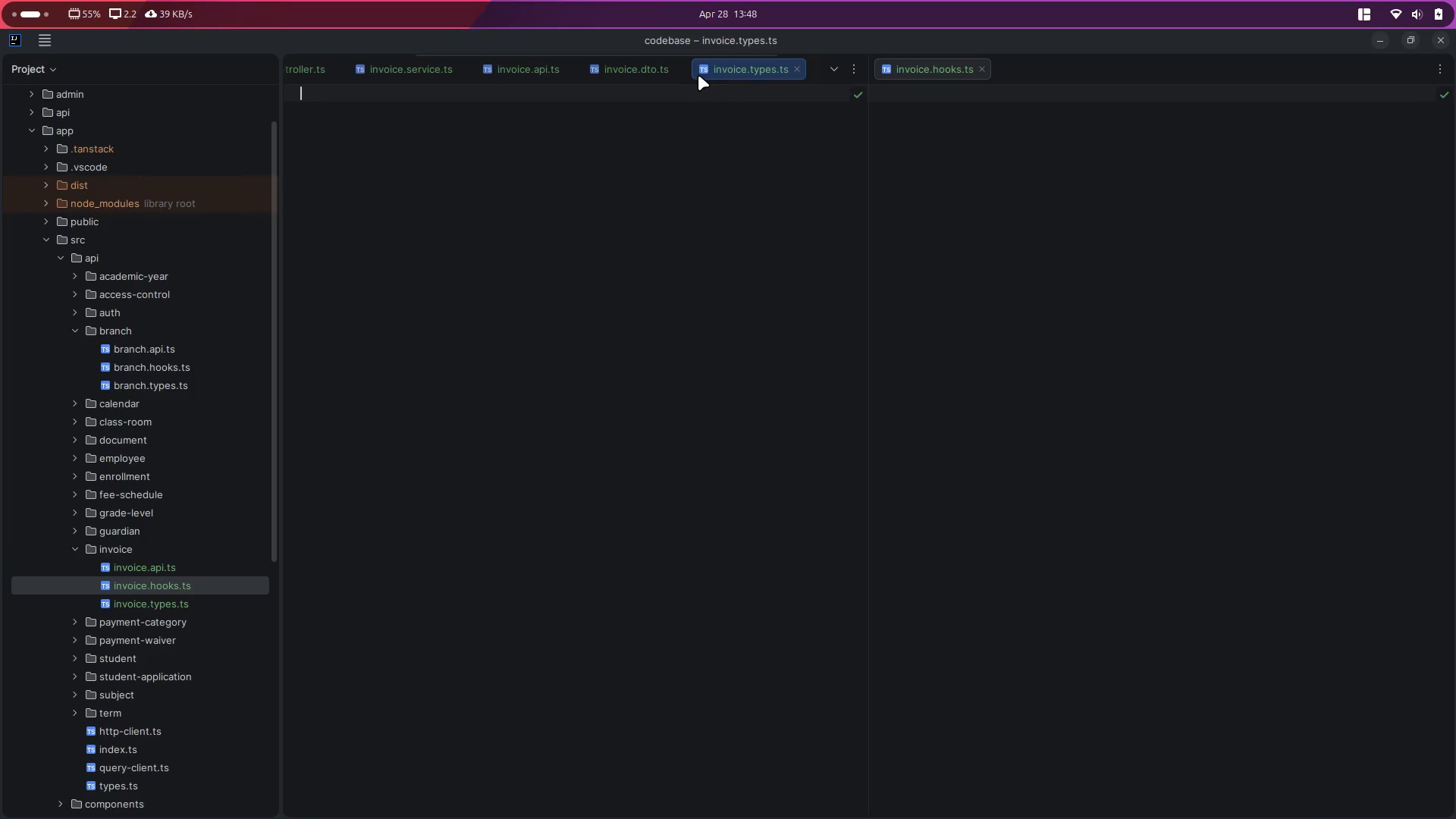 
left_click_drag(start_coordinate=[727, 71], to_coordinate=[1124, 72])
 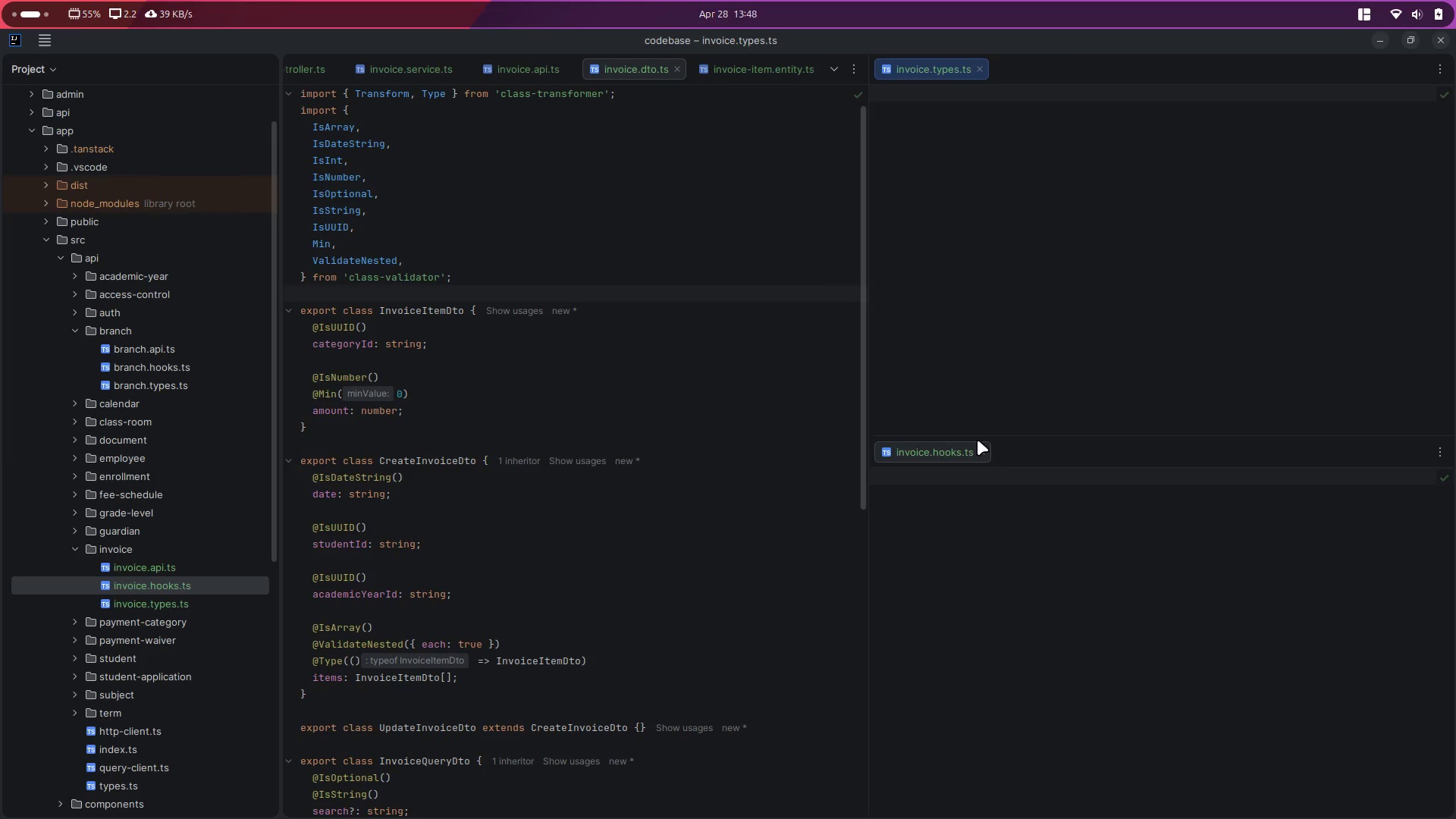 
left_click([981, 450])
 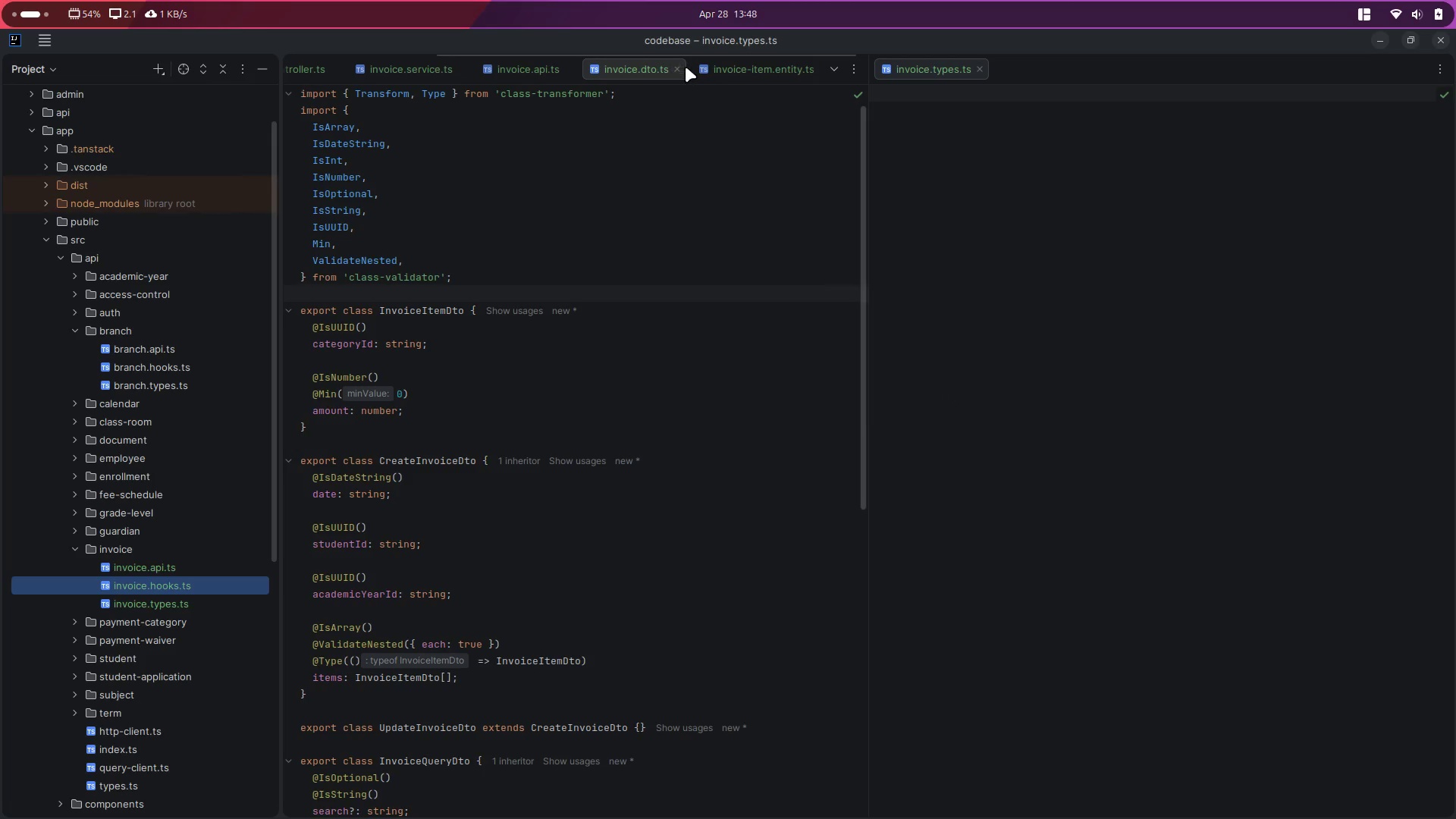 
left_click([682, 67])
 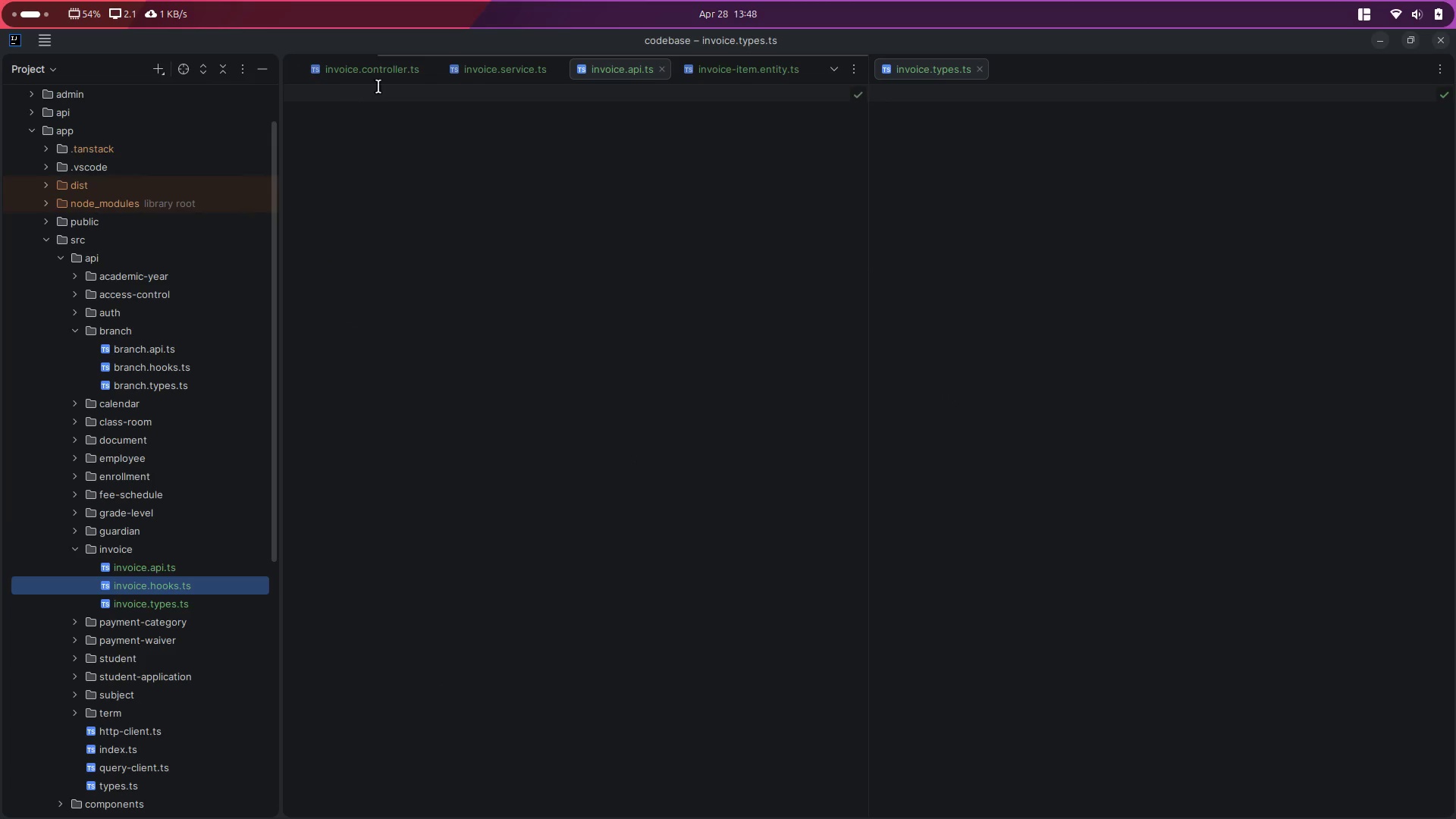 
left_click([389, 64])
 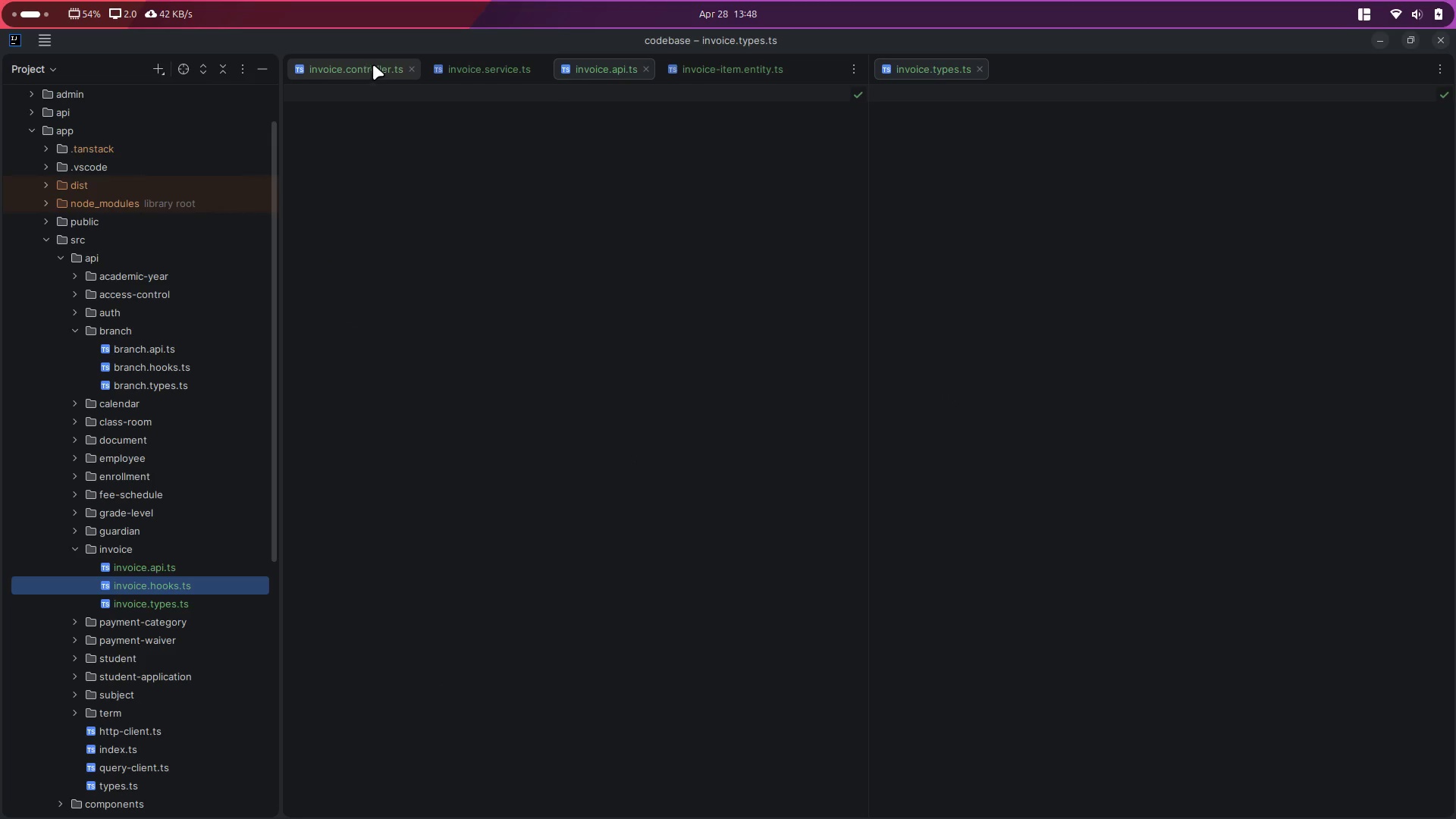 
scroll: coordinate [436, 79], scroll_direction: up, amount: 14.0
 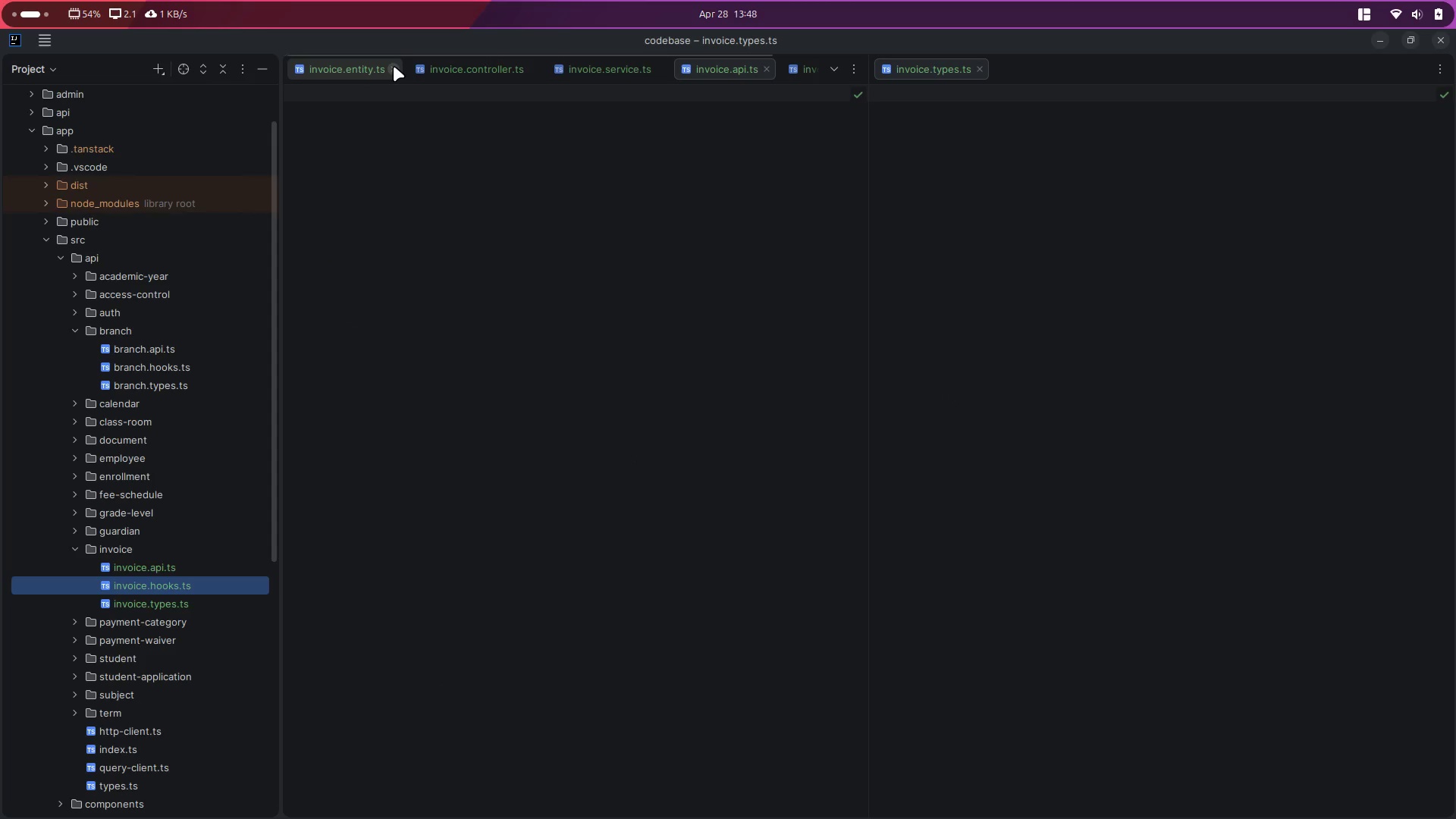 
left_click([413, 71])
 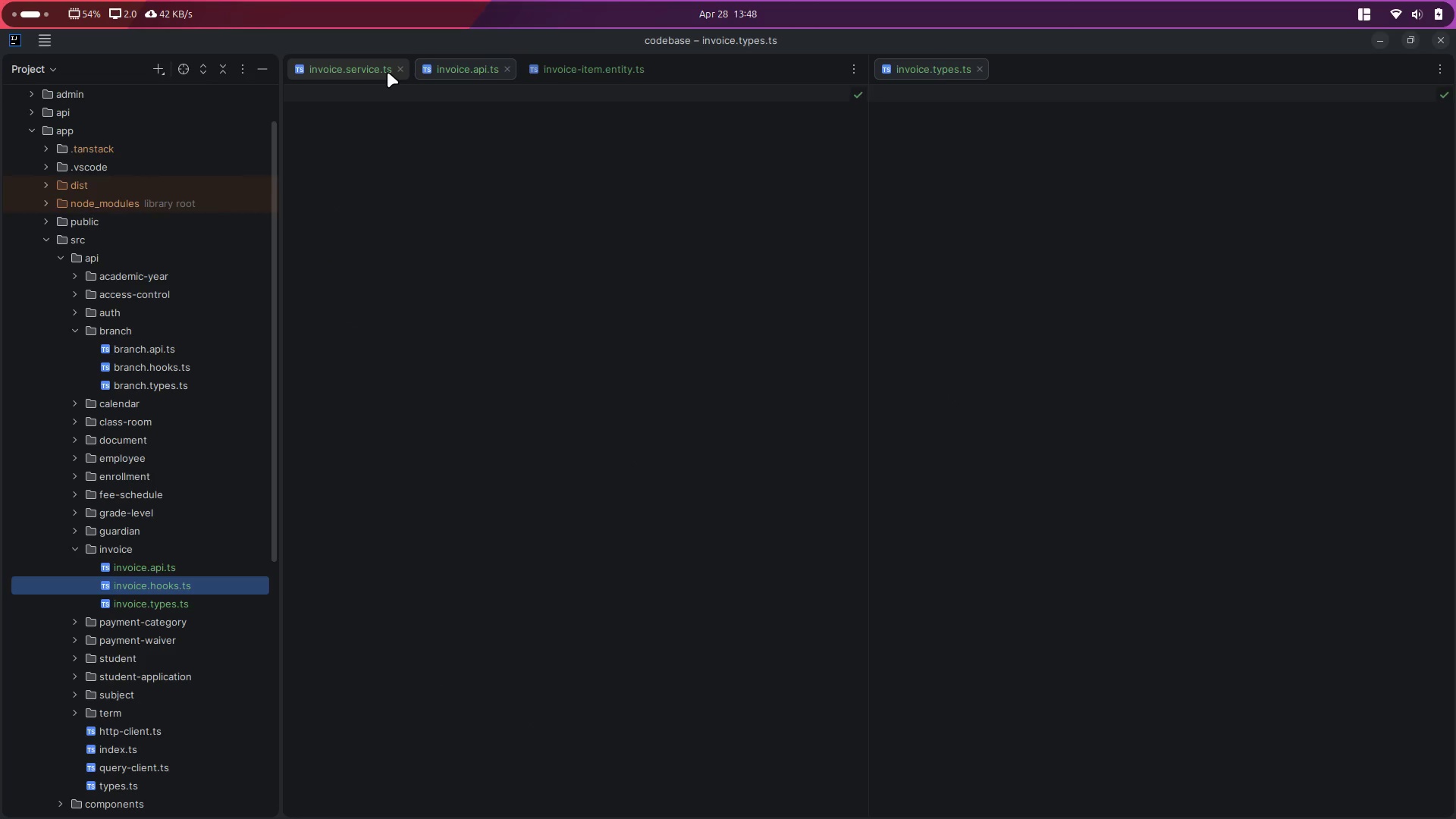 
left_click([347, 71])
 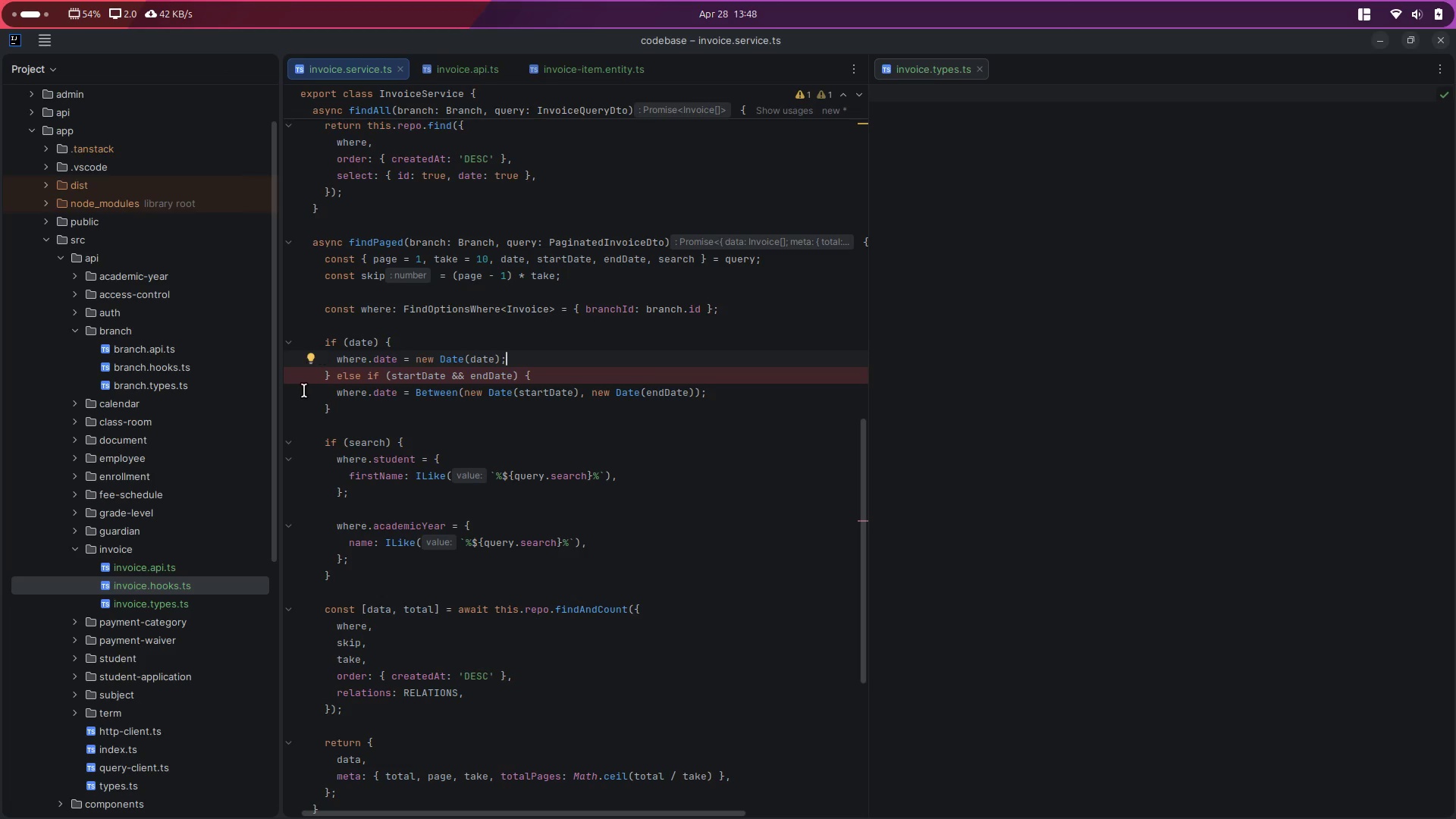 
left_click([305, 379])
 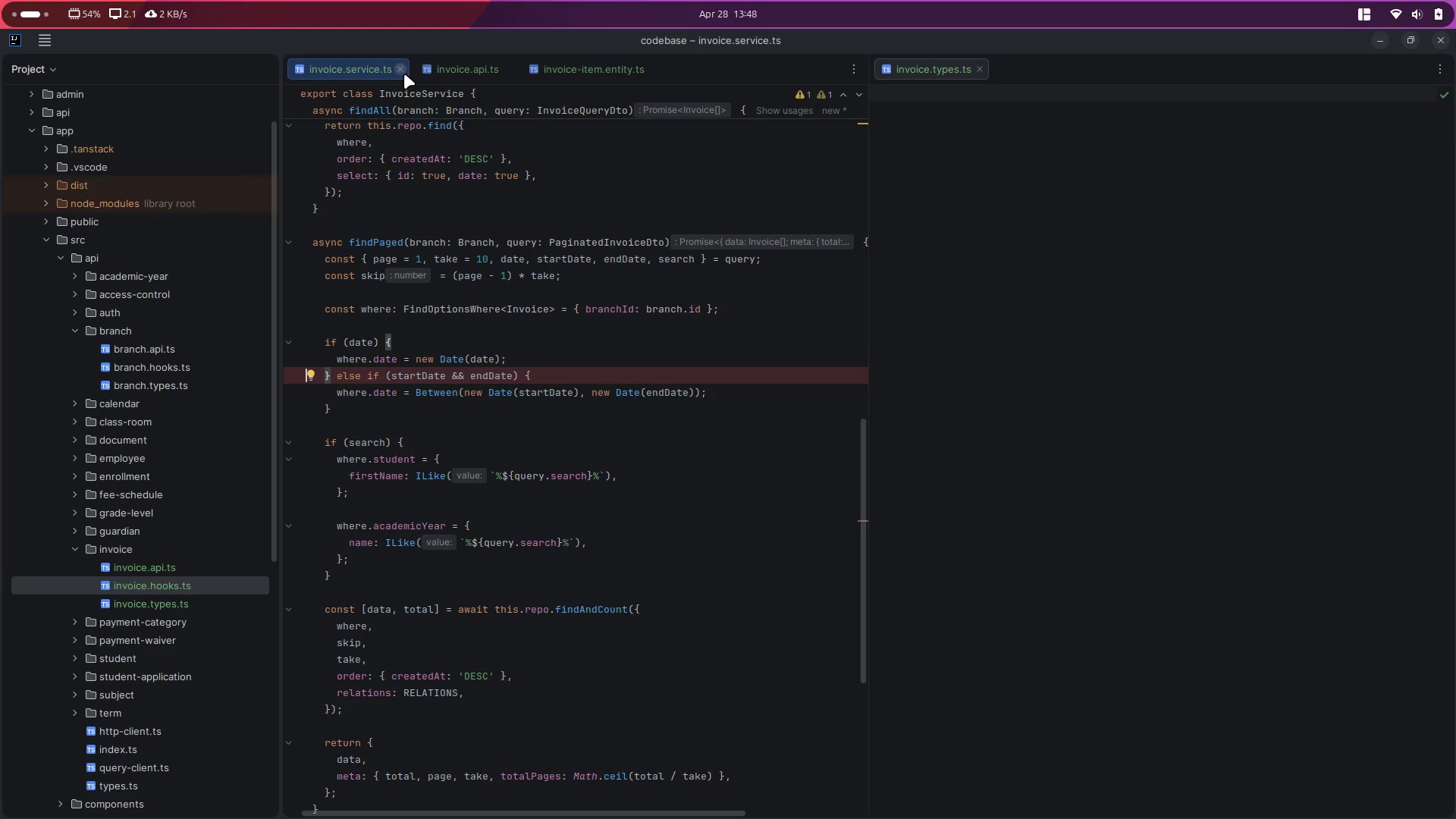 
left_click([402, 73])
 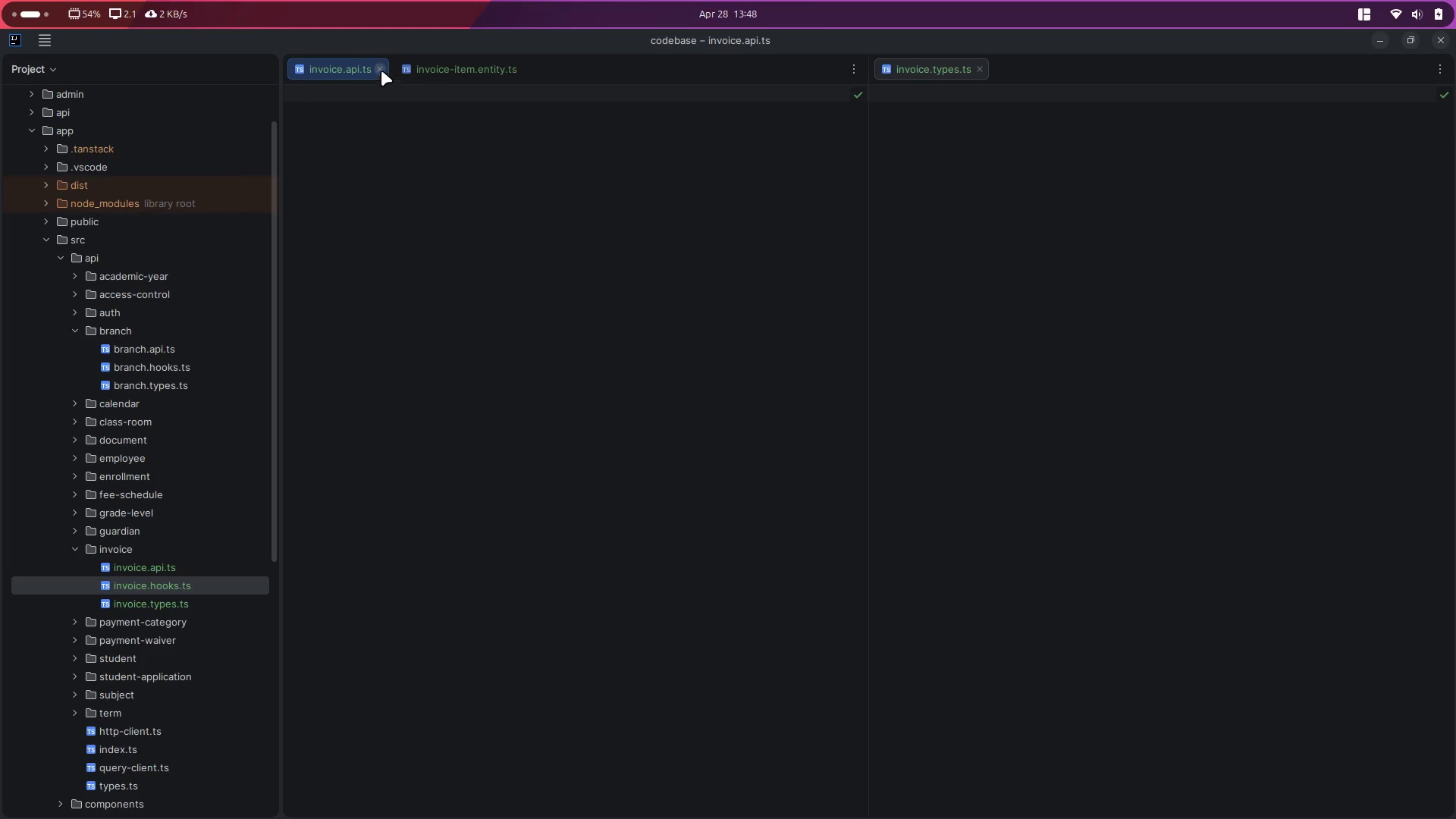 
left_click([379, 71])
 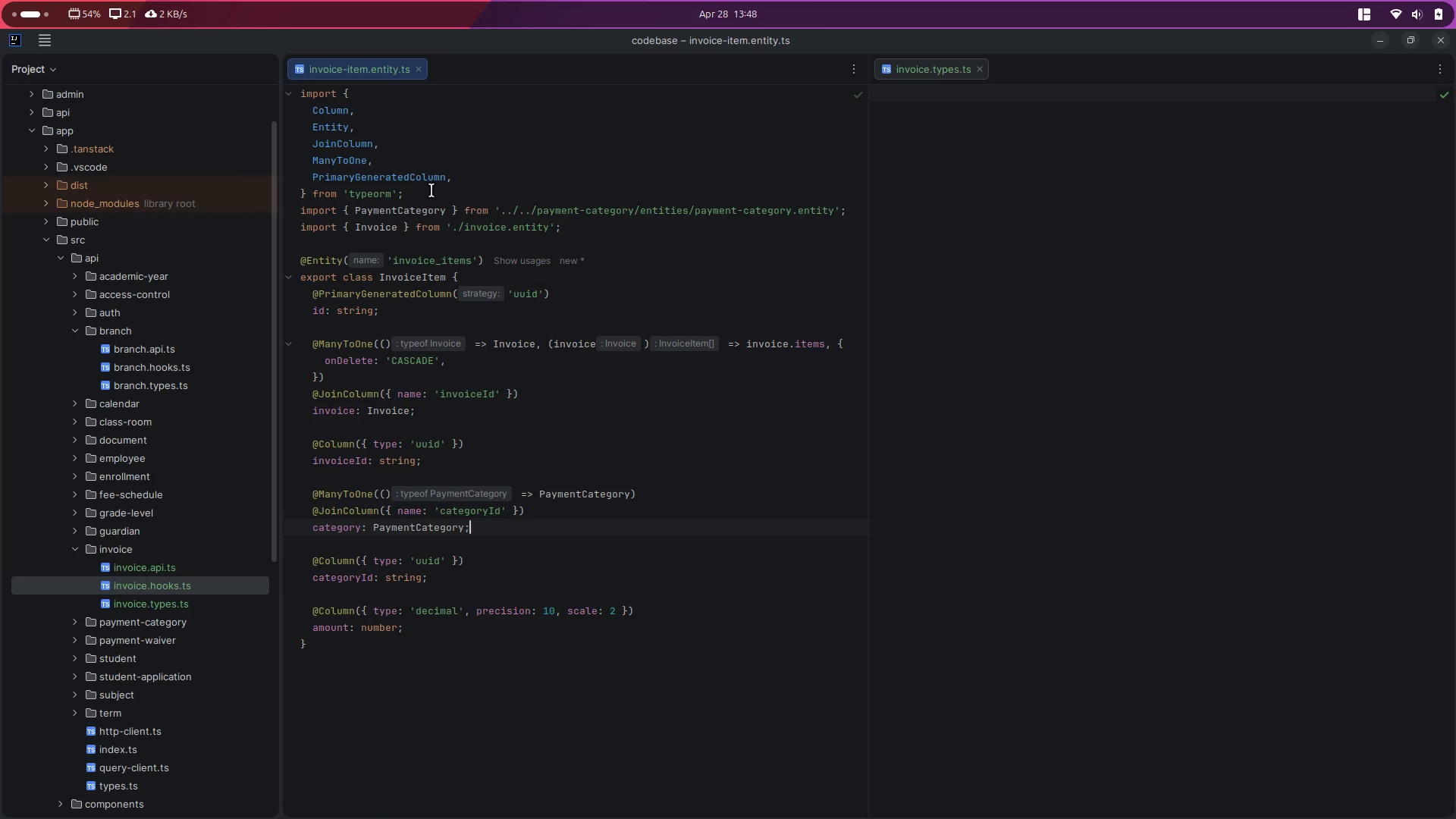 
left_click([563, 155])
 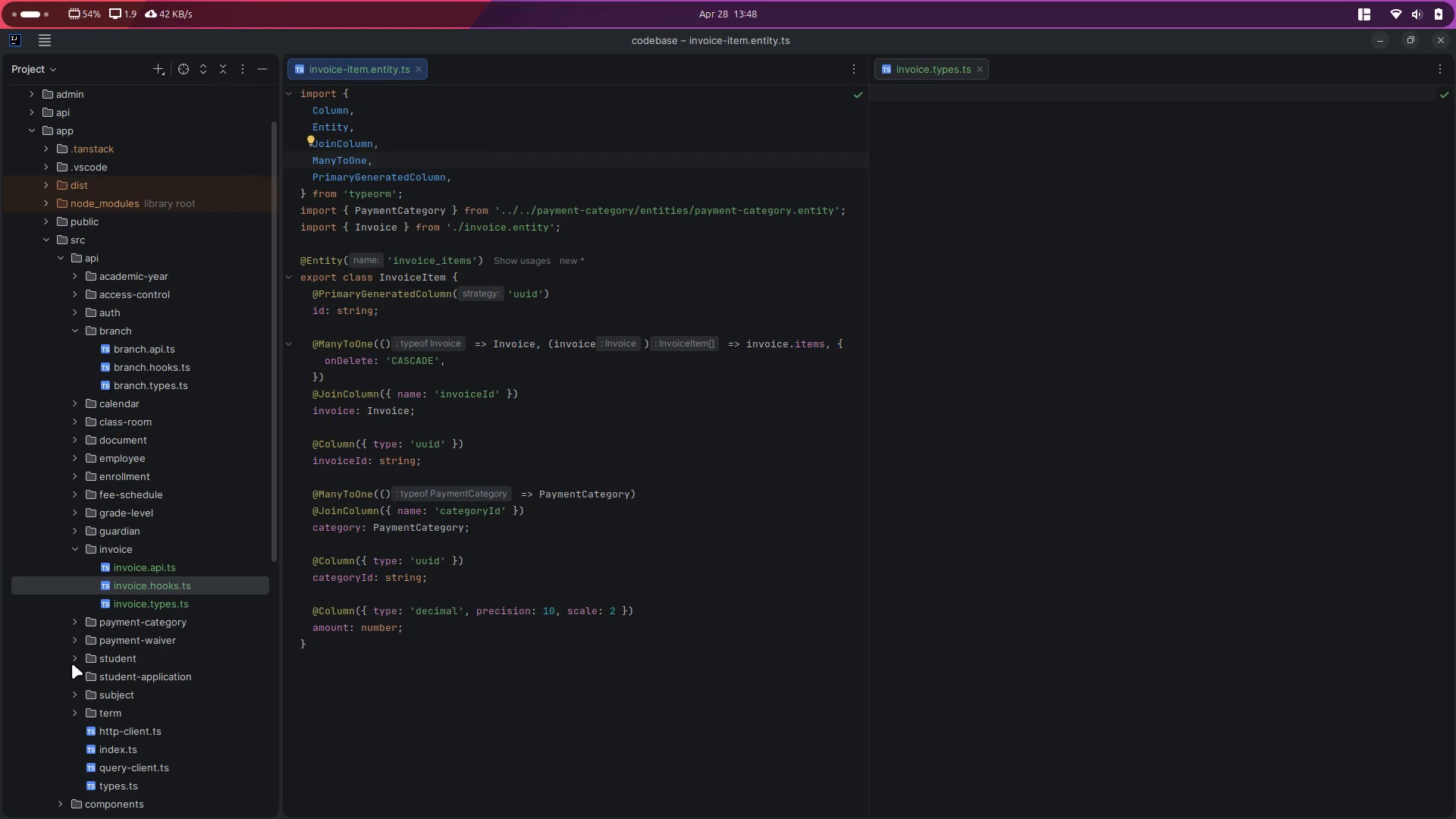 
wait(10.37)
 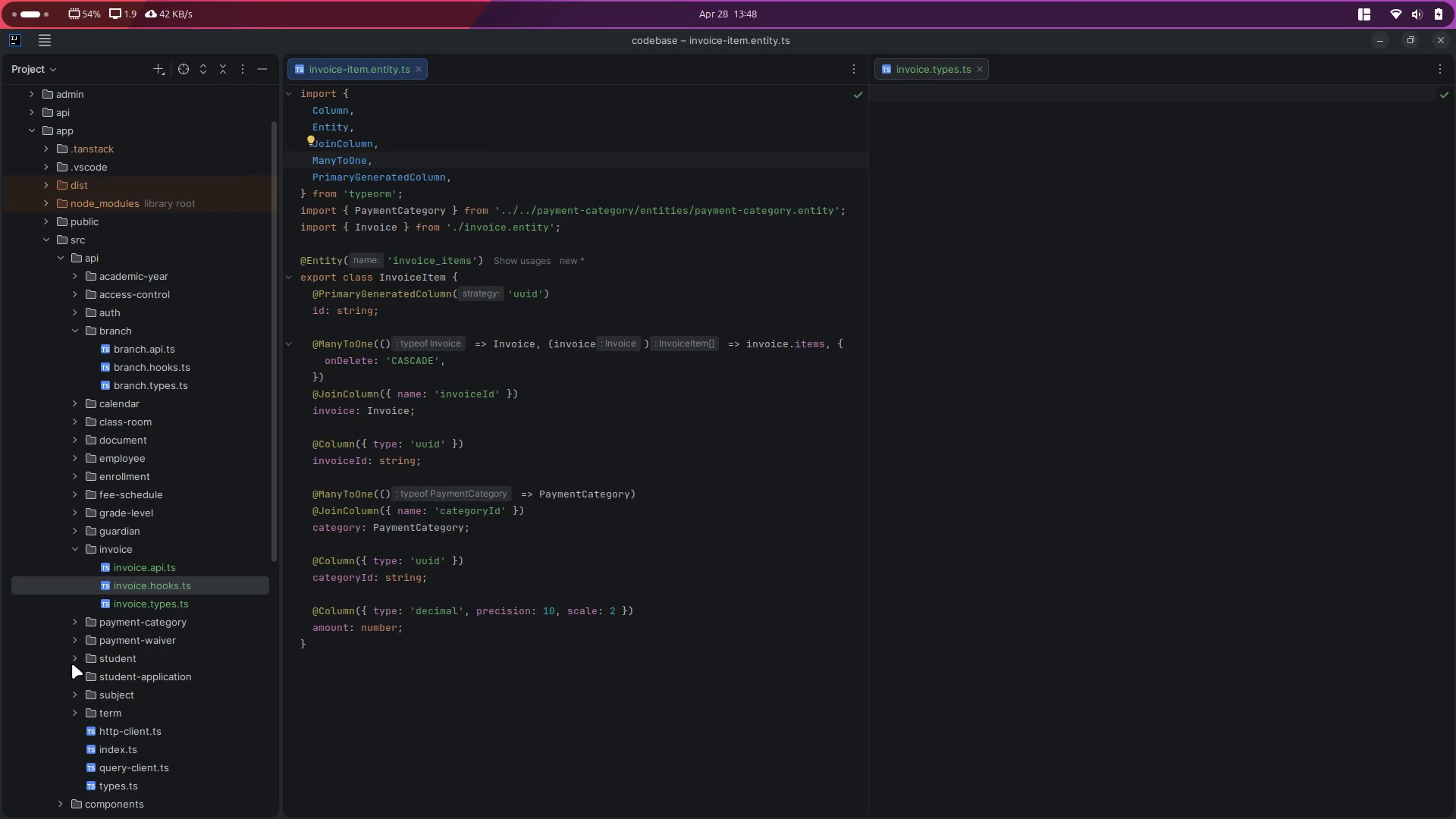 
left_click_drag(start_coordinate=[371, 239], to_coordinate=[485, 694])
 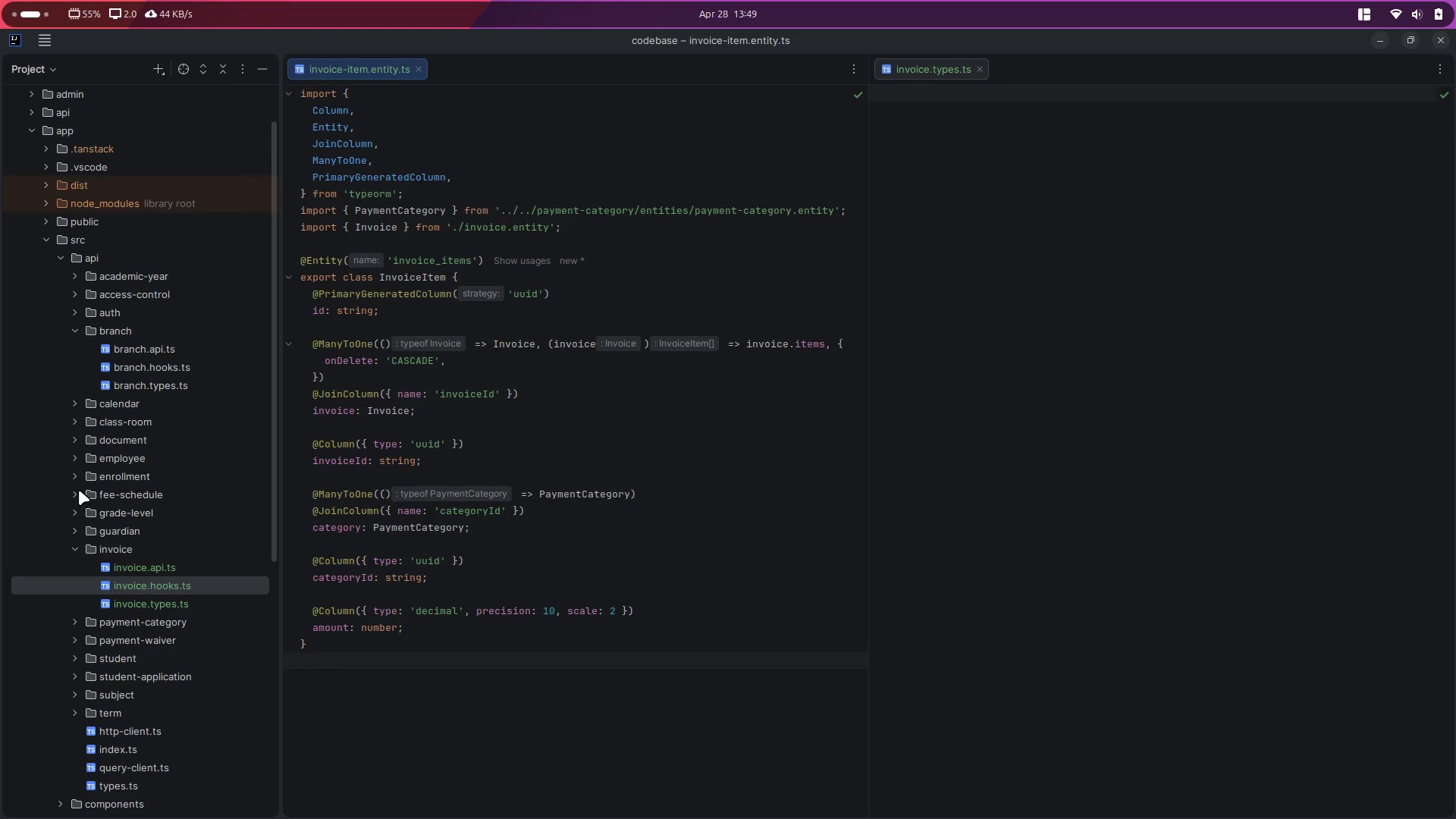 
left_click([74, 492])
 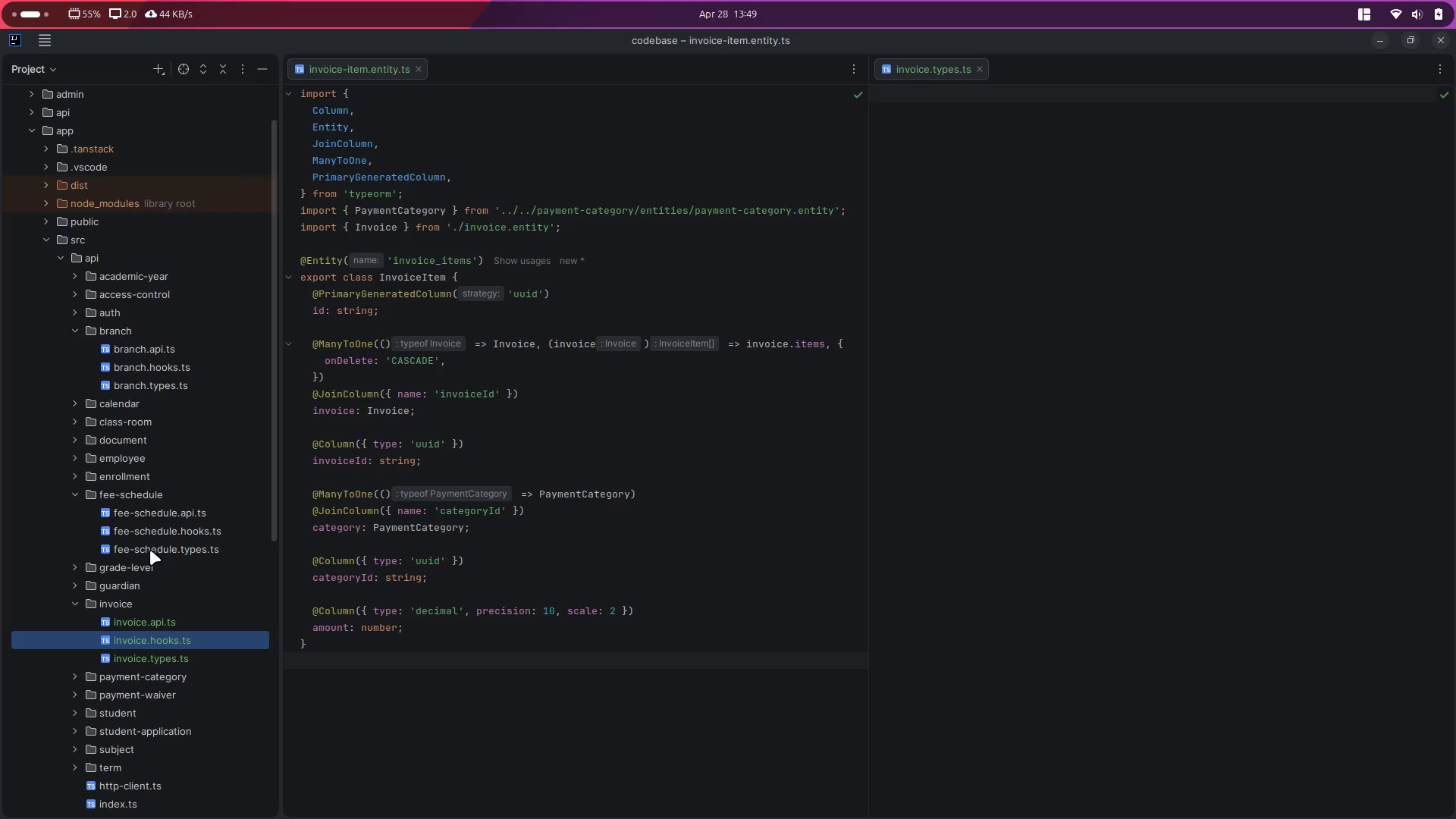 
double_click([150, 548])
 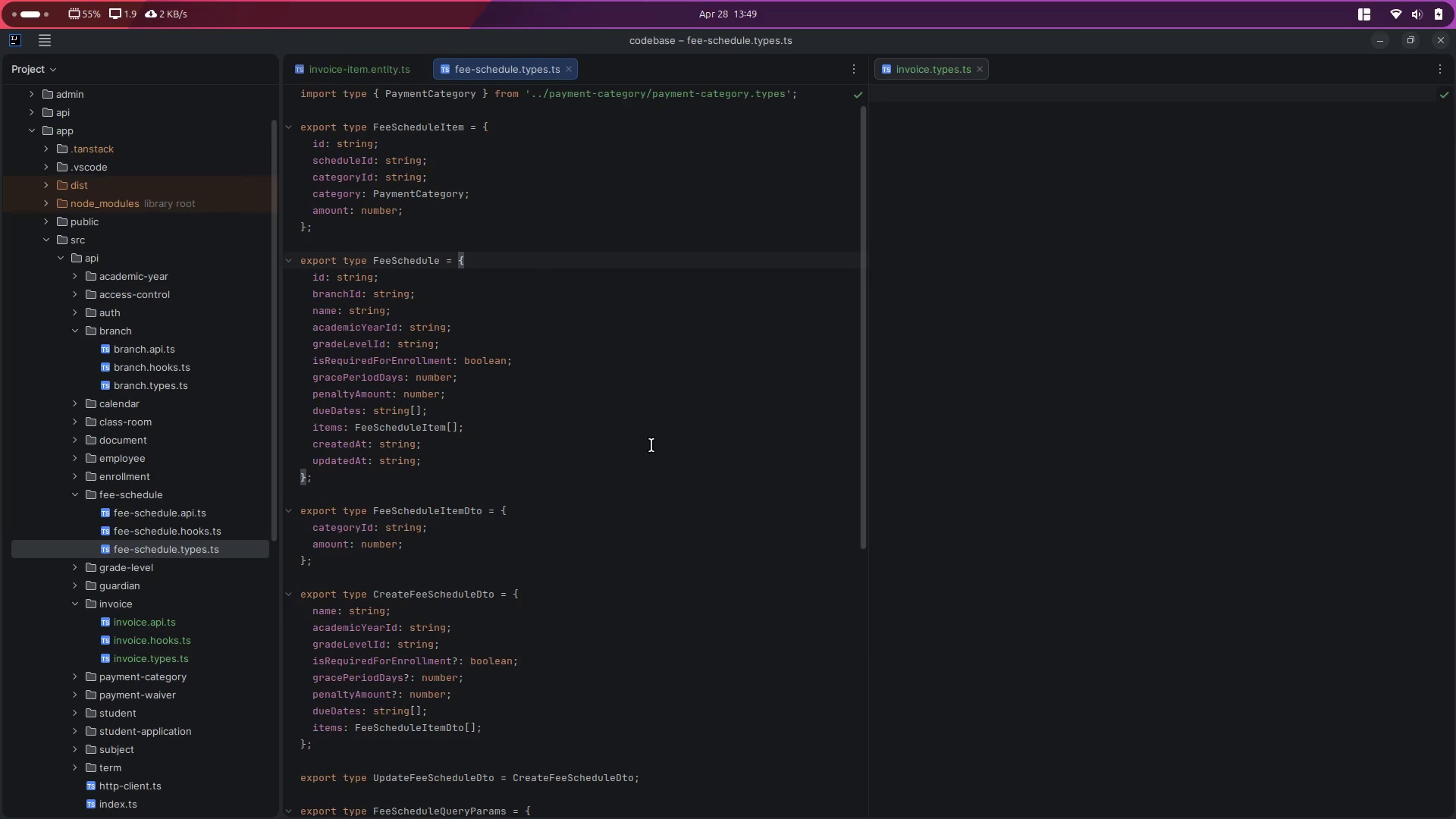 
left_click([629, 287])
 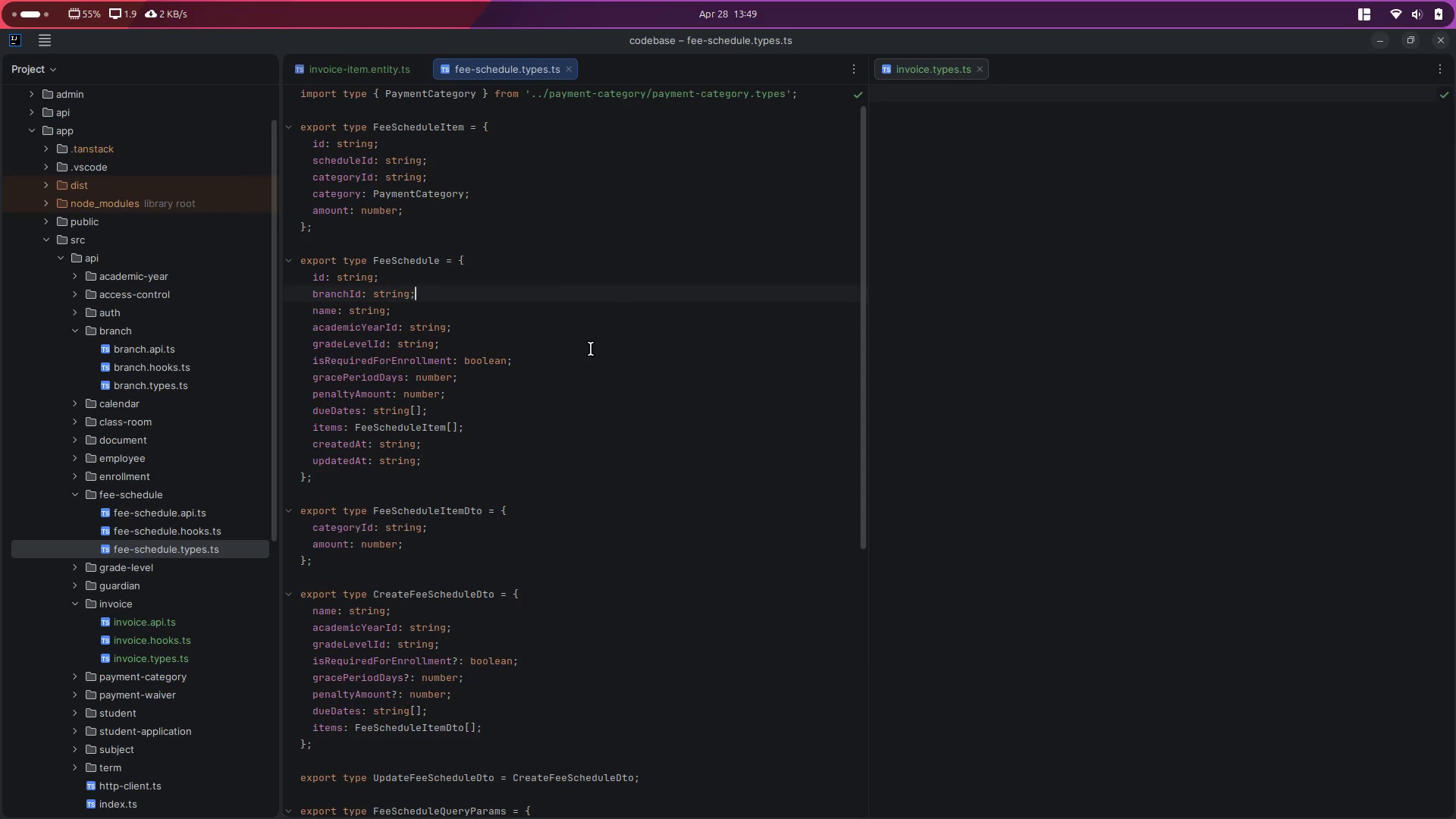 
key(Control+A)
 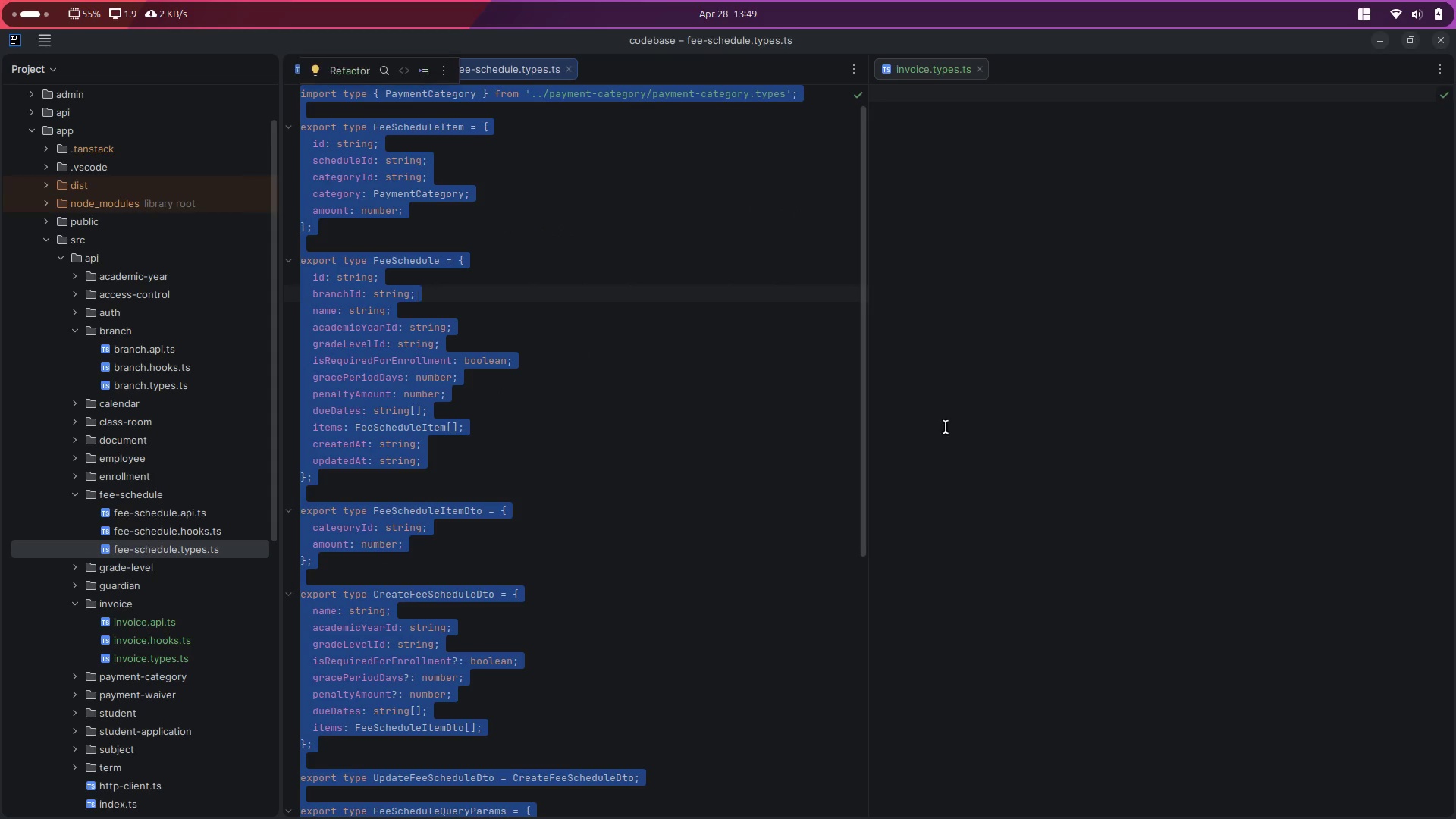 
key(Control+C)
 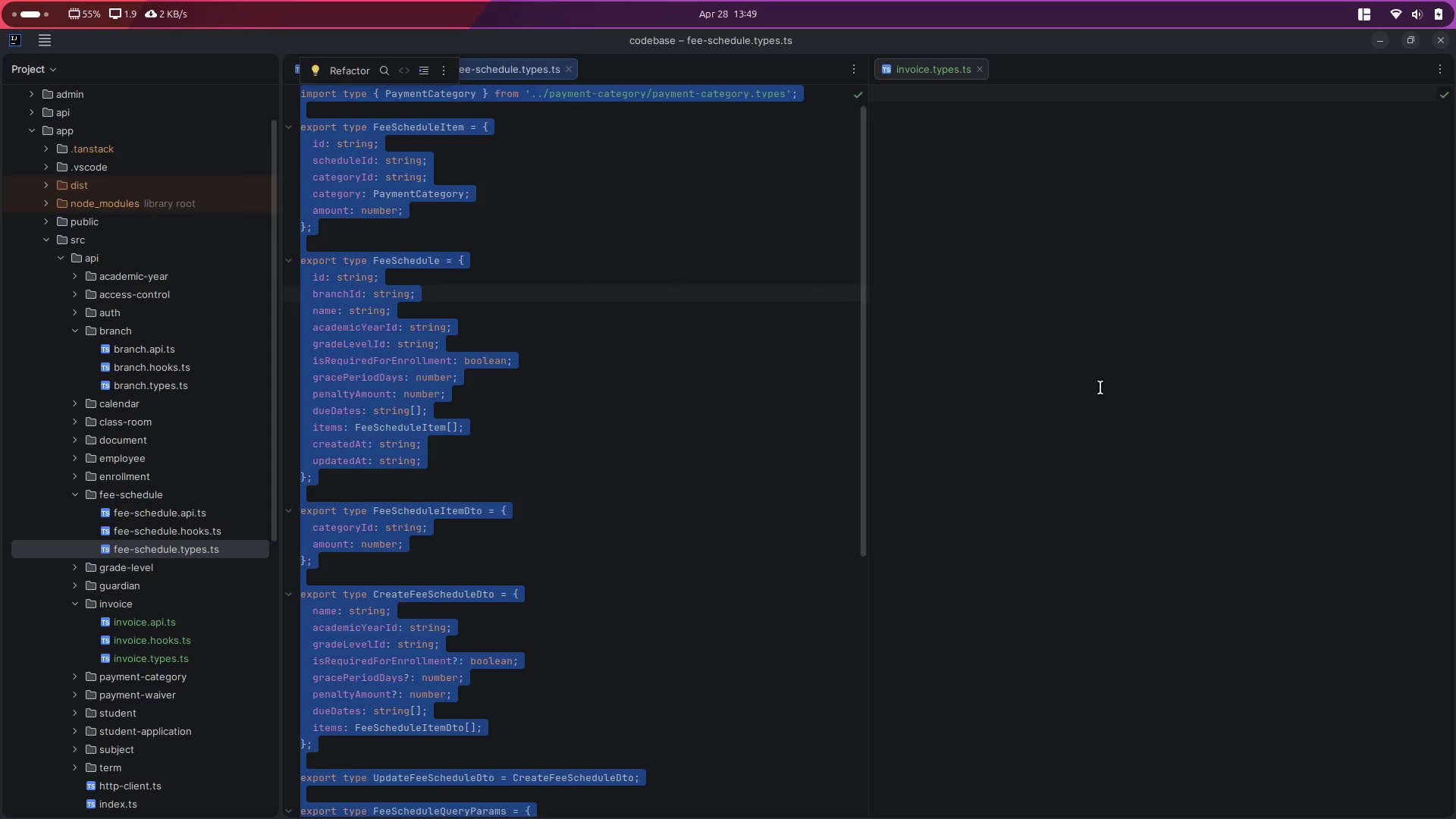 
left_click([1105, 385])
 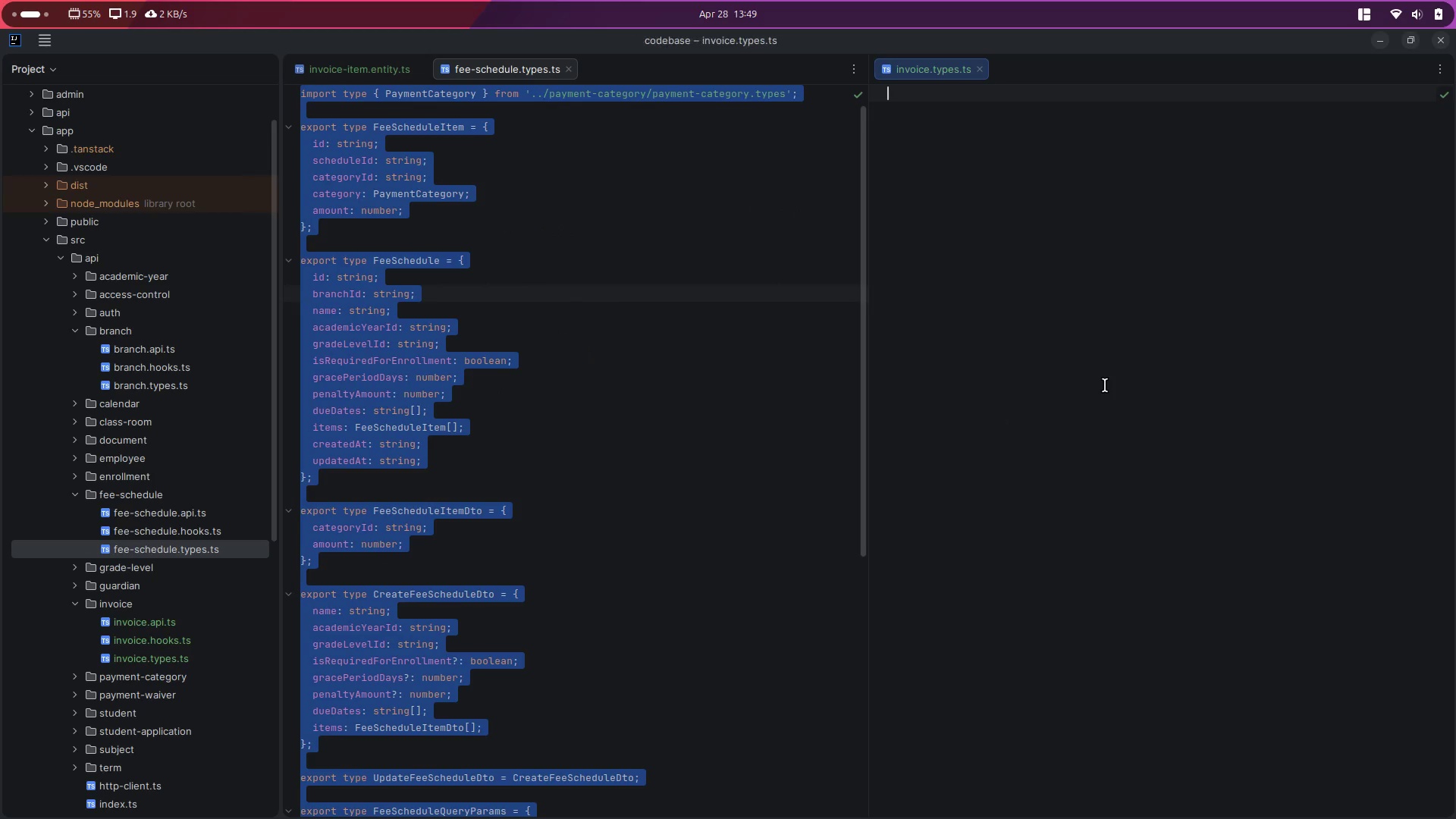 
key(Control+V)
 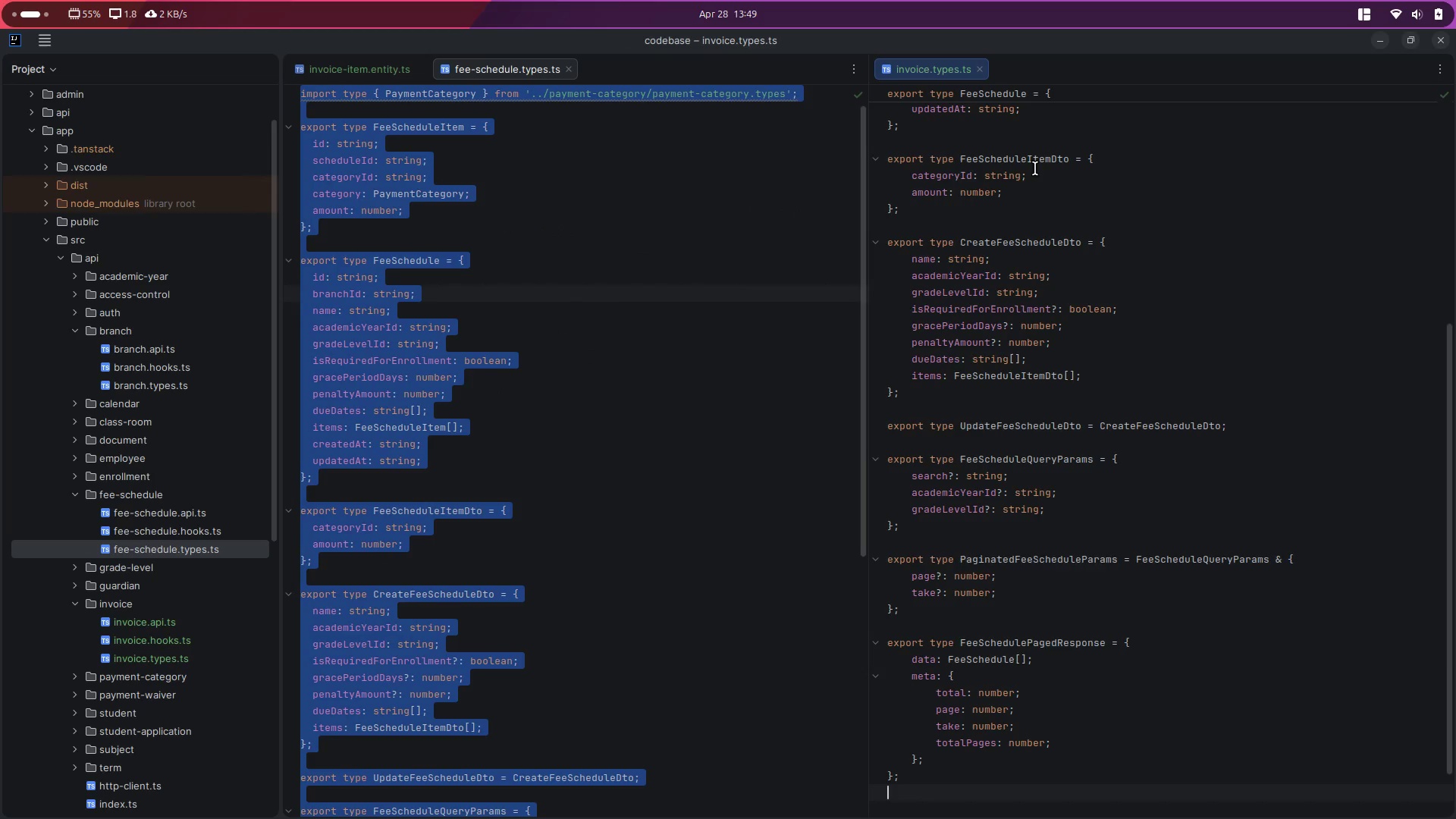 
scroll: coordinate [984, 228], scroll_direction: up, amount: 11.0
 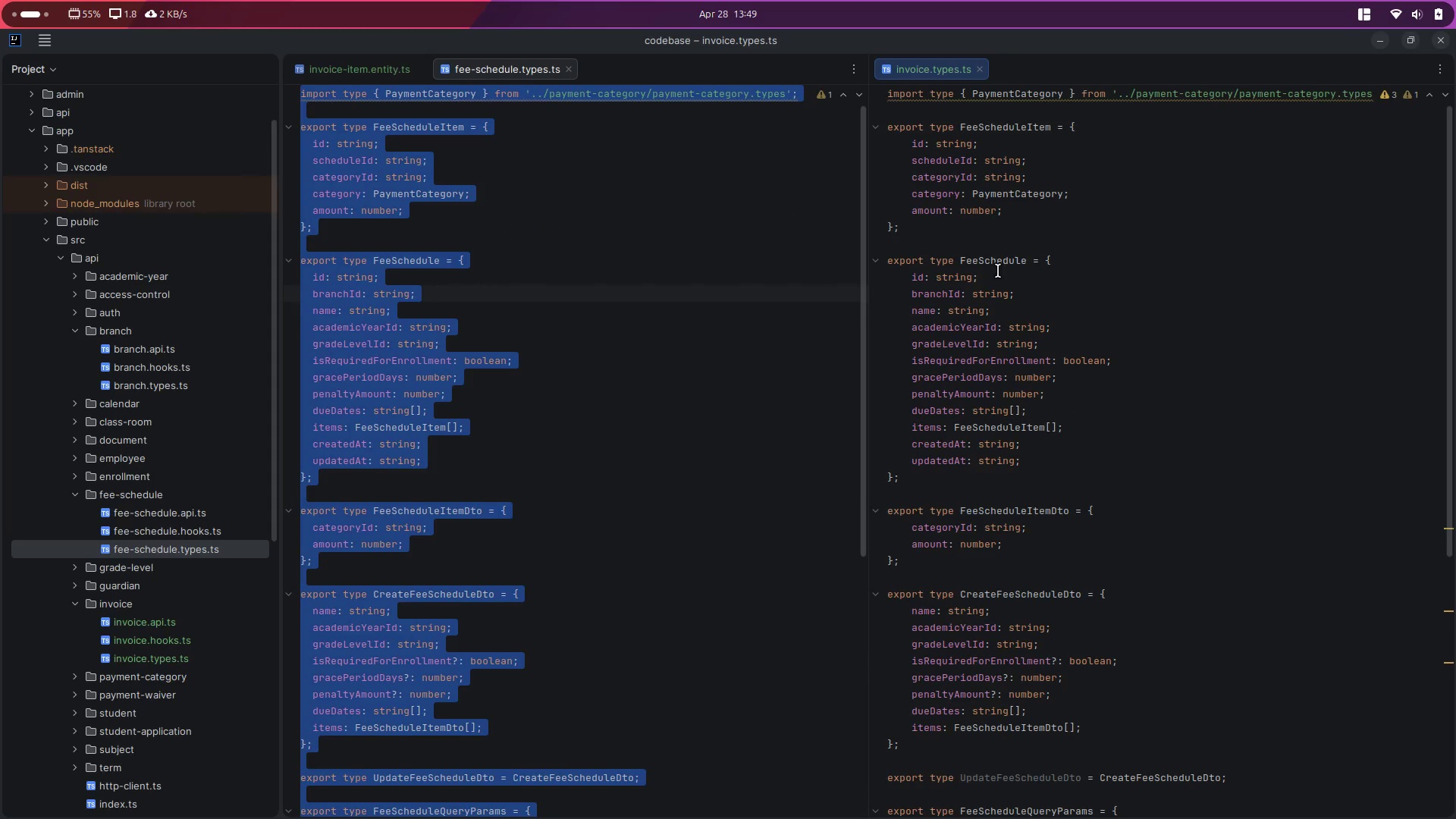 
double_click([997, 264])
 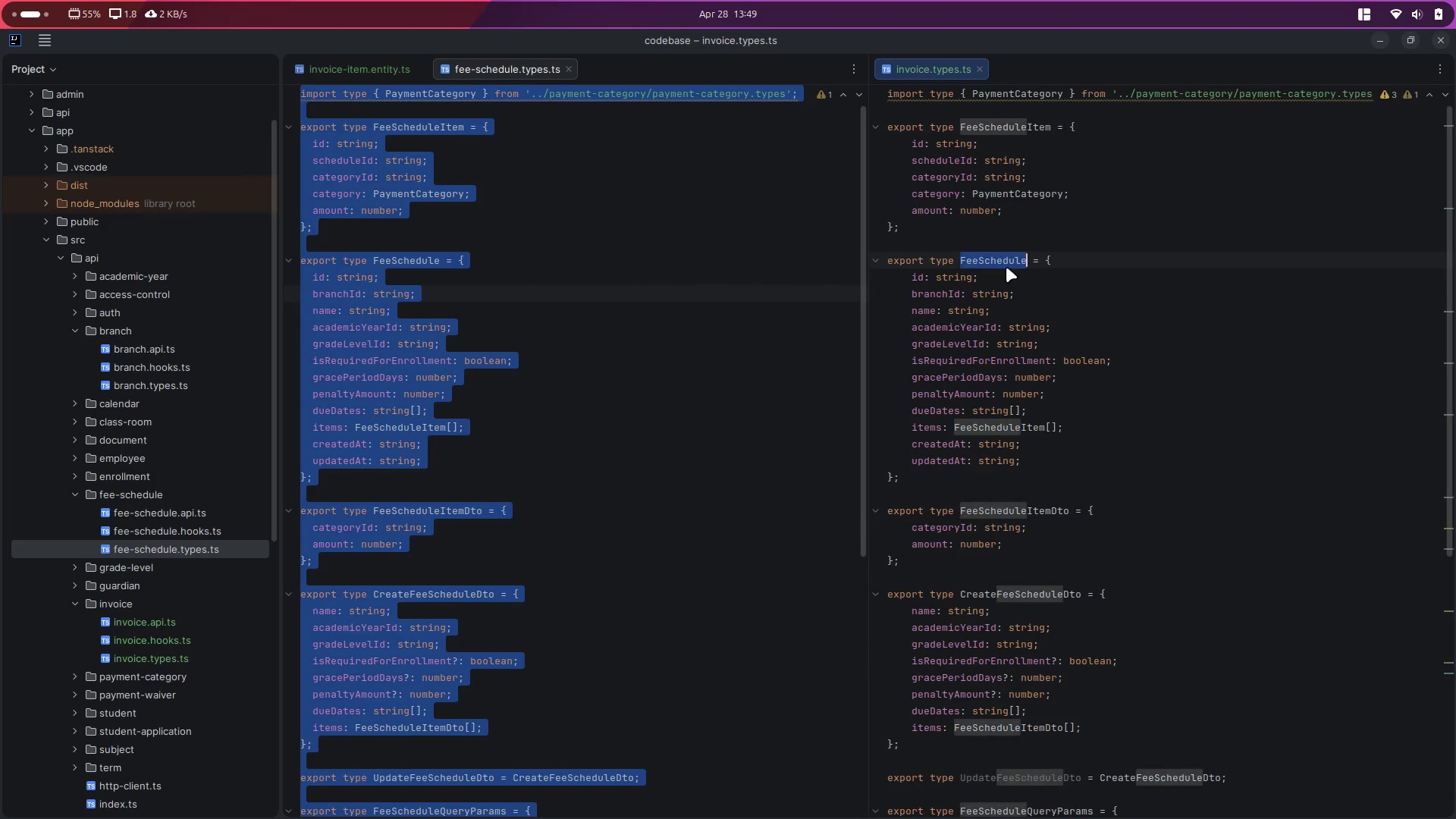 
hold_key(key=ControlLeft, duration=1.54)
 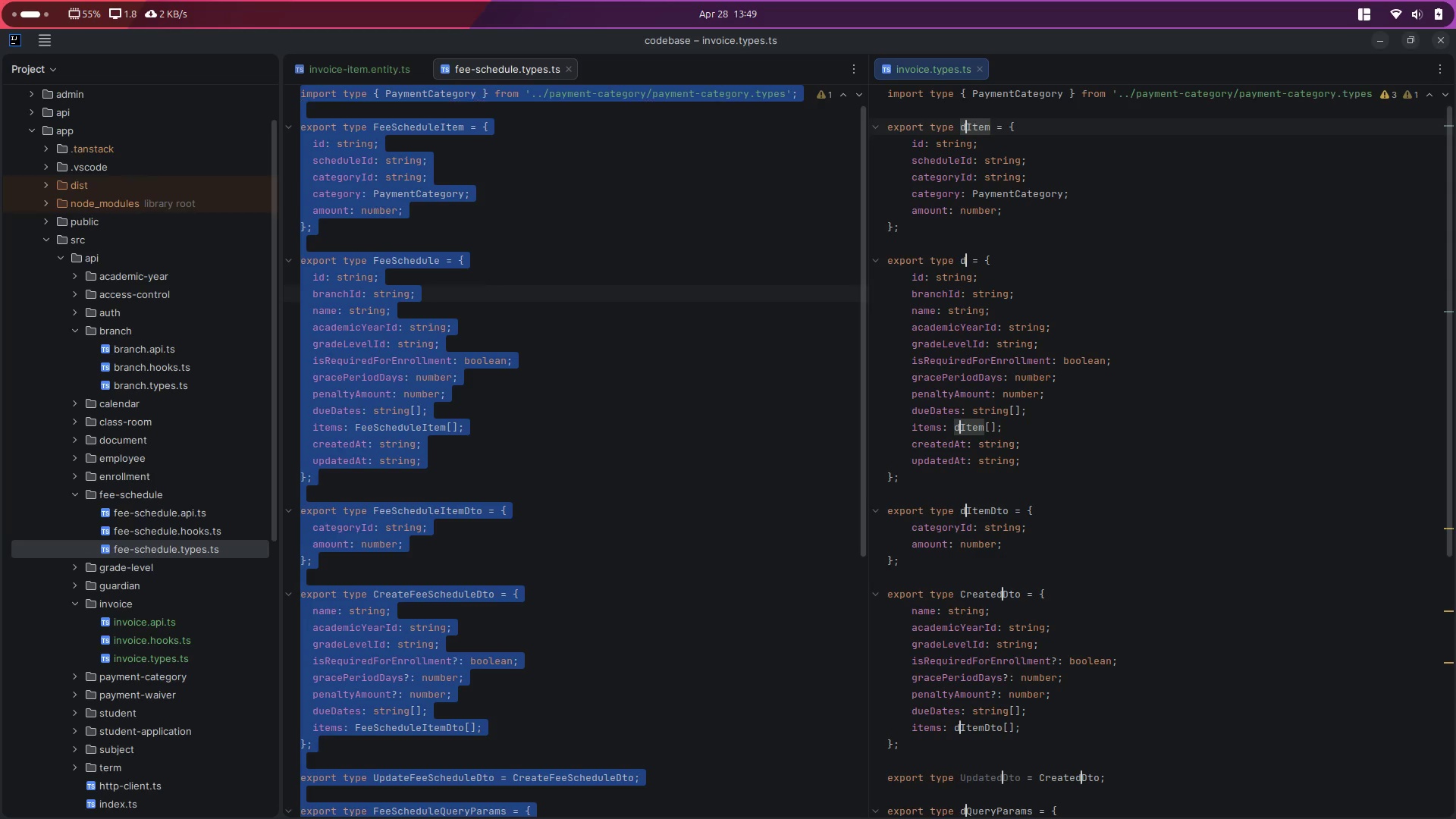 
hold_key(key=D, duration=1.46)
 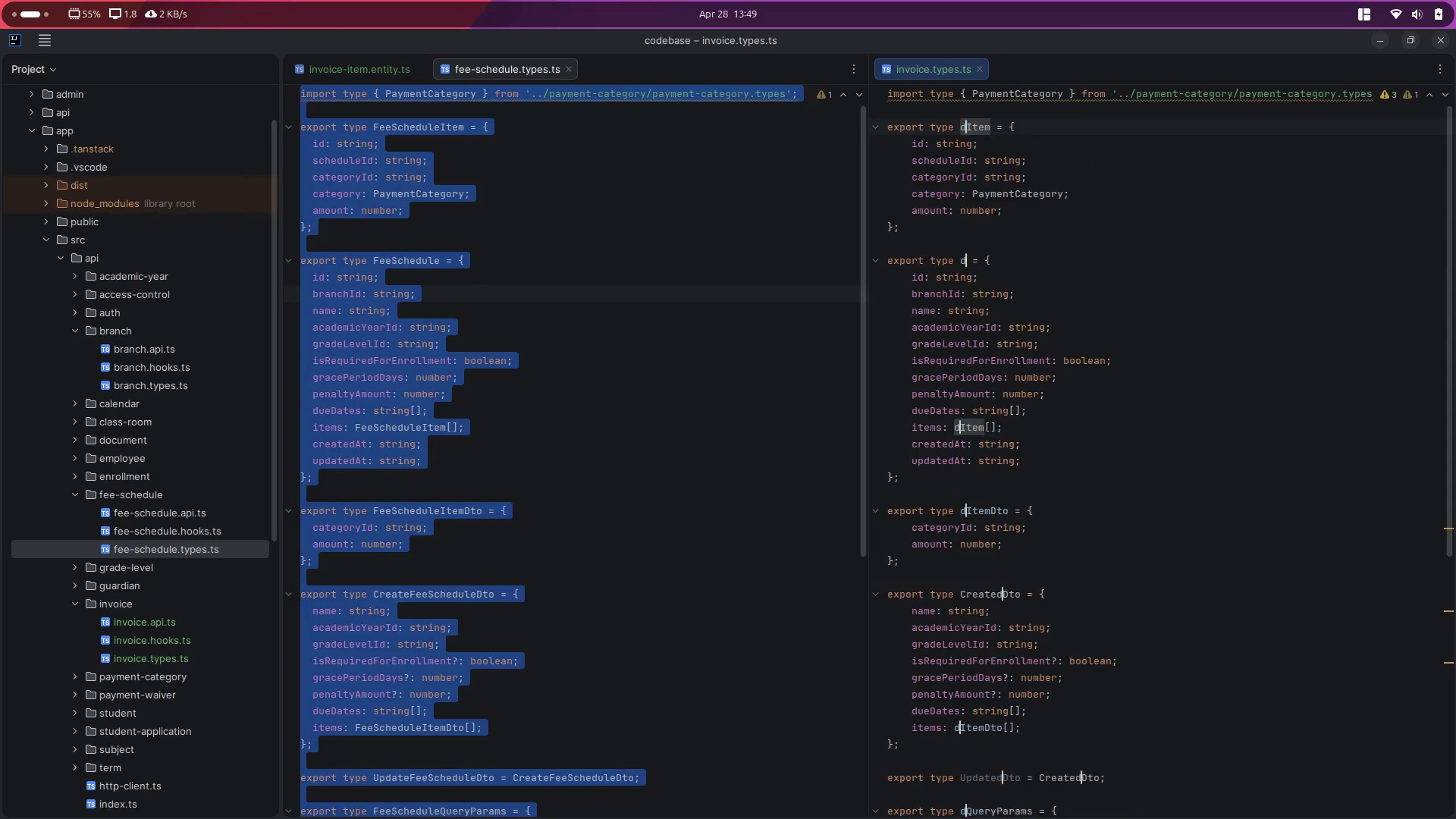 
hold_key(key=ShiftLeft, duration=0.4)
 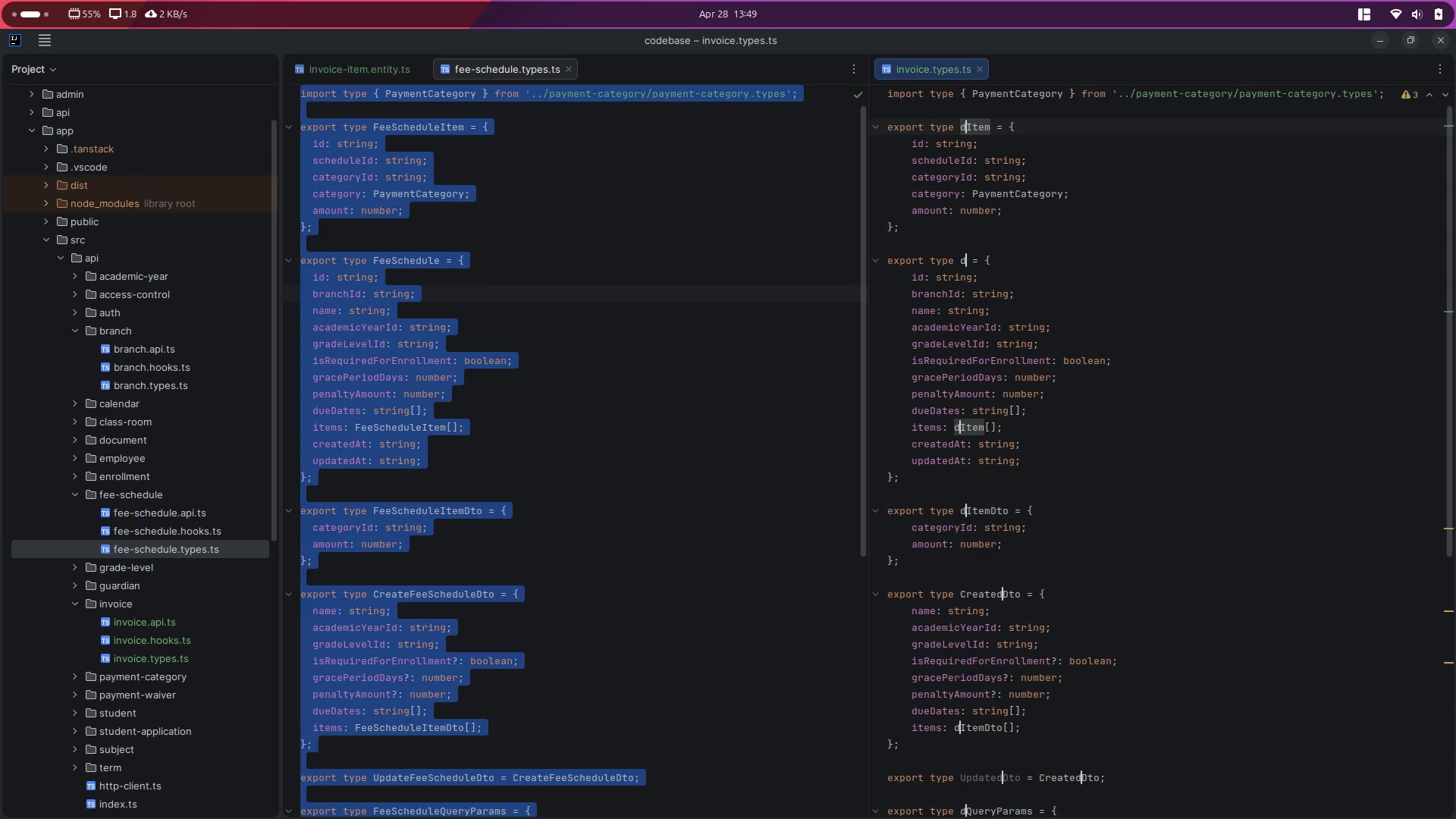 
key(Backspace)
type(Invoice)
 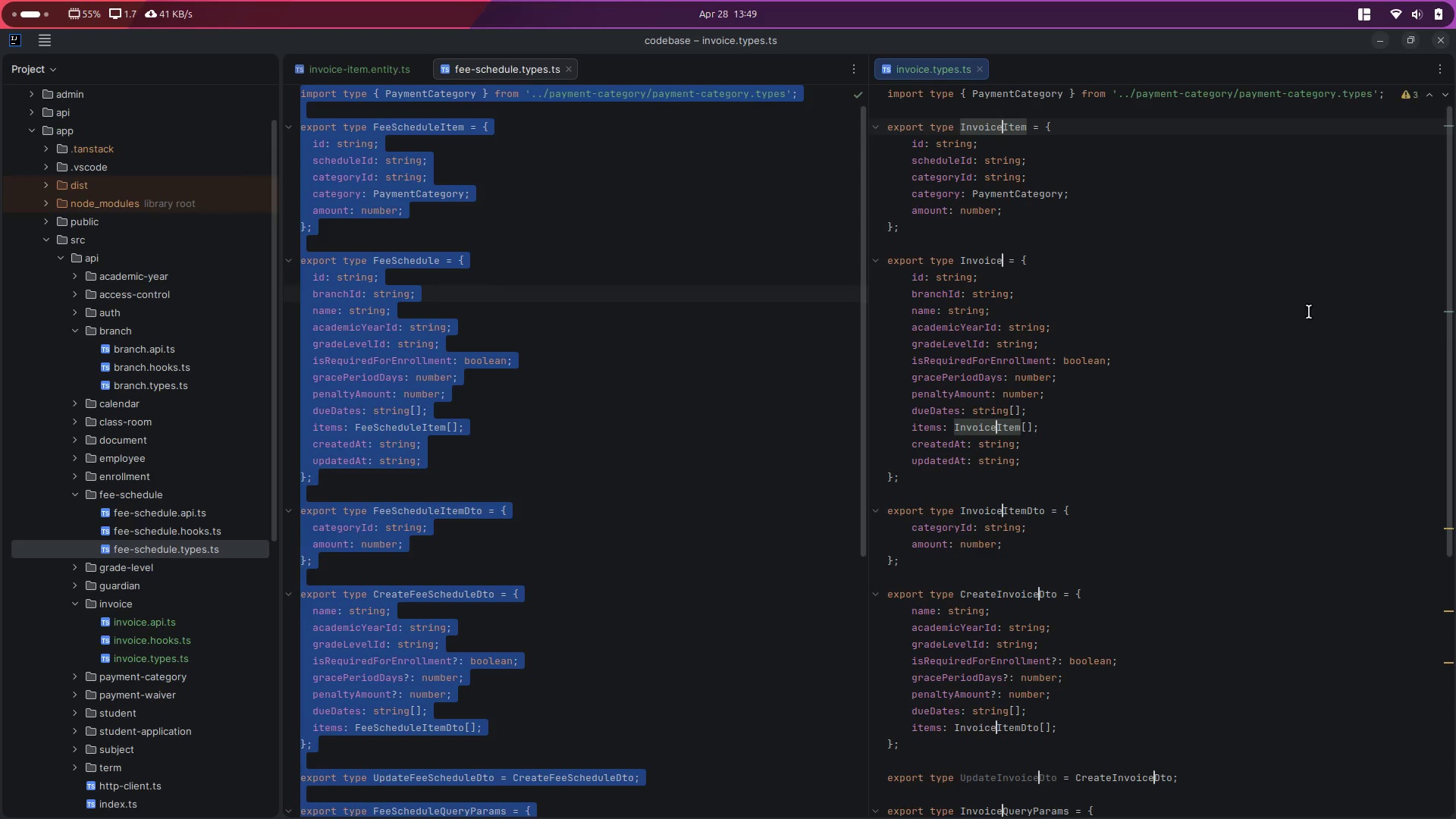 
scroll: coordinate [1150, 394], scroll_direction: up, amount: 10.0
 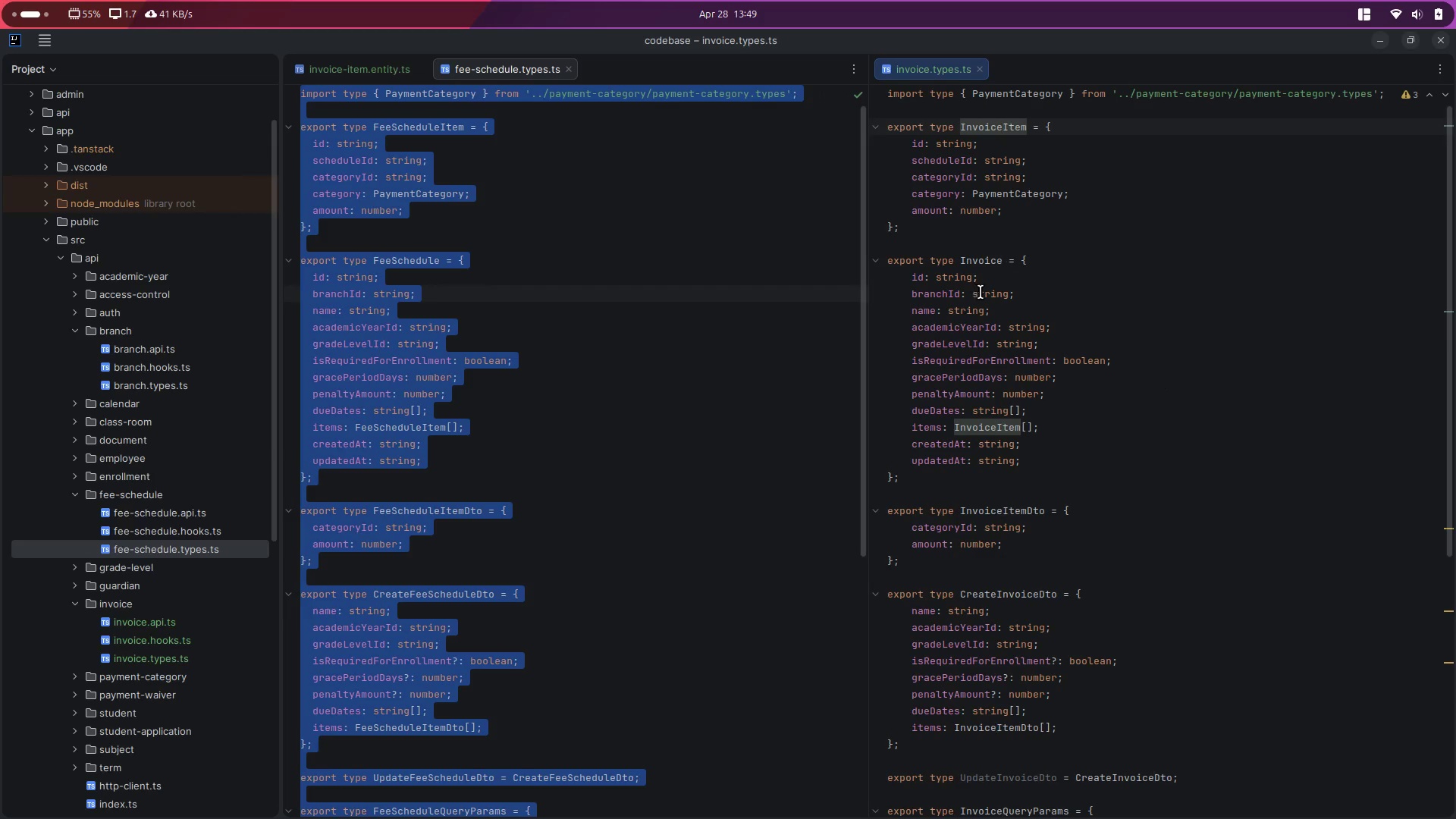 
left_click([1209, 302])
 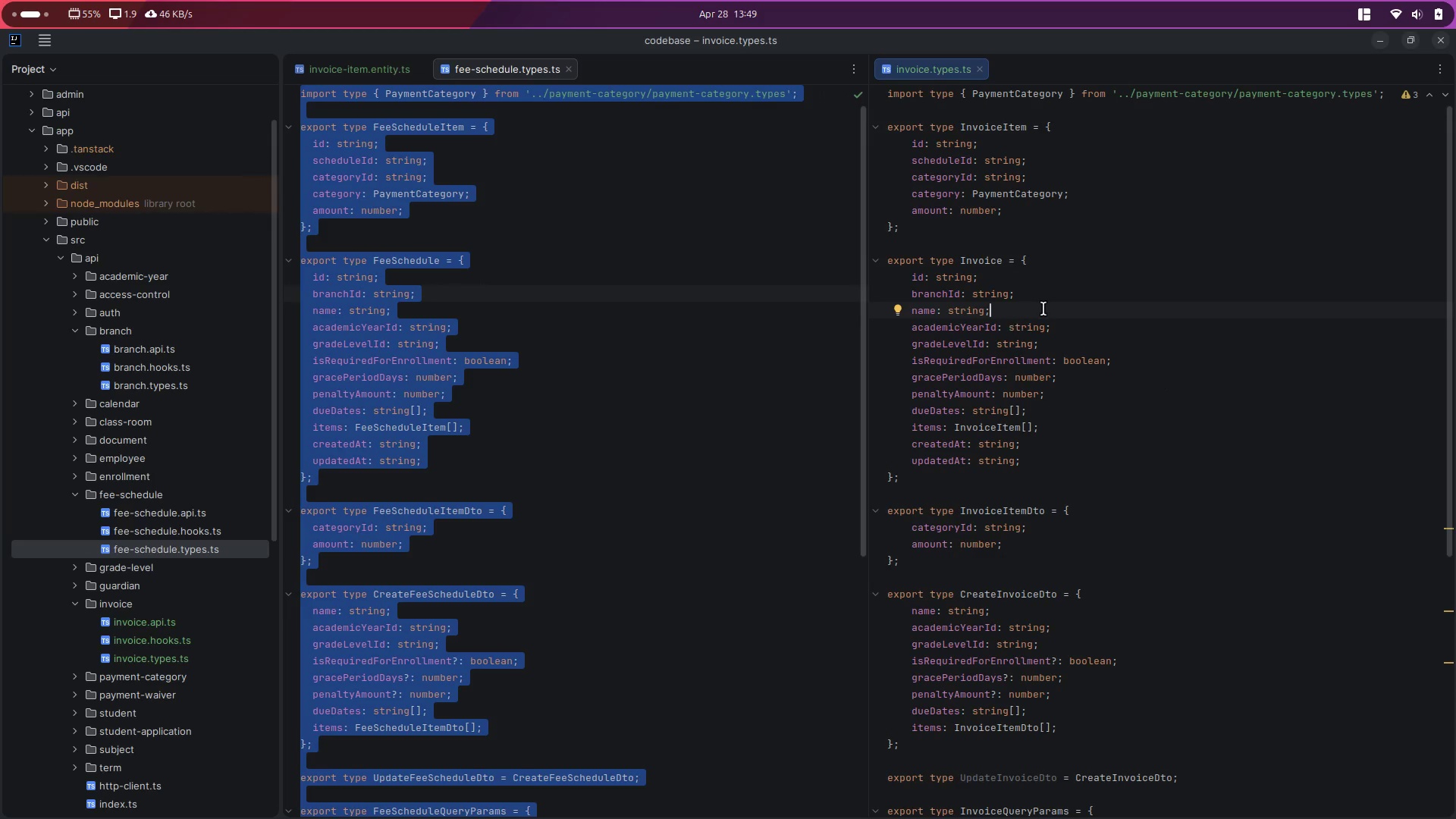 
left_click([1024, 310])
 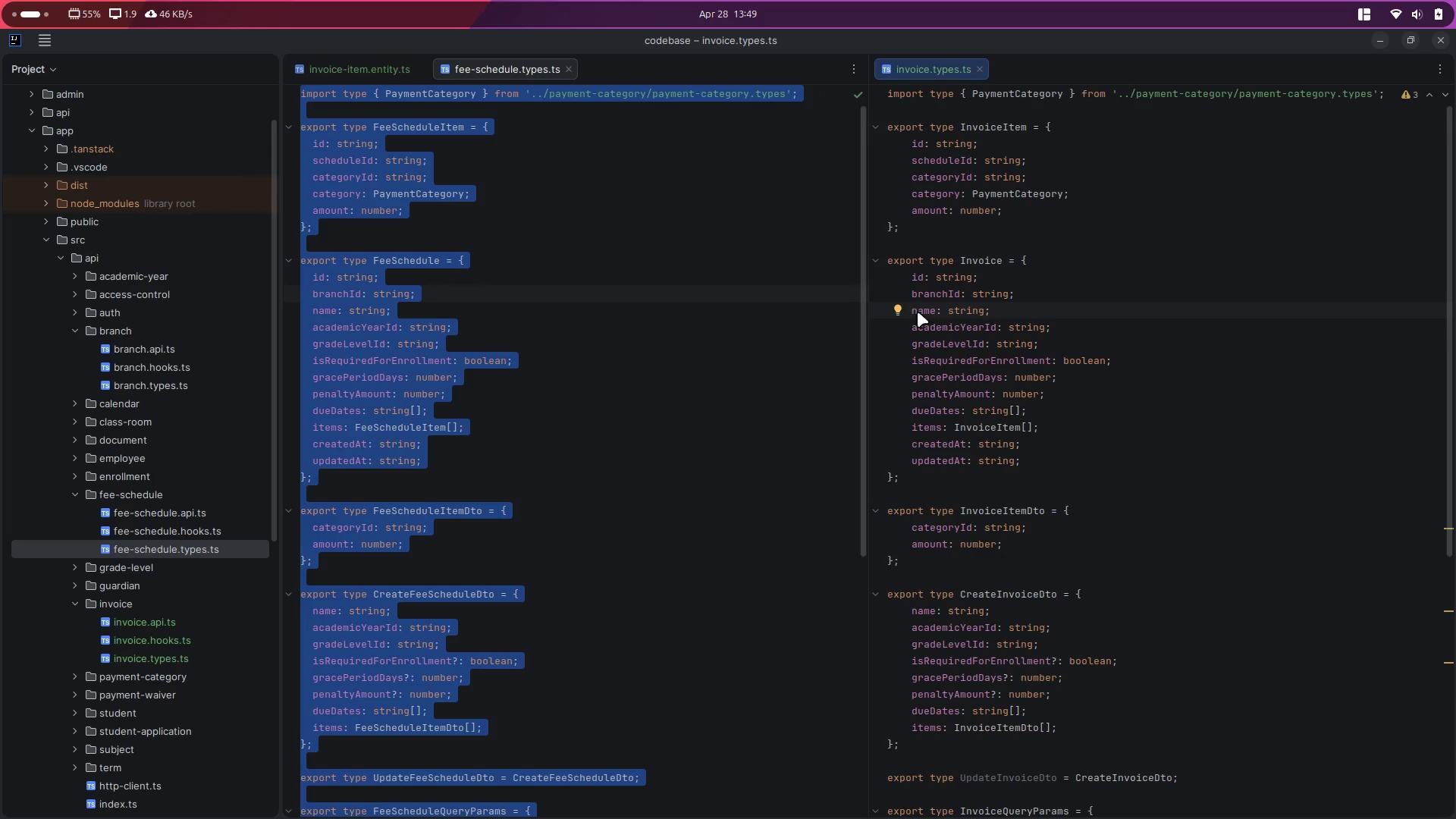 
double_click([923, 309])
 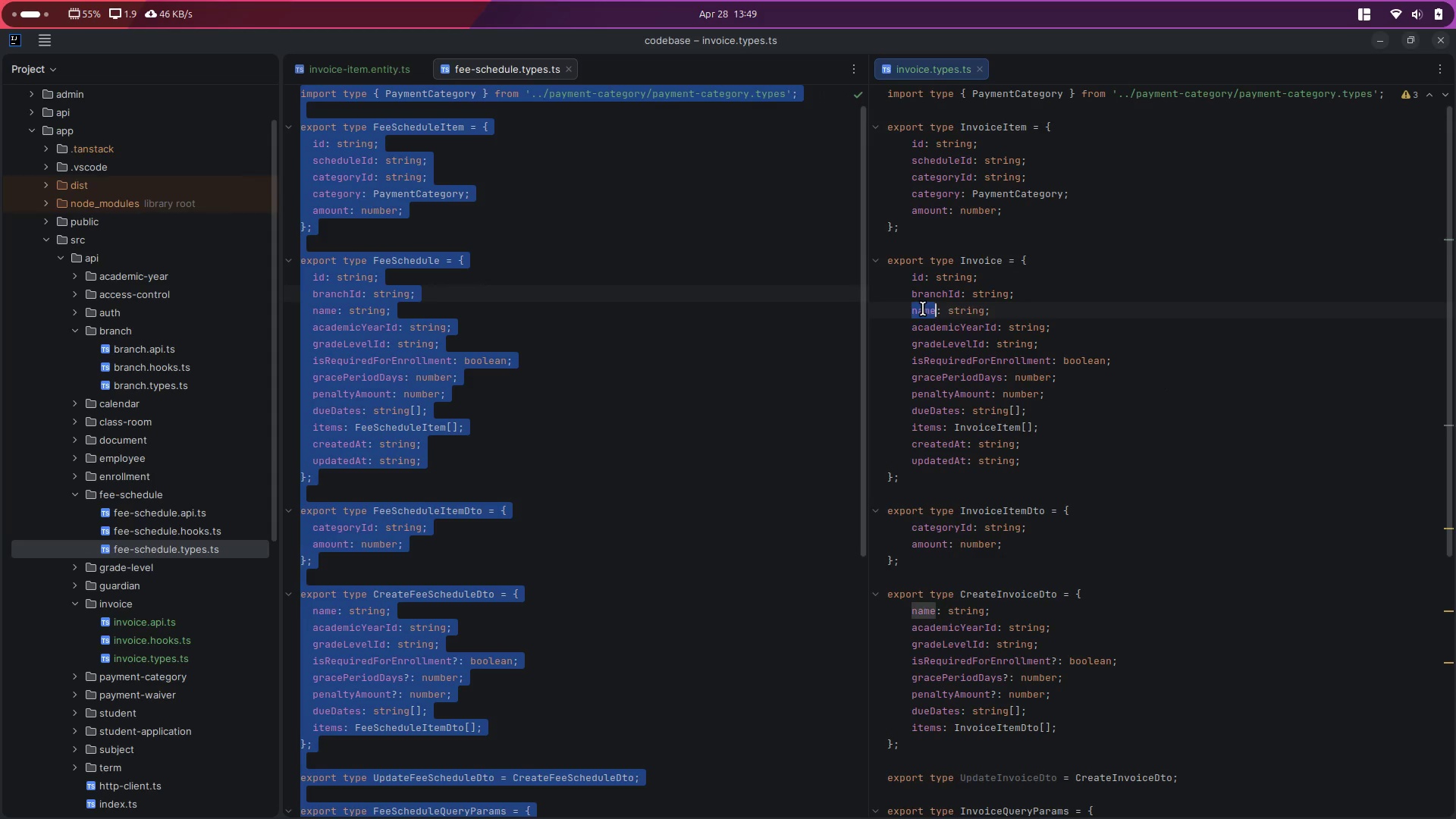 
type(date)
 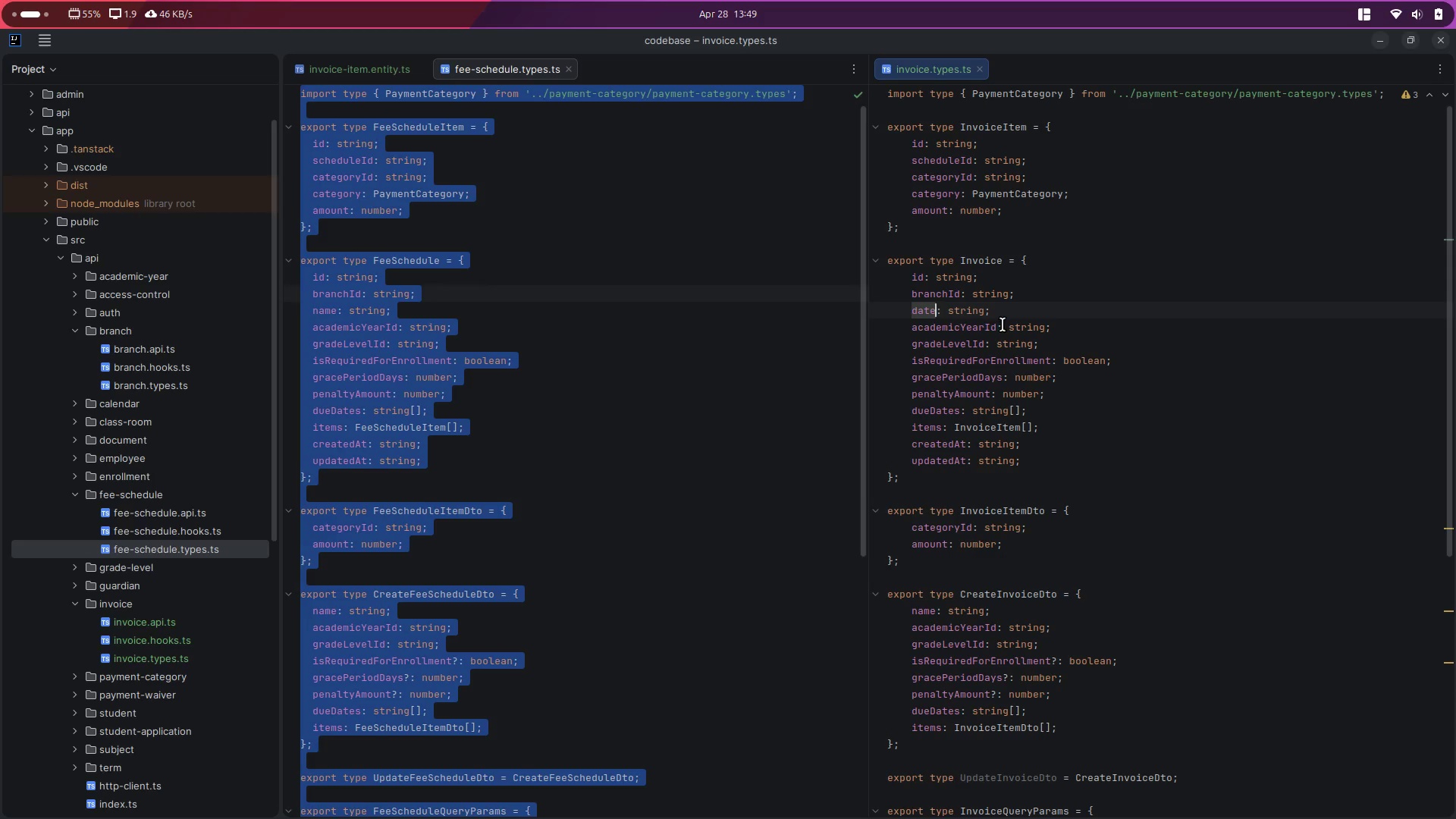 
left_click([973, 315])
 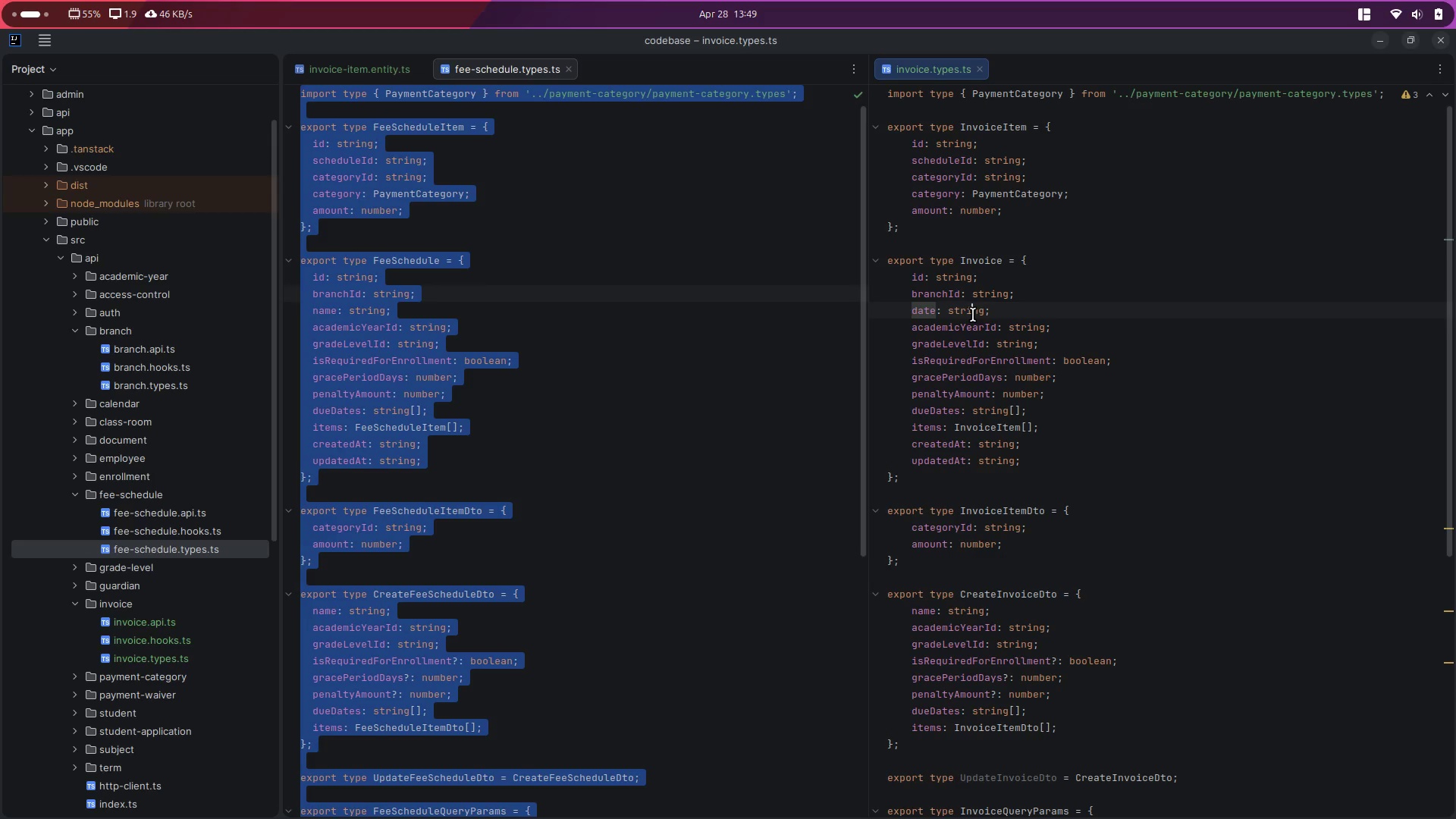 
key(Shift+ShiftLeft)
 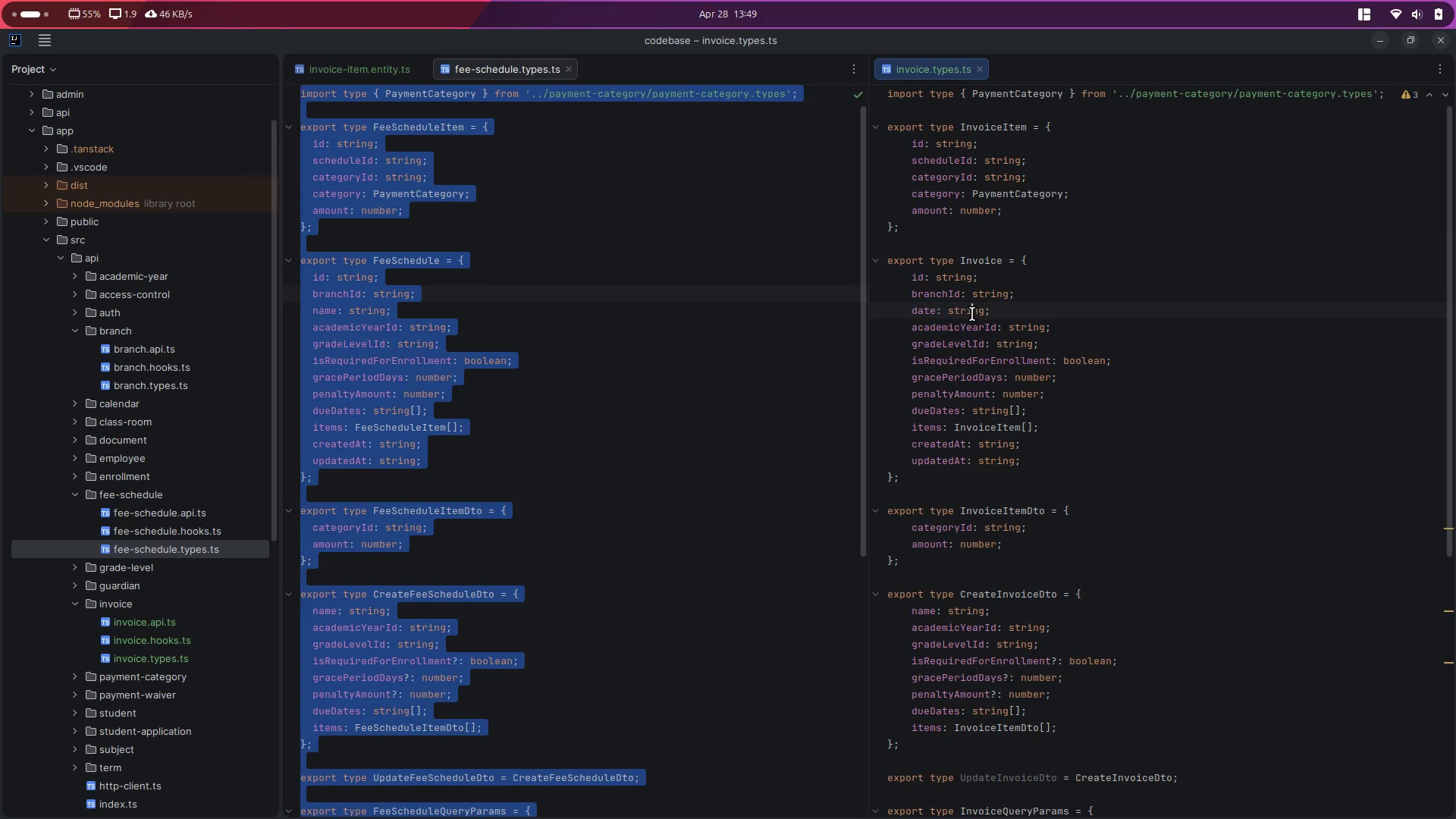 
key(Shift+D)
 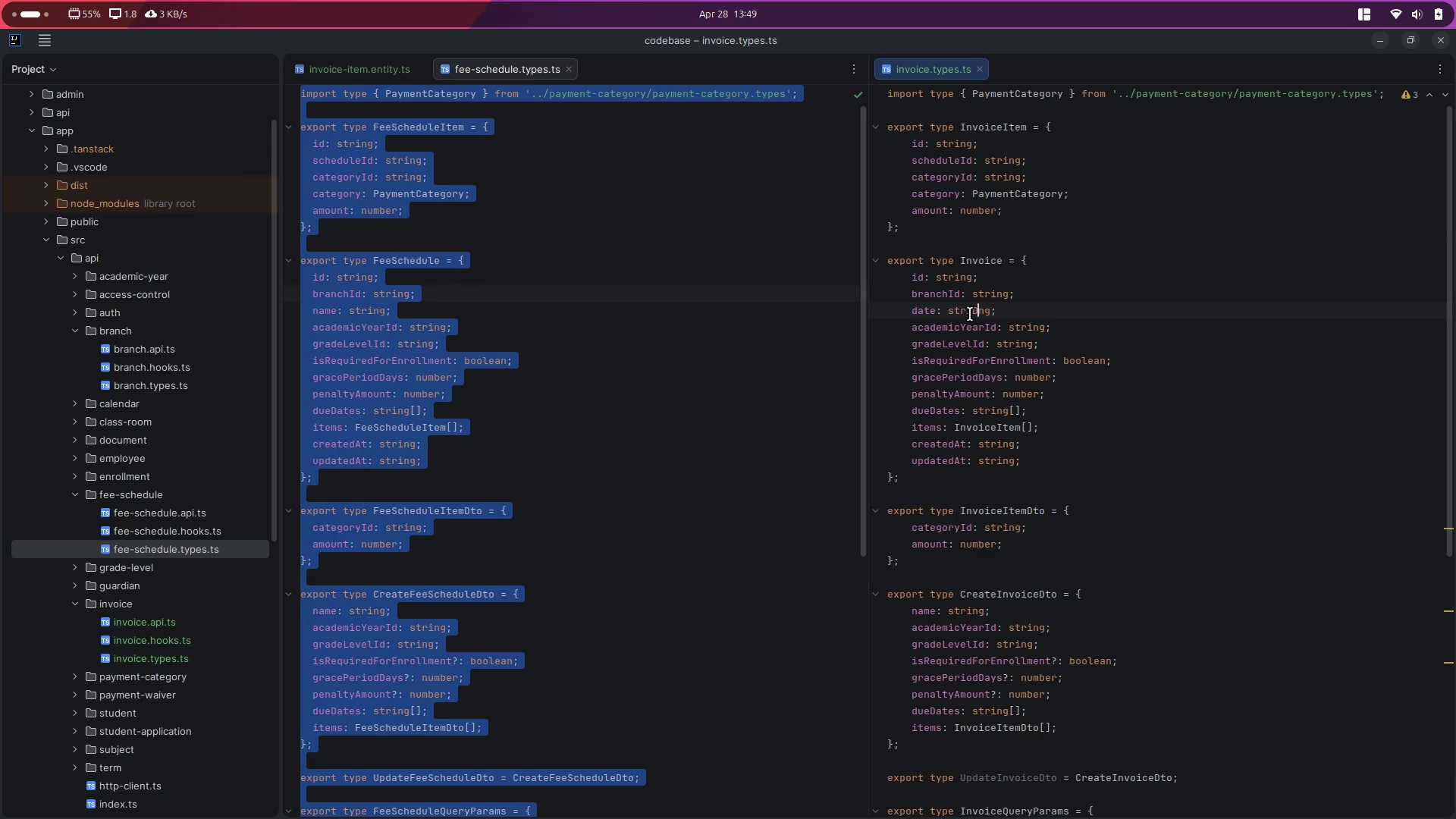 
double_click([970, 314])
 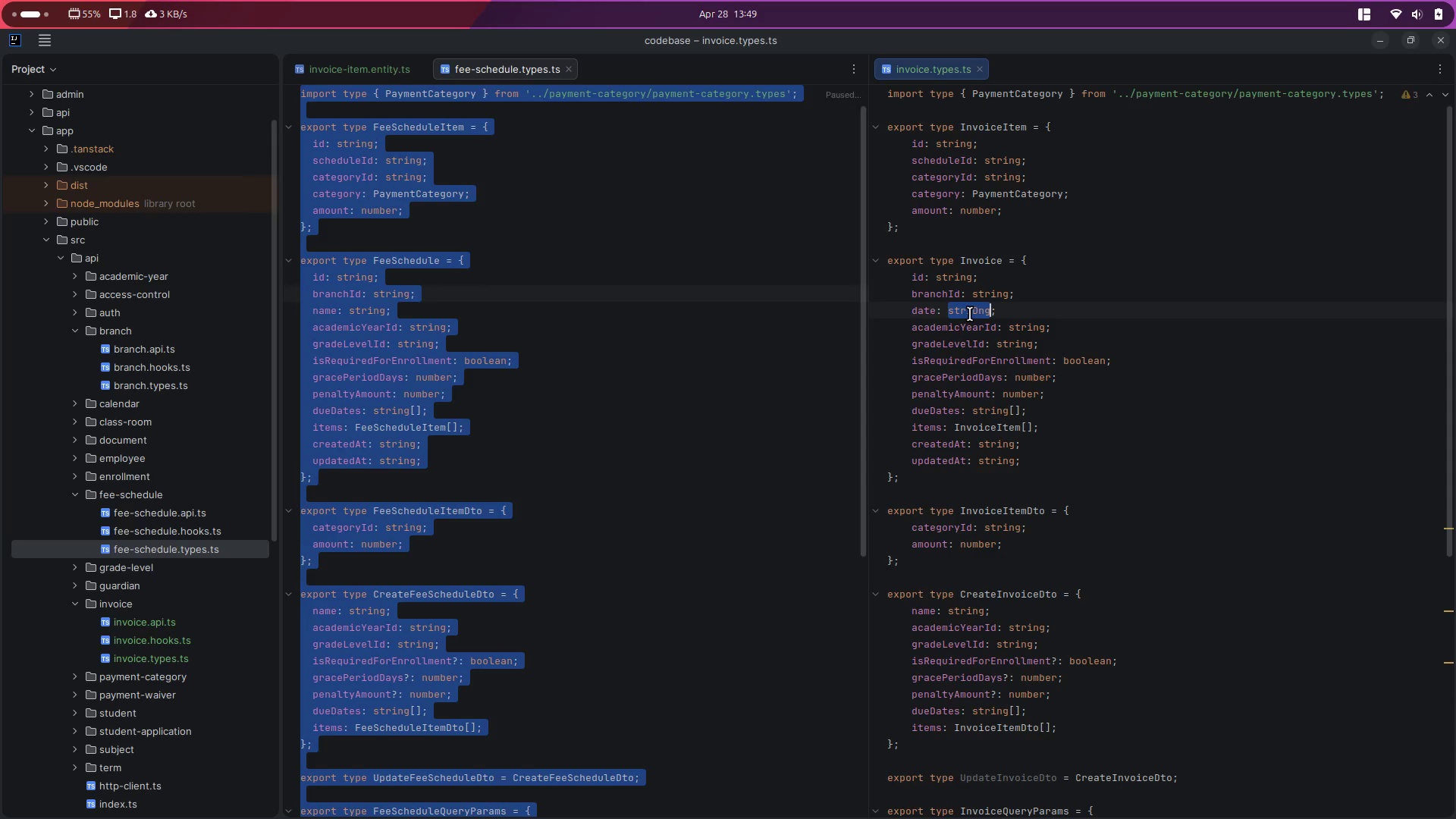 
type(Date)
 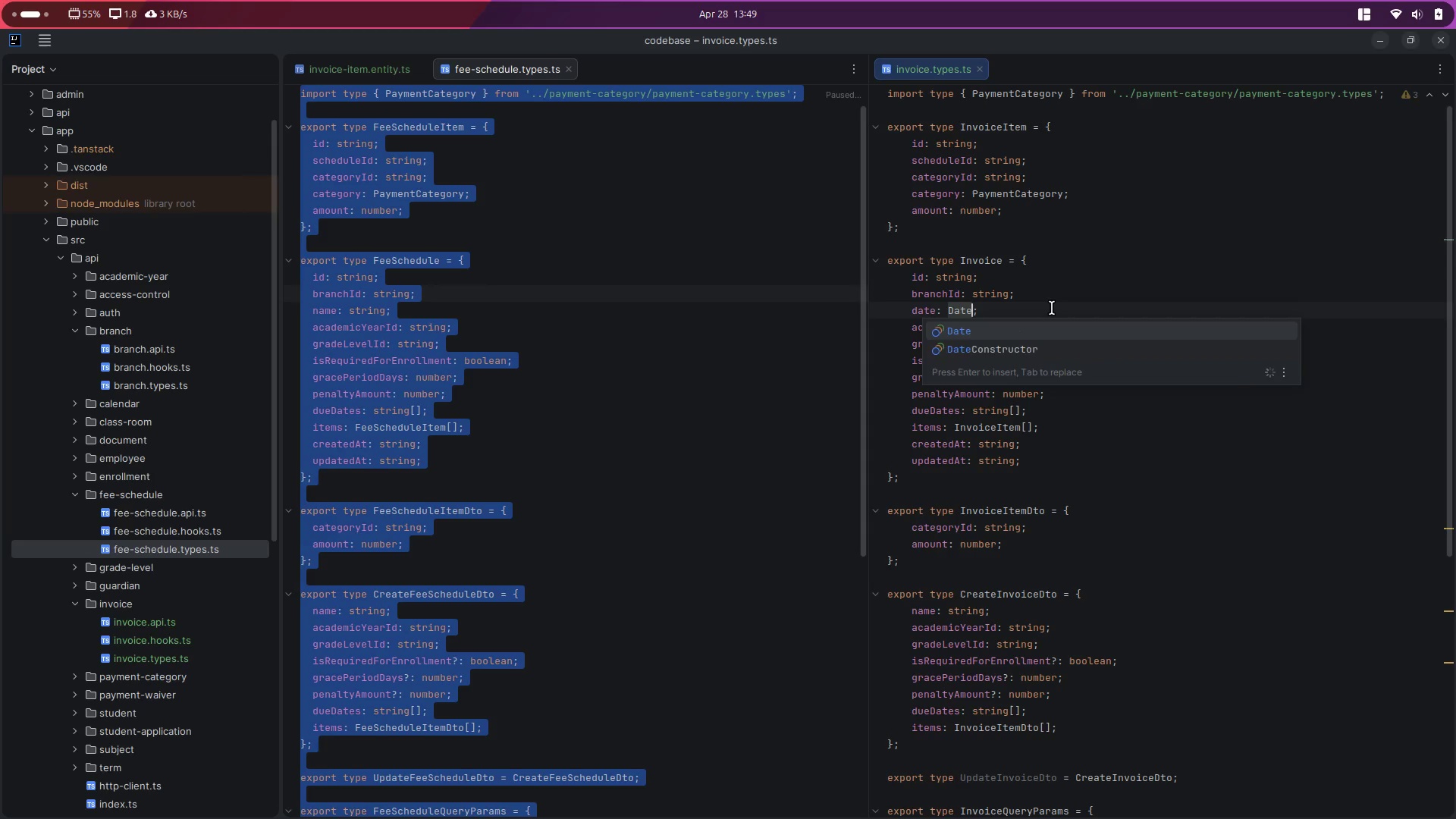 
left_click([1052, 308])
 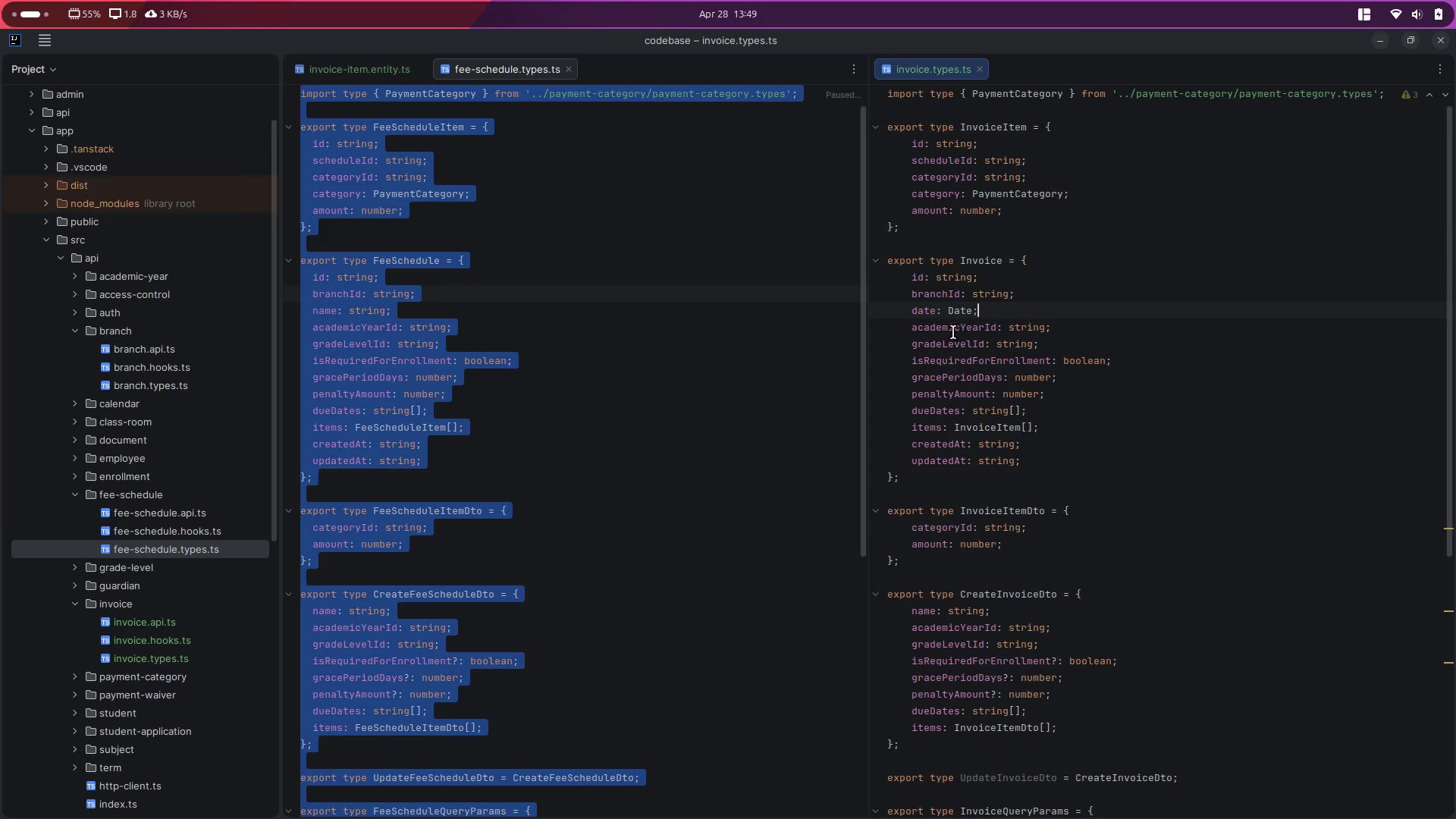 
double_click([952, 331])
 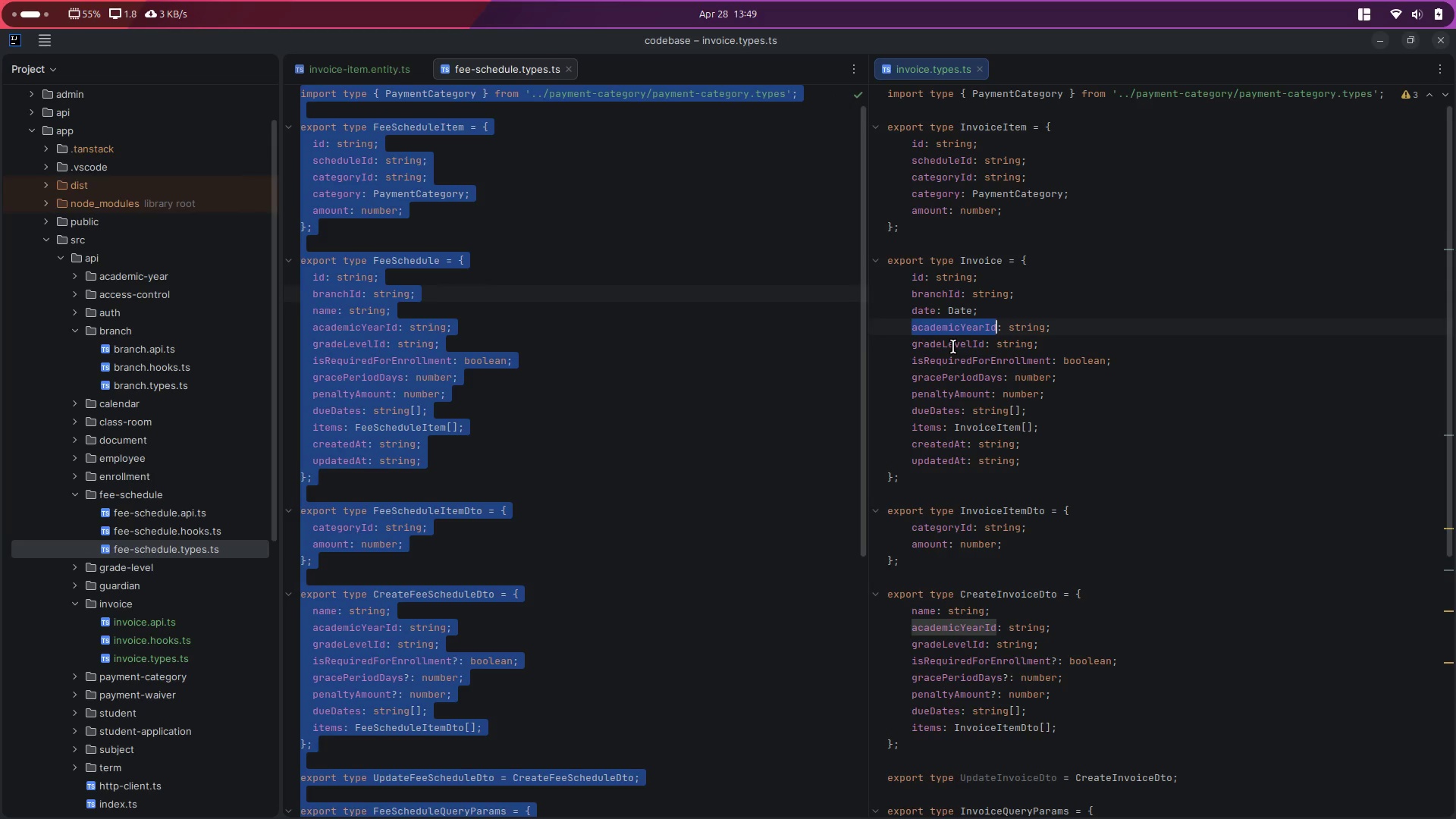 
double_click([953, 347])
 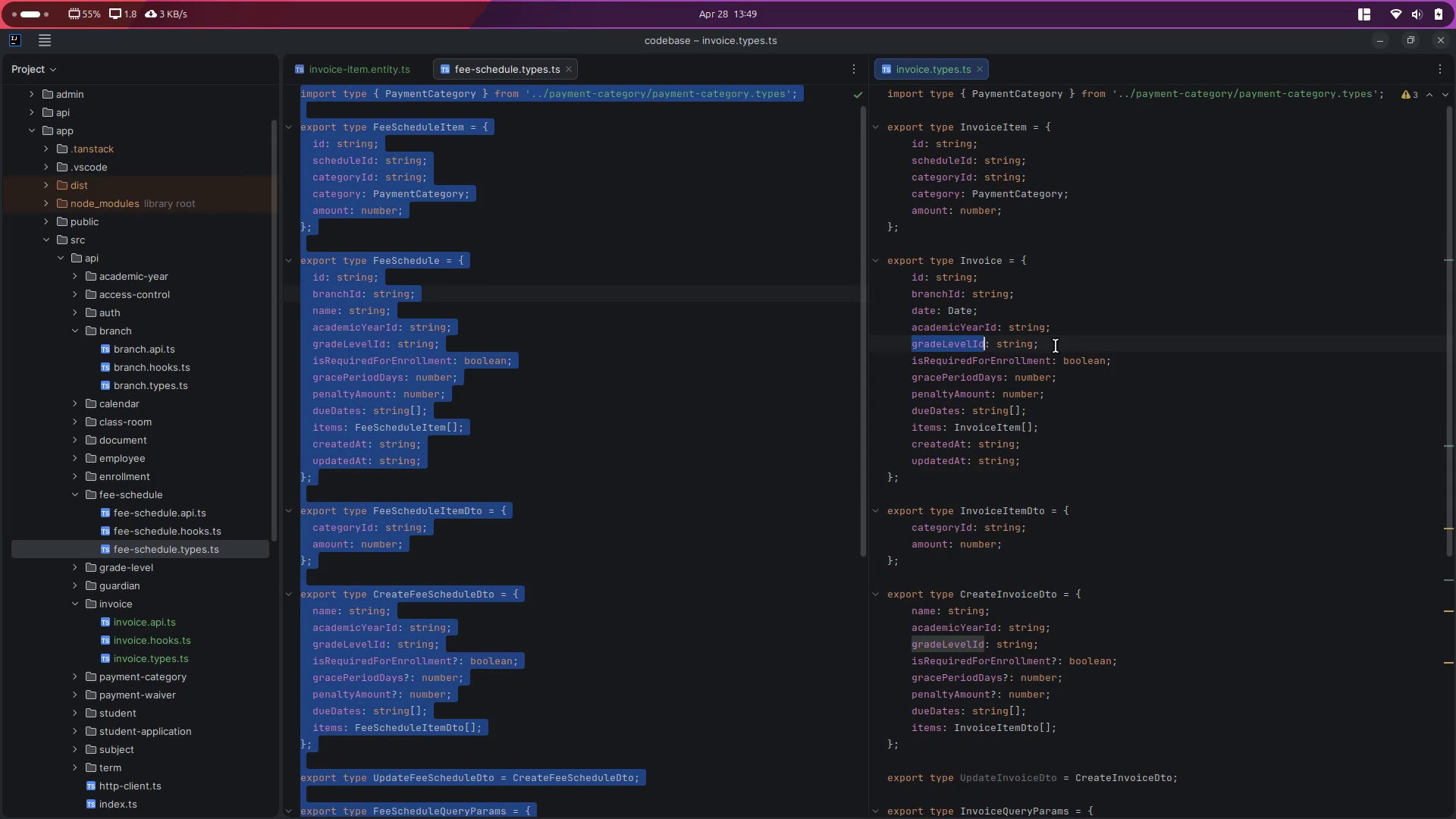 
left_click([1060, 346])
 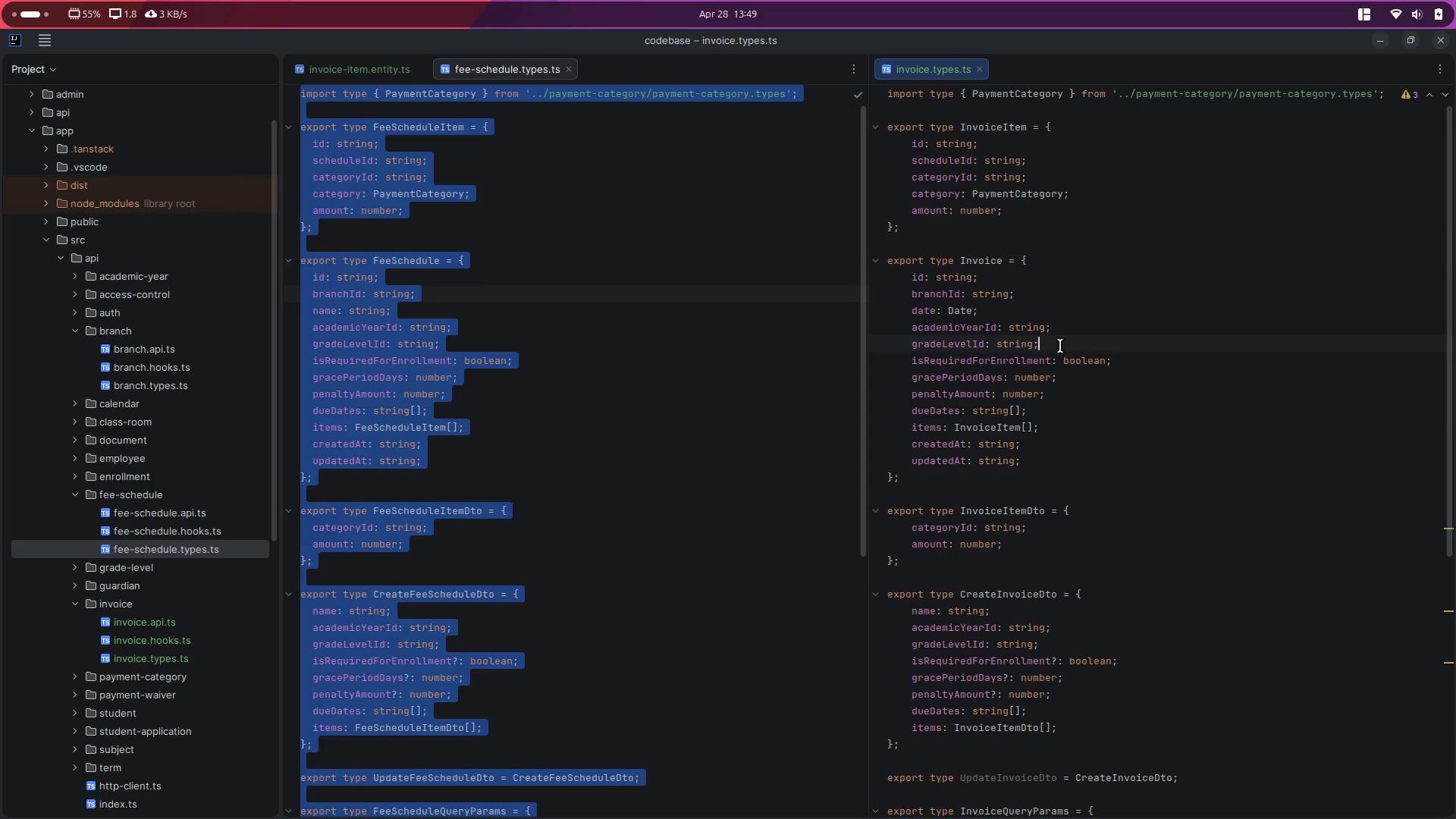 
key(Control+X)
 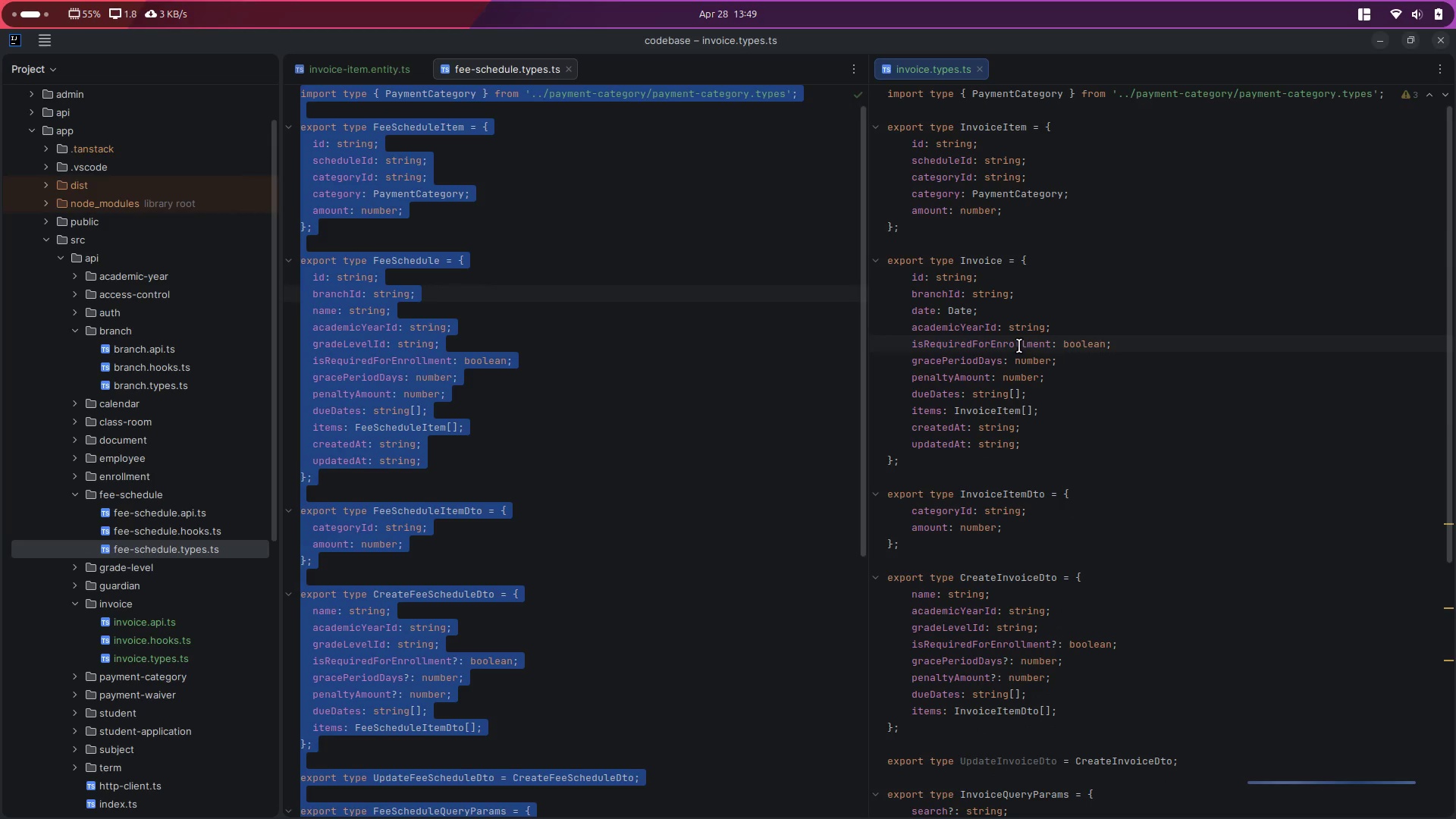 
double_click([1019, 346])
 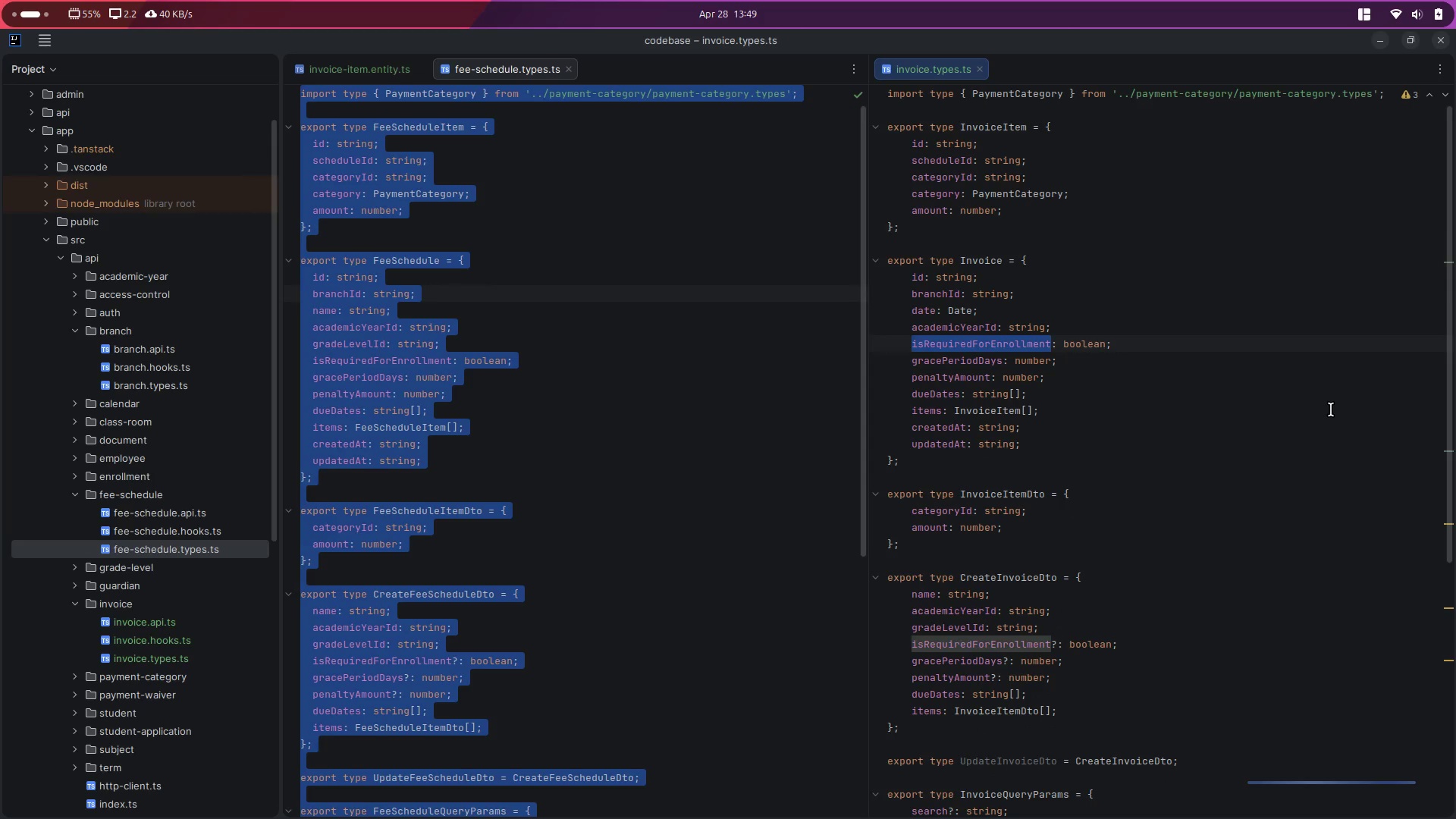 
type(isVoice)
key(Backspace)
key(Backspace)
type(d)
key(Escape)
 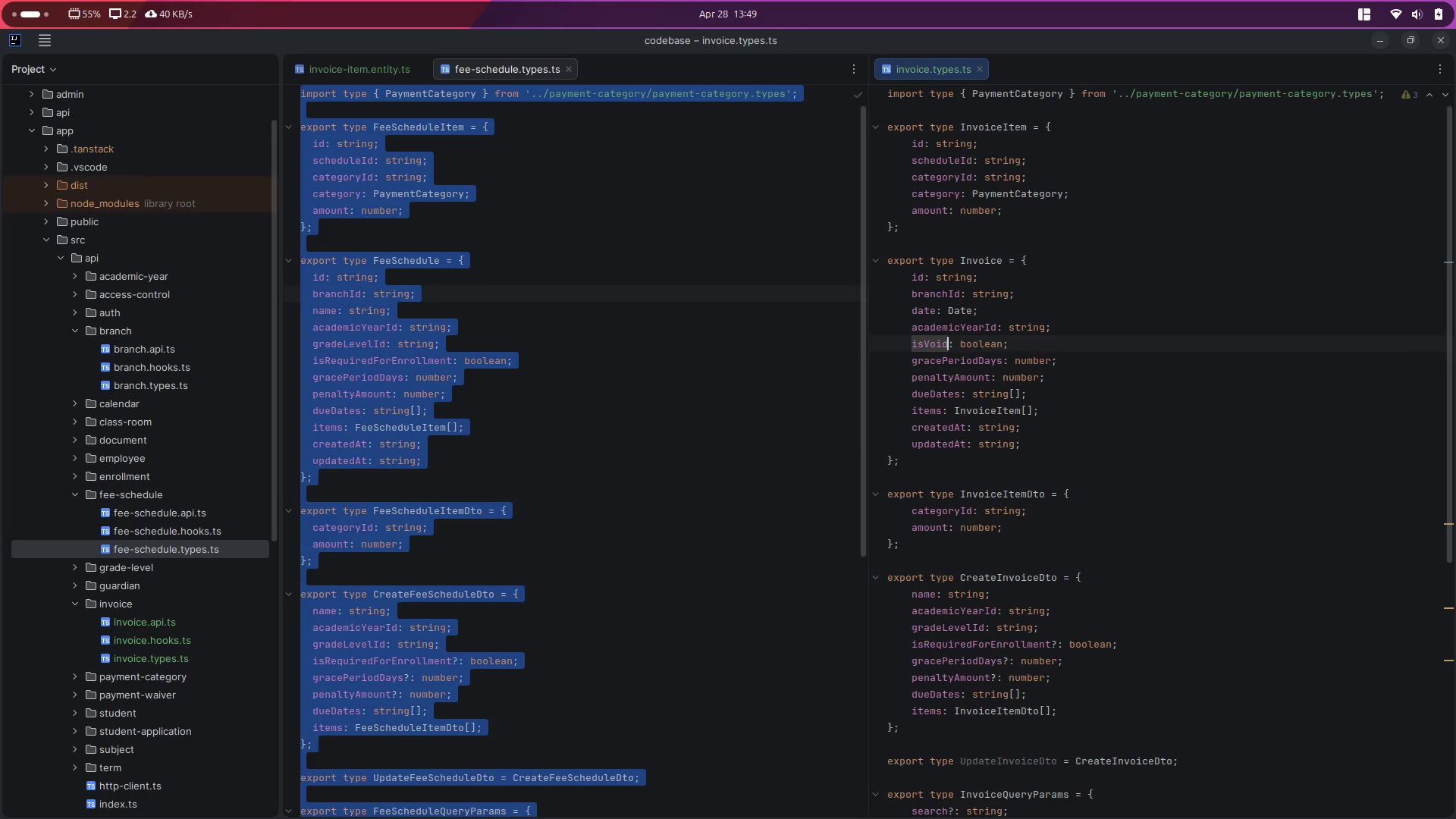 
key(ArrowDown)
 